 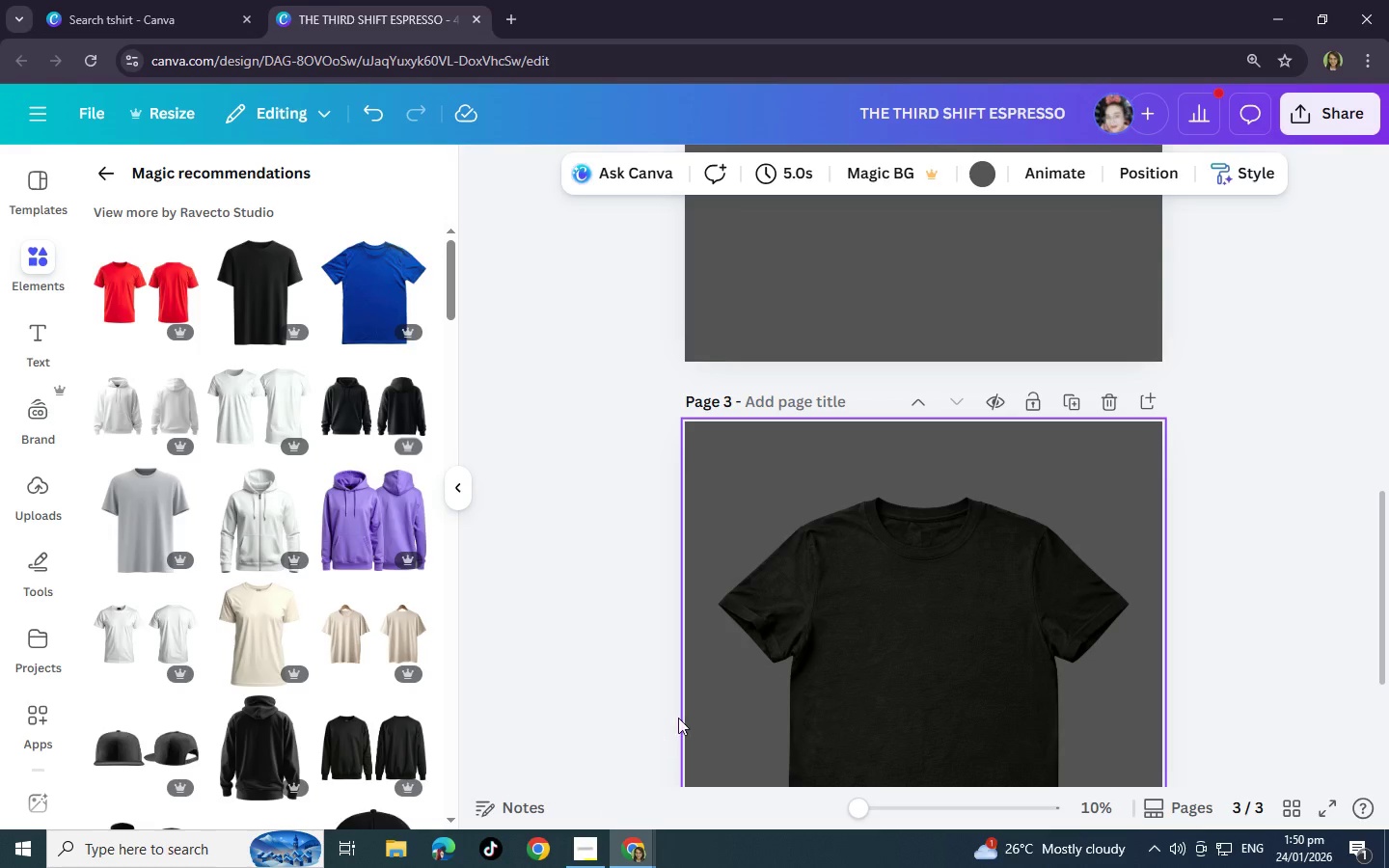 
scroll: coordinate [869, 617], scroll_direction: down, amount: 4.0
 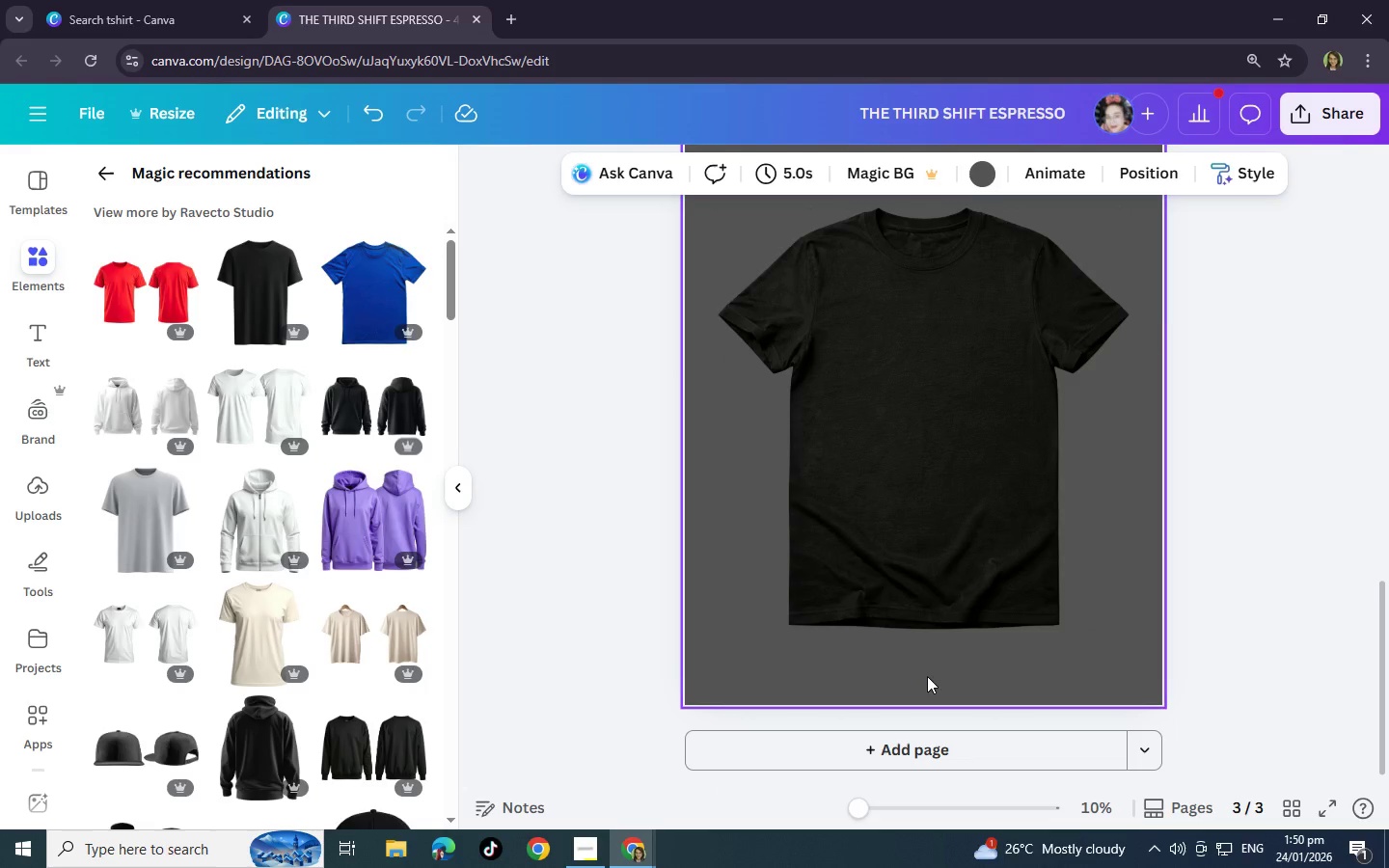 
scroll: coordinate [948, 656], scroll_direction: up, amount: 10.0
 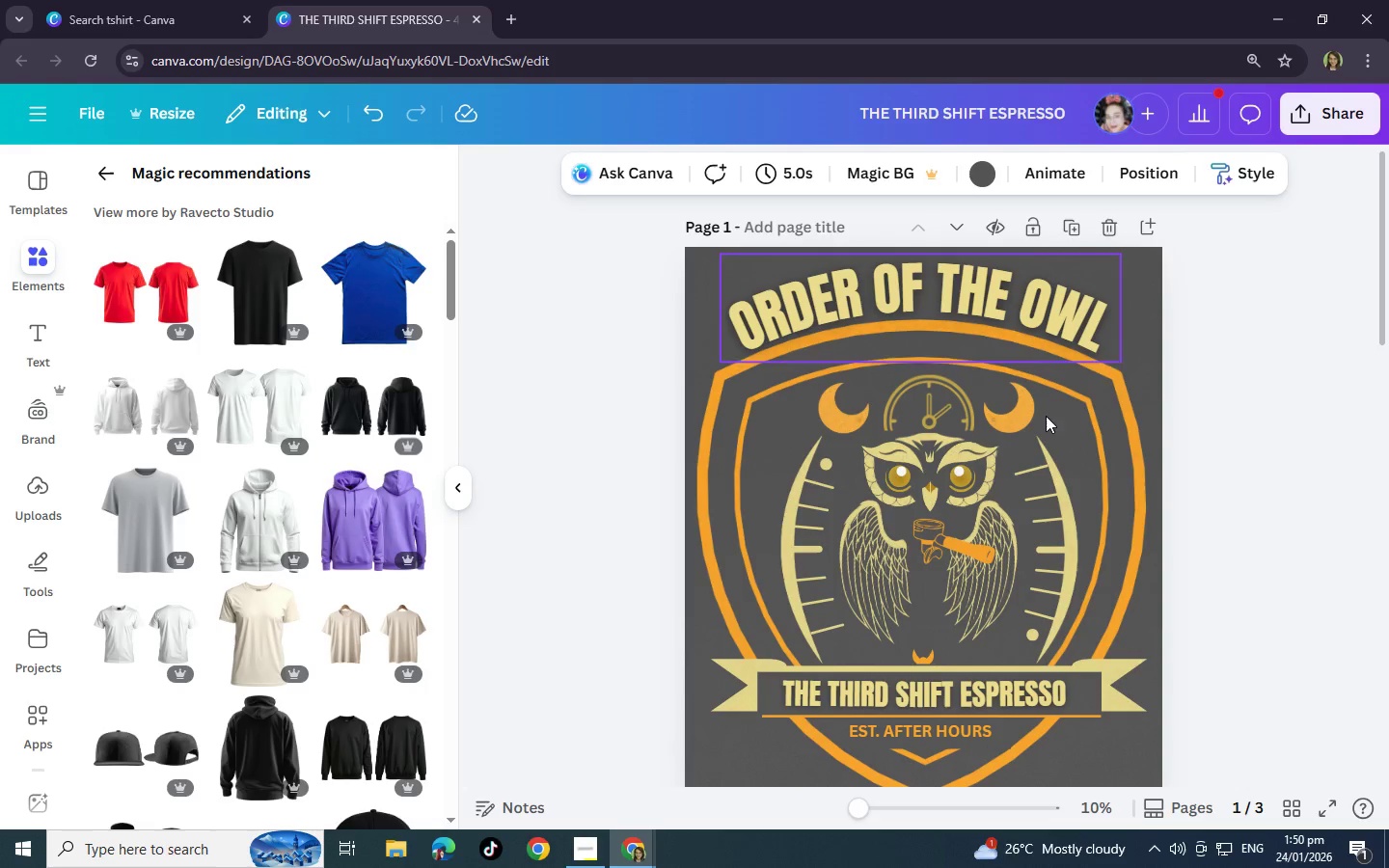 
scroll: coordinate [969, 531], scroll_direction: down, amount: 7.0
 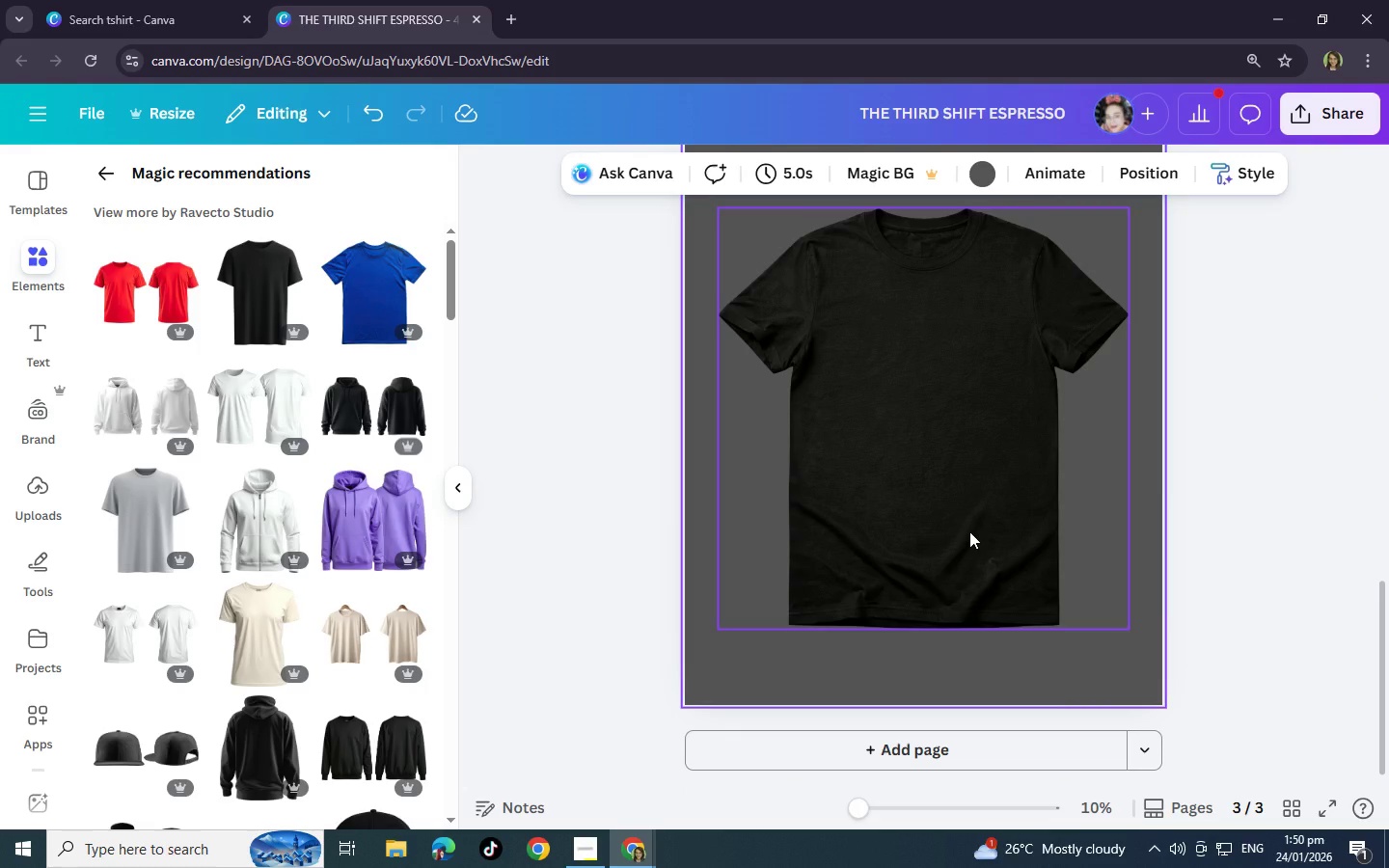 
right_click([969, 531])
 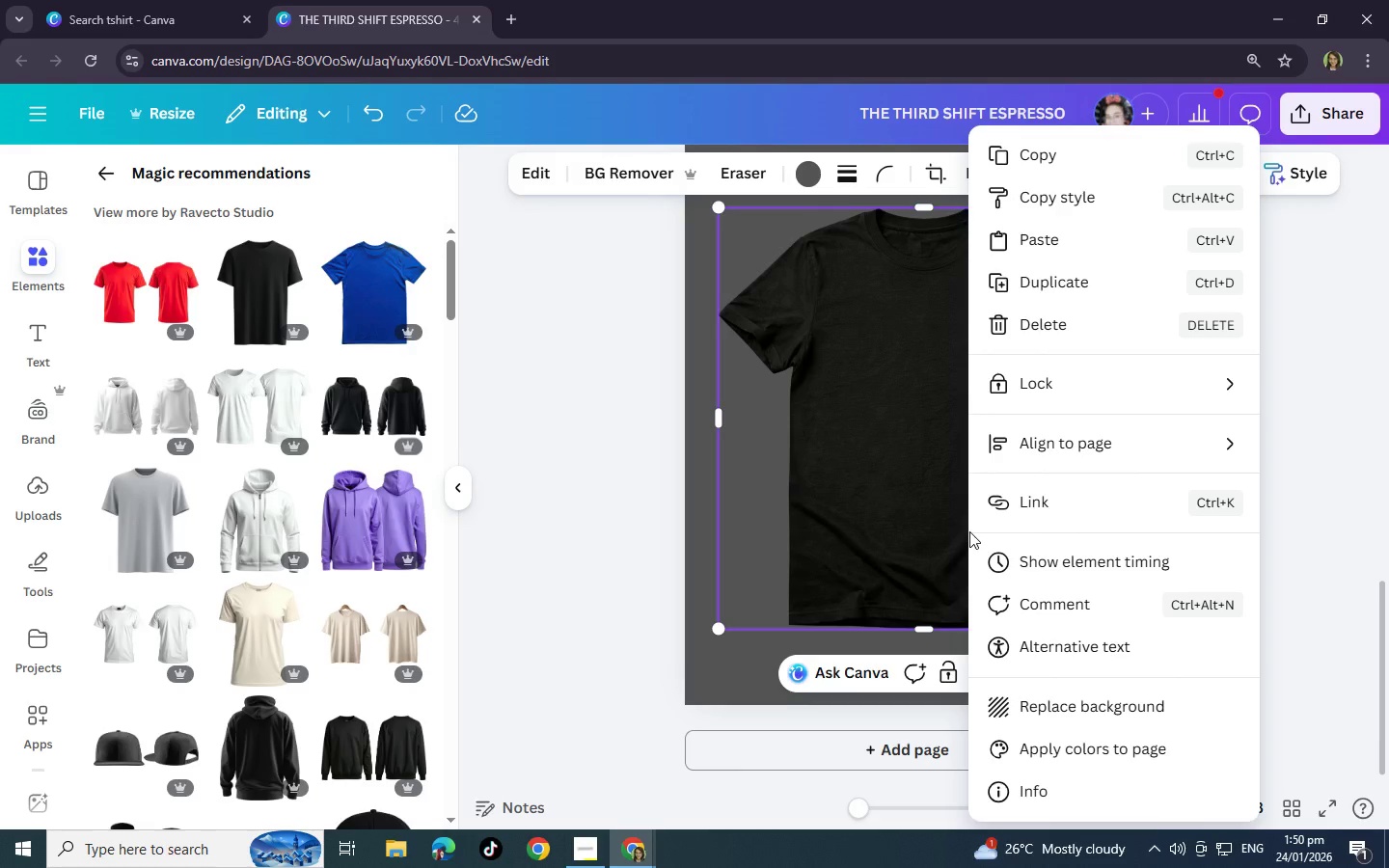 
left_click([969, 531])
 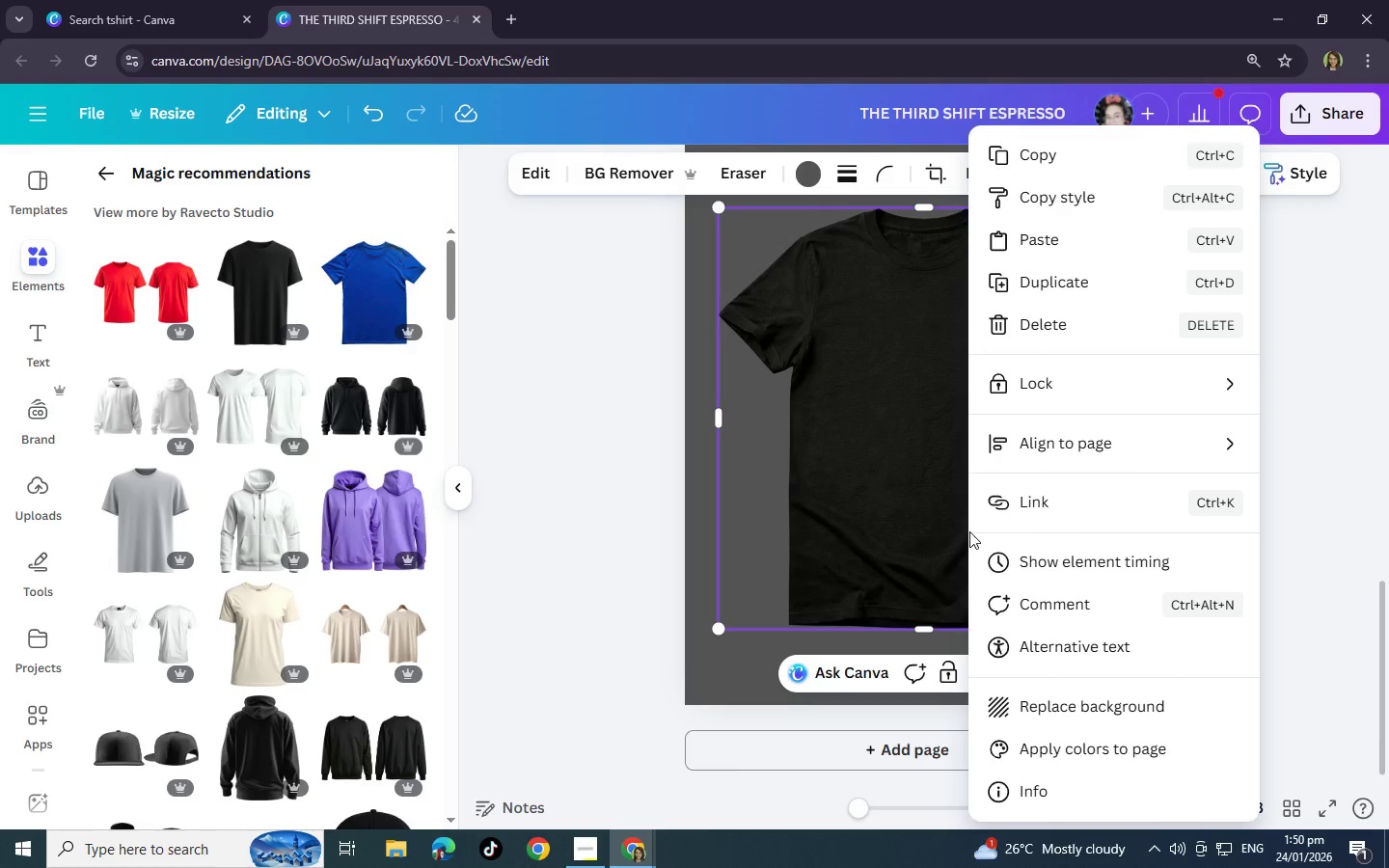 
scroll: coordinate [969, 531], scroll_direction: up, amount: 4.0
 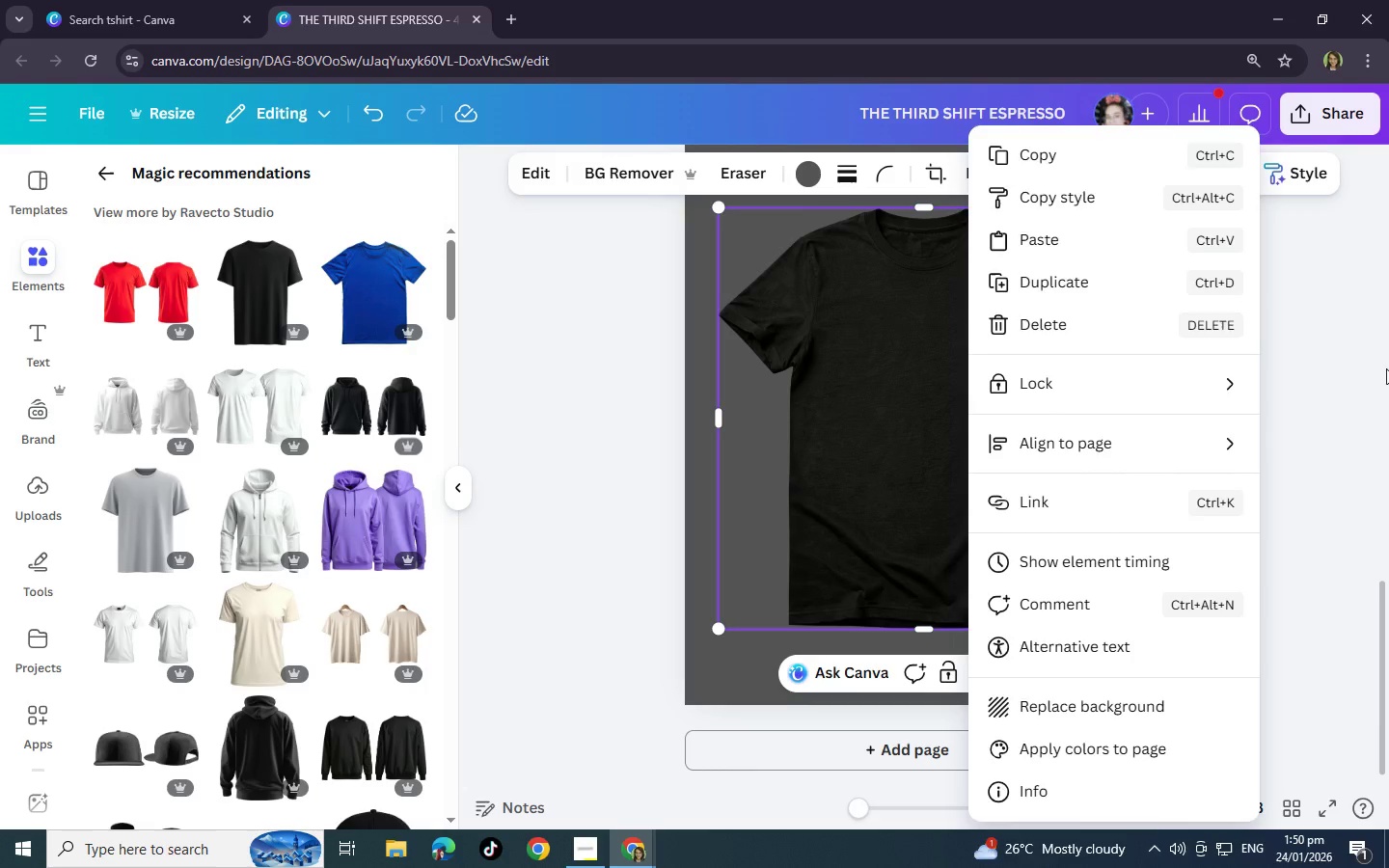 
left_click([1339, 413])
 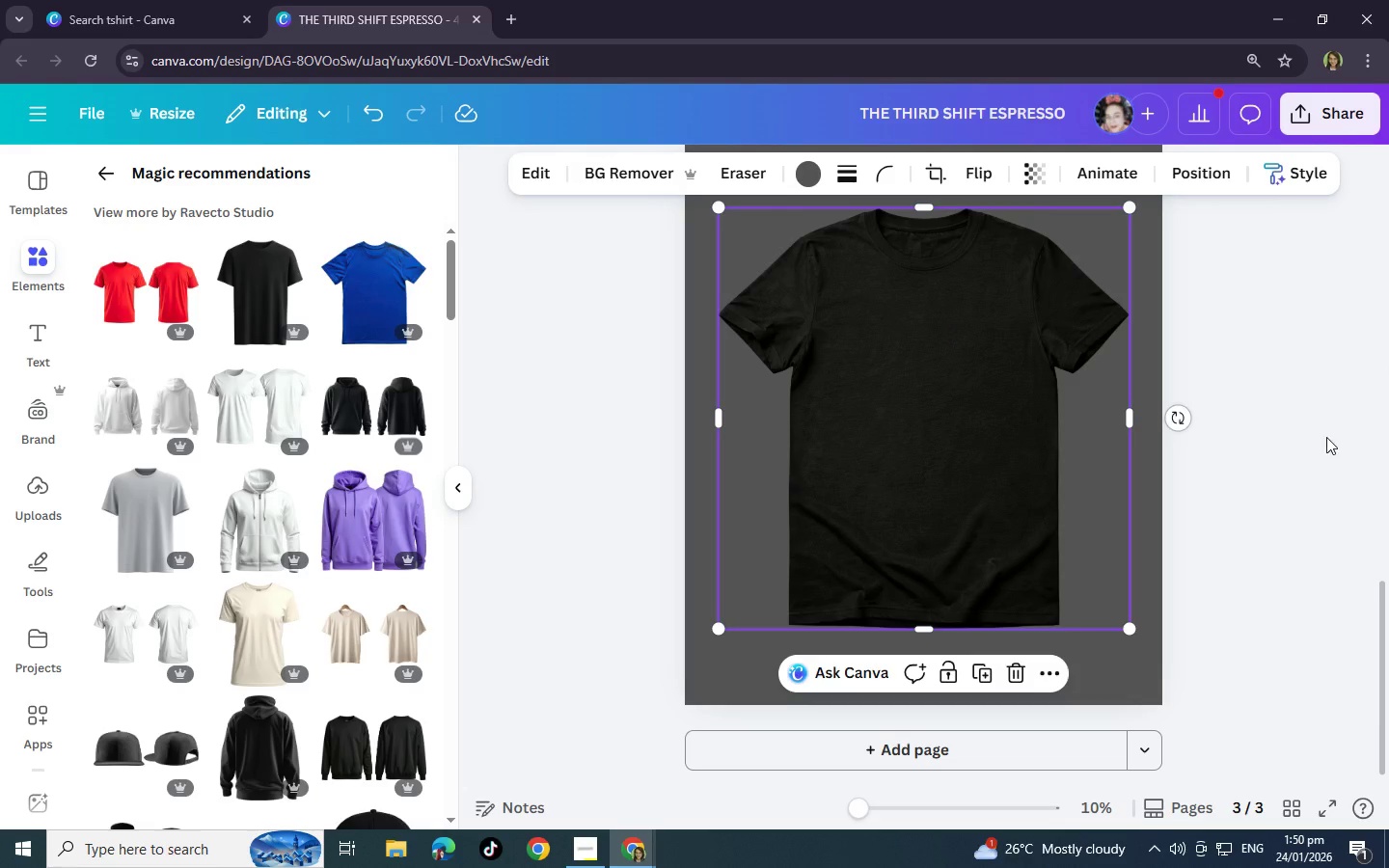 
scroll: coordinate [1323, 444], scroll_direction: up, amount: 10.0
 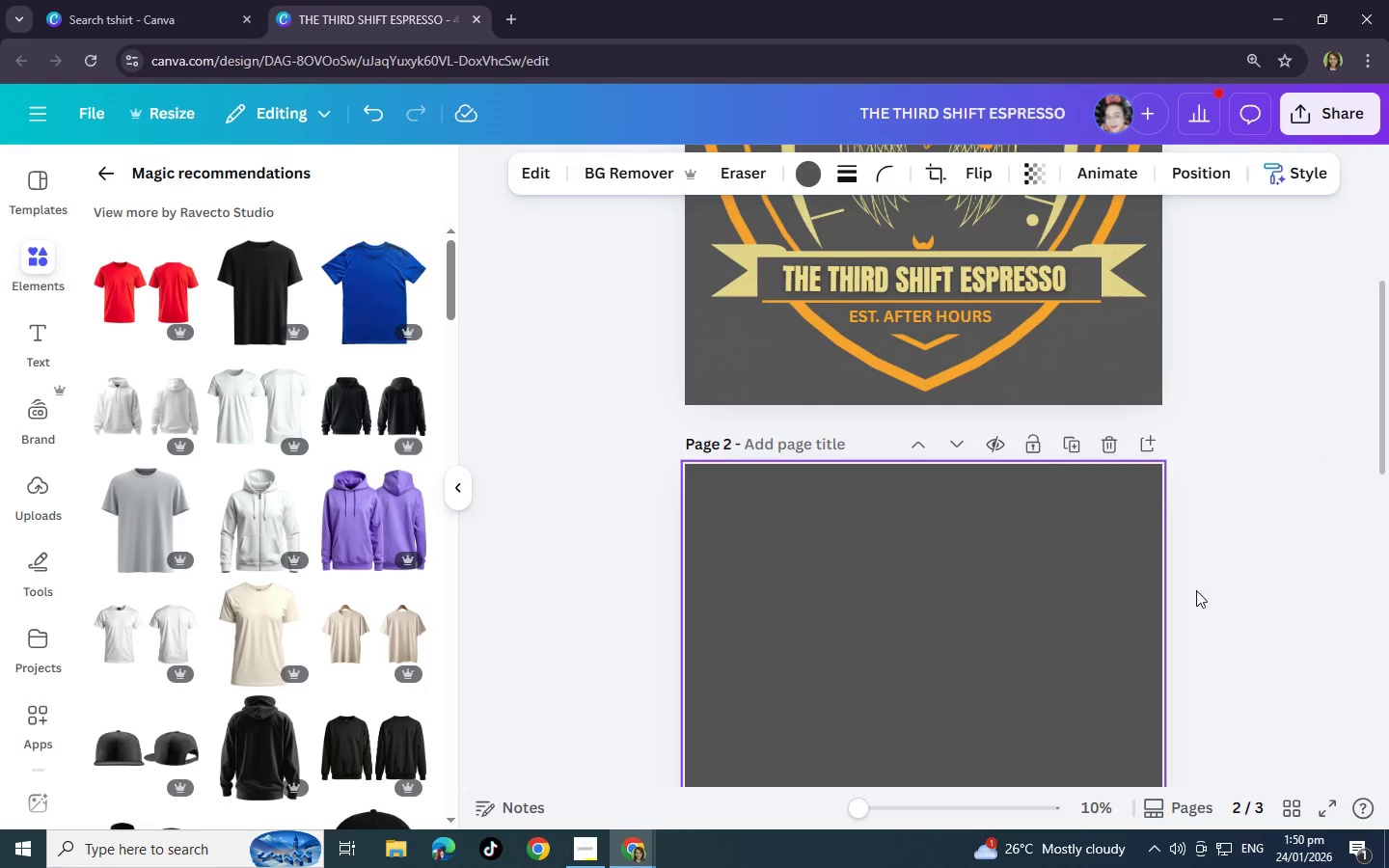 
left_click([1257, 550])
 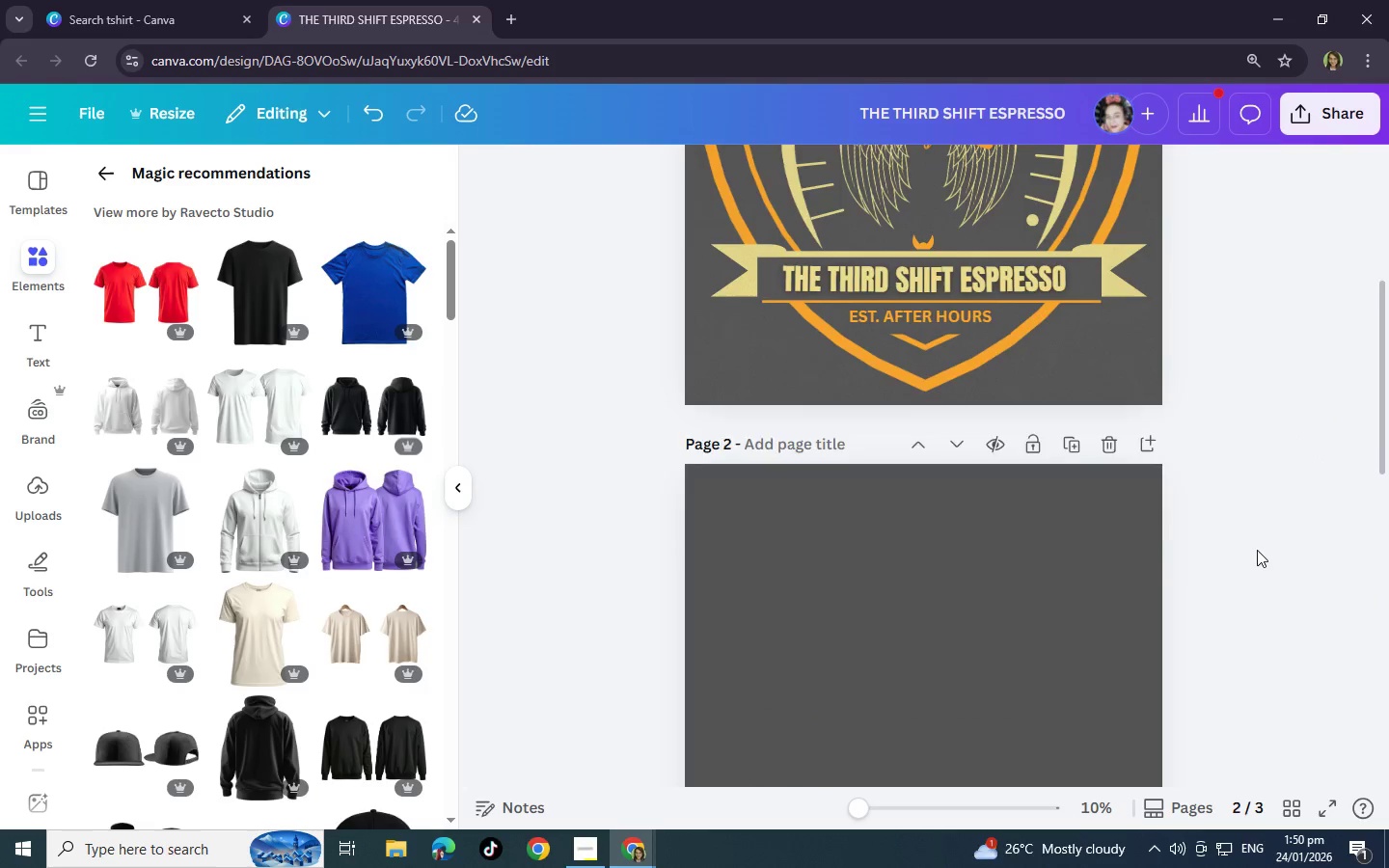 
scroll: coordinate [1257, 550], scroll_direction: up, amount: 3.0
 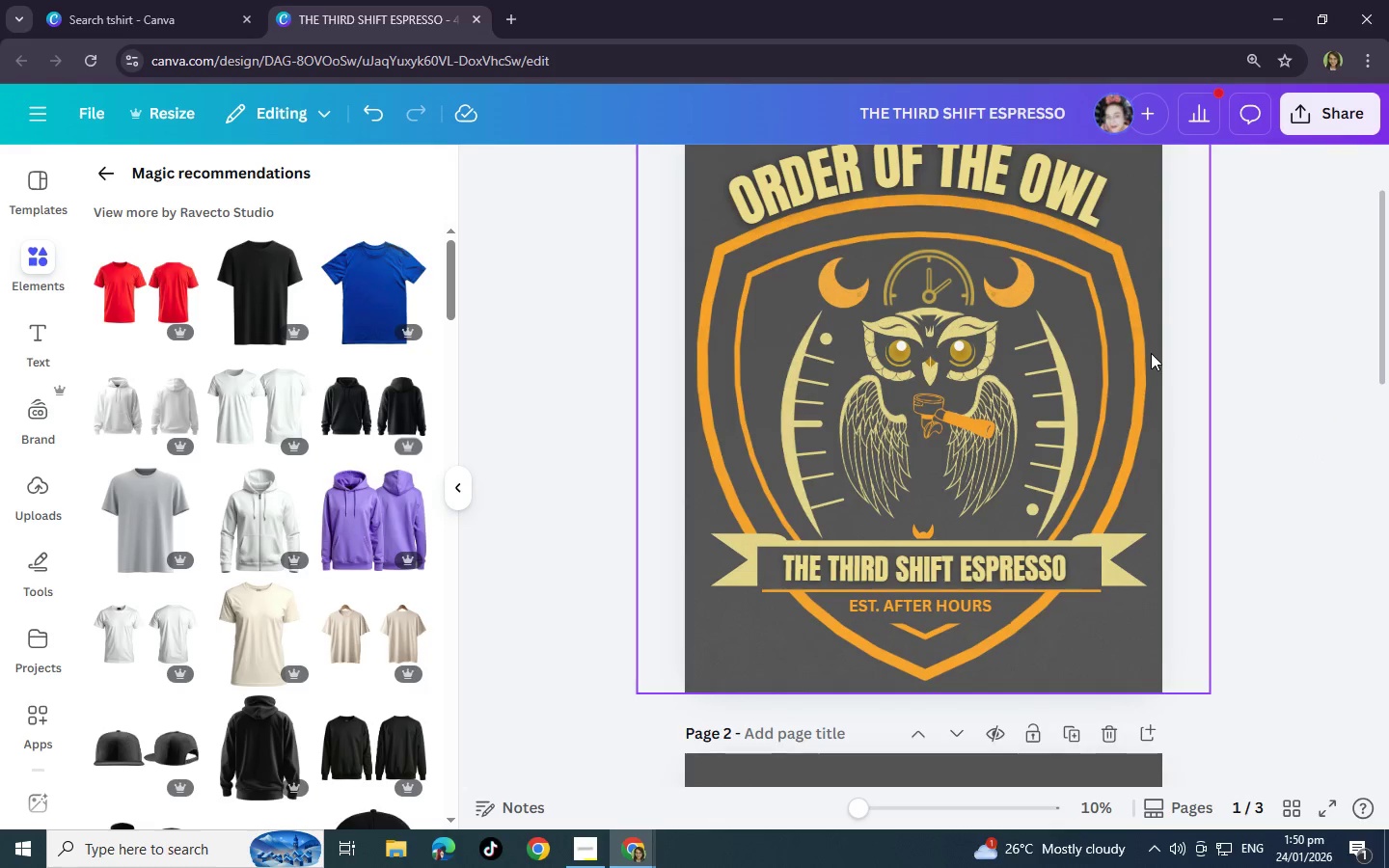 
left_click([1146, 351])
 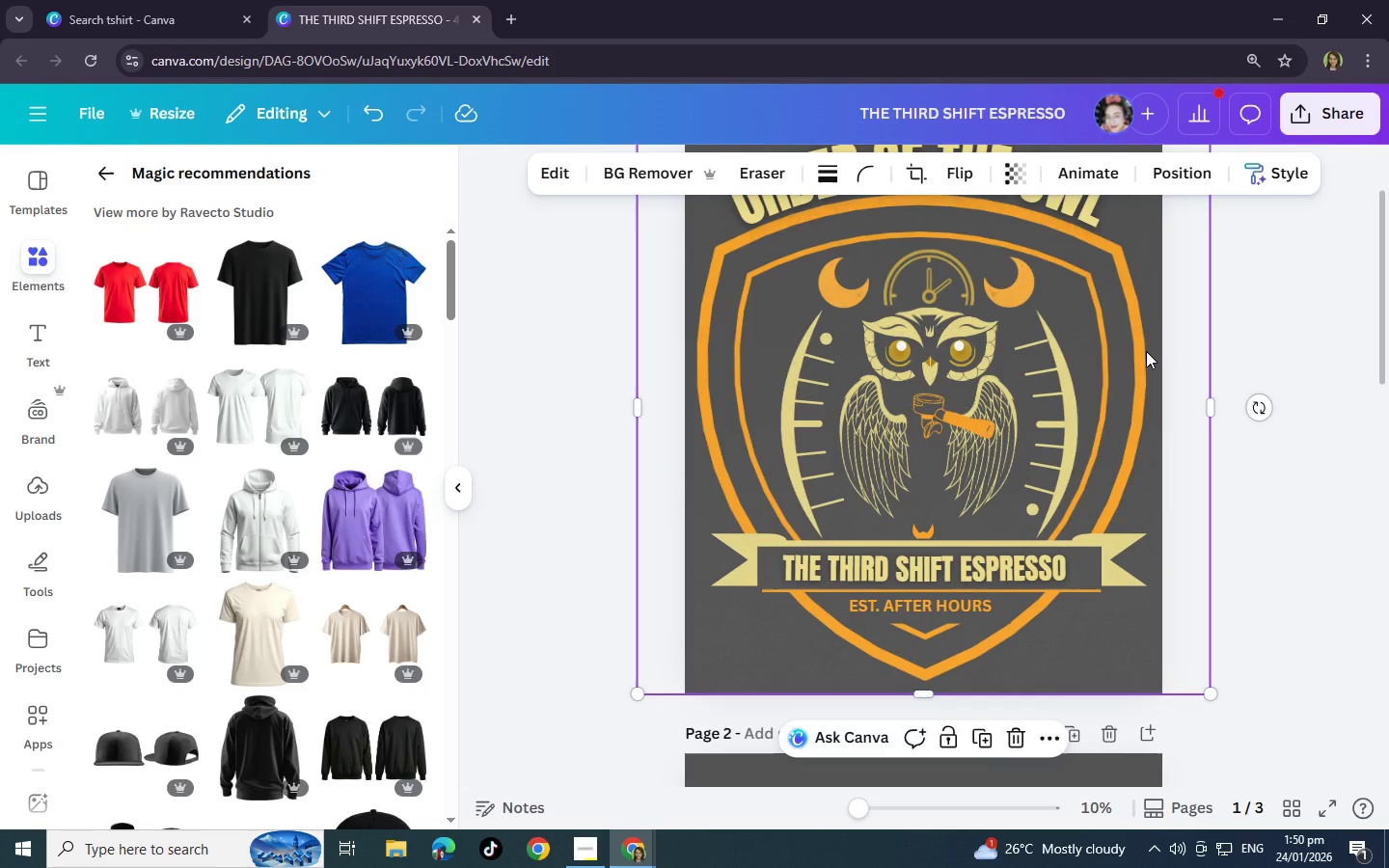 
right_click([1146, 351])
 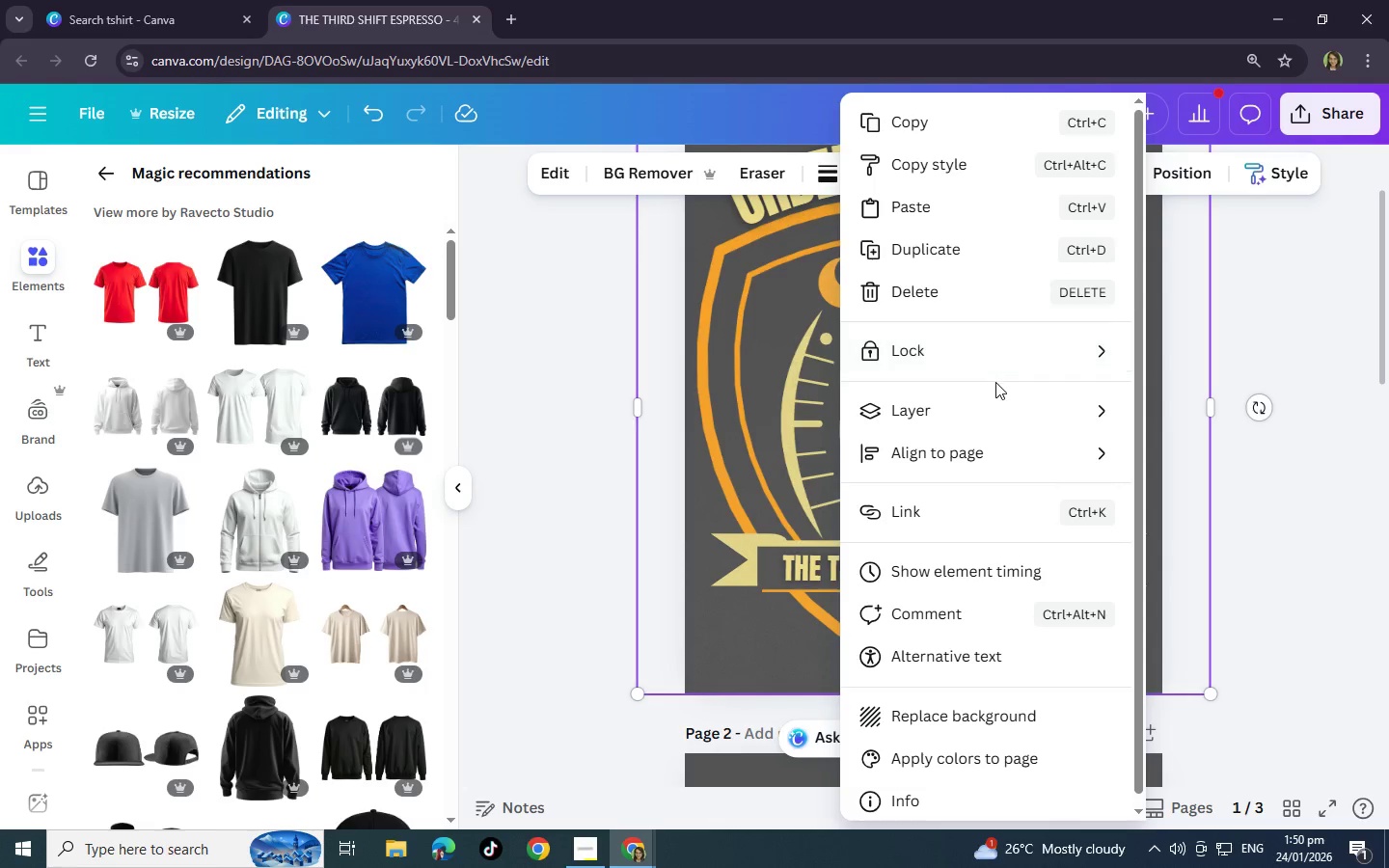 
wait(7.0)
 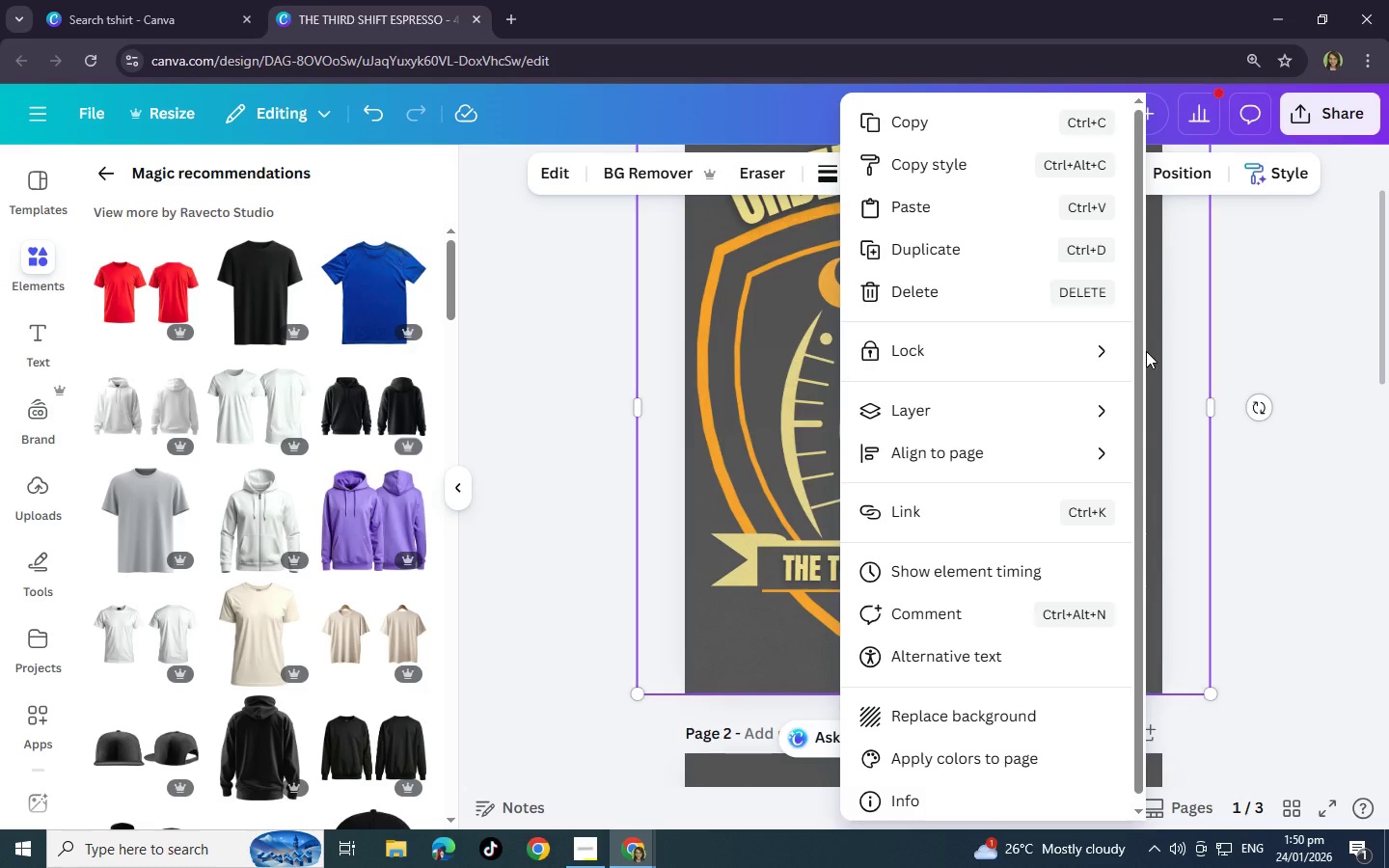 
left_click([1261, 645])
 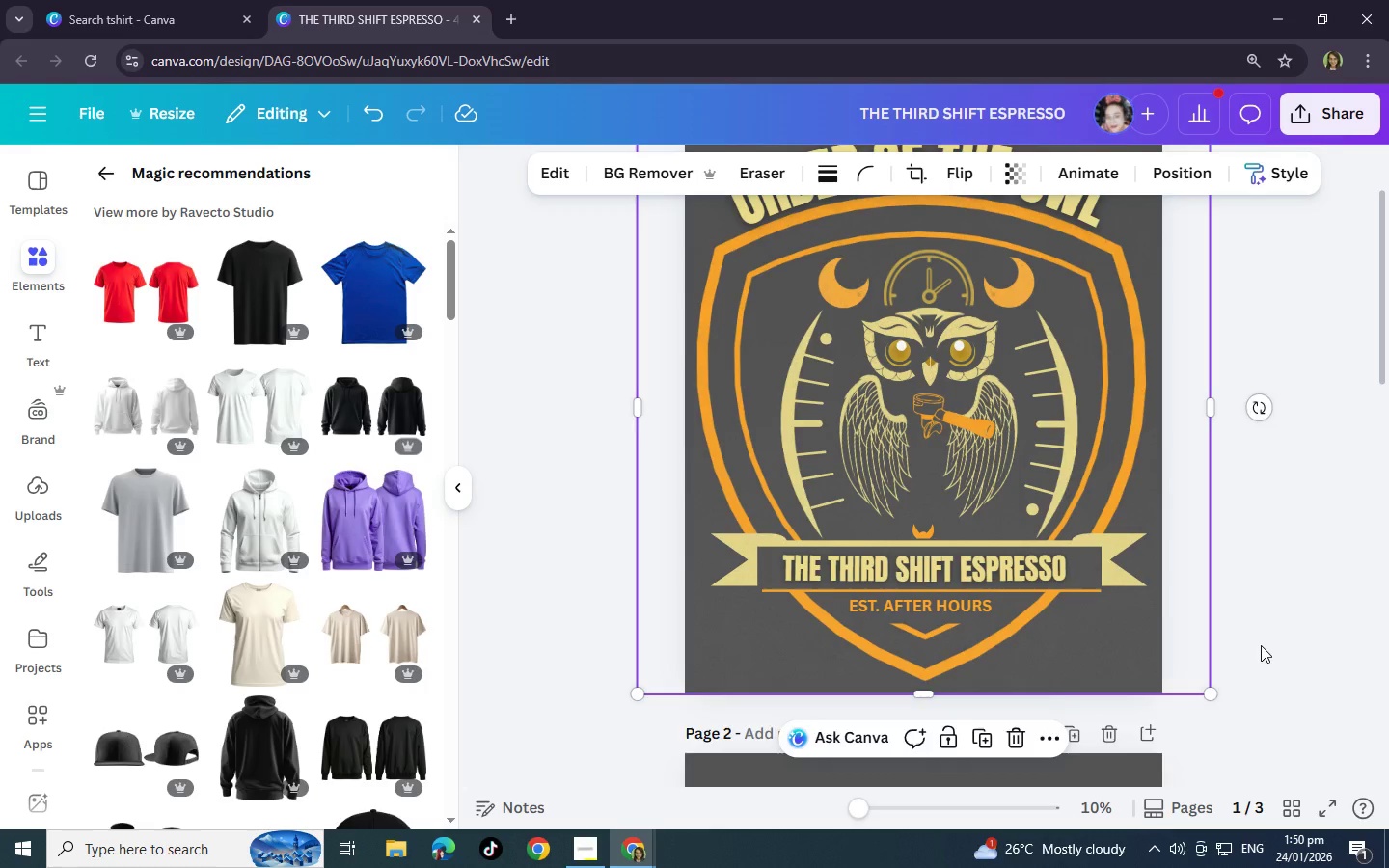 
scroll: coordinate [1261, 645], scroll_direction: up, amount: 1.0
 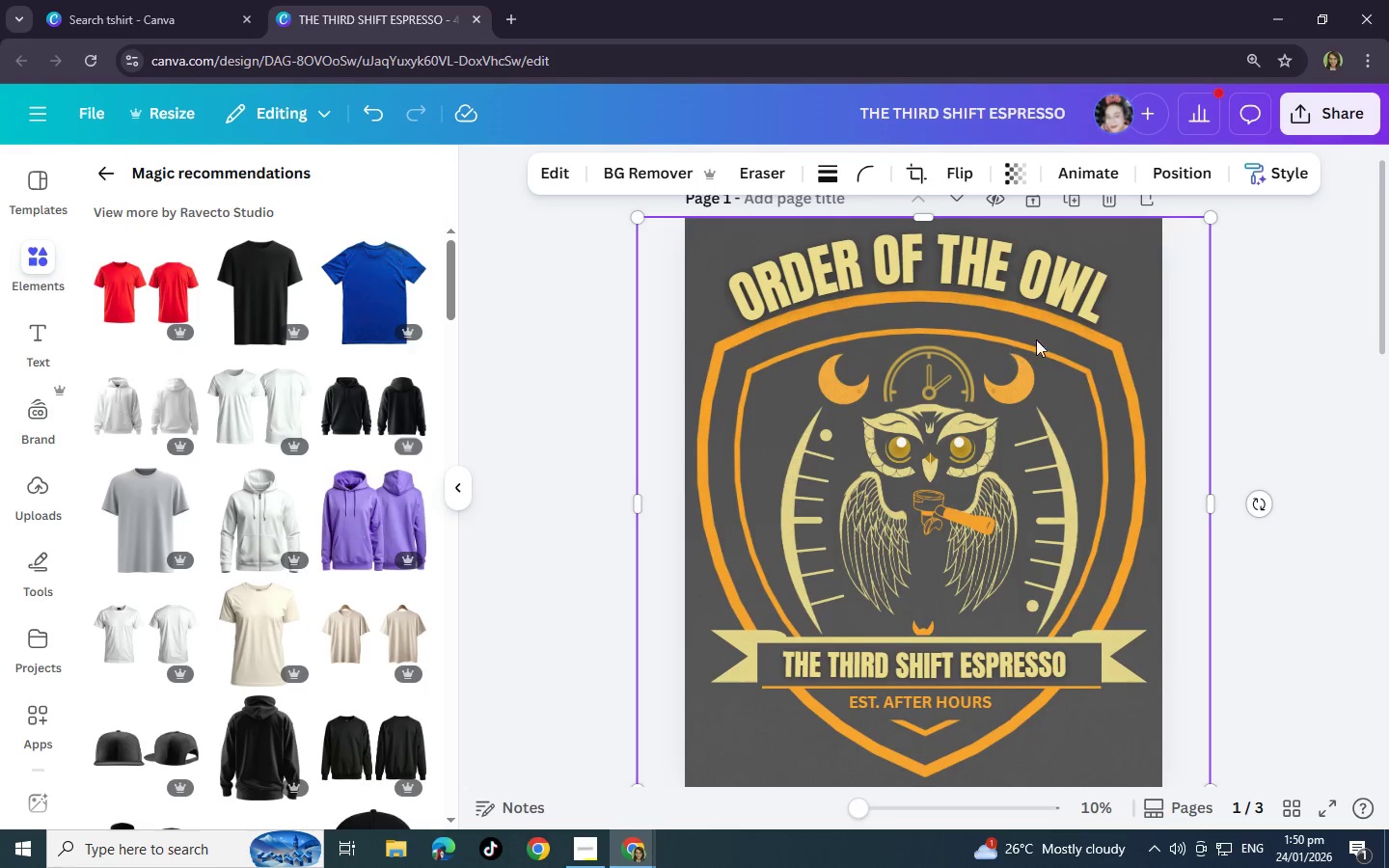 
scroll: coordinate [964, 436], scroll_direction: down, amount: 4.0
 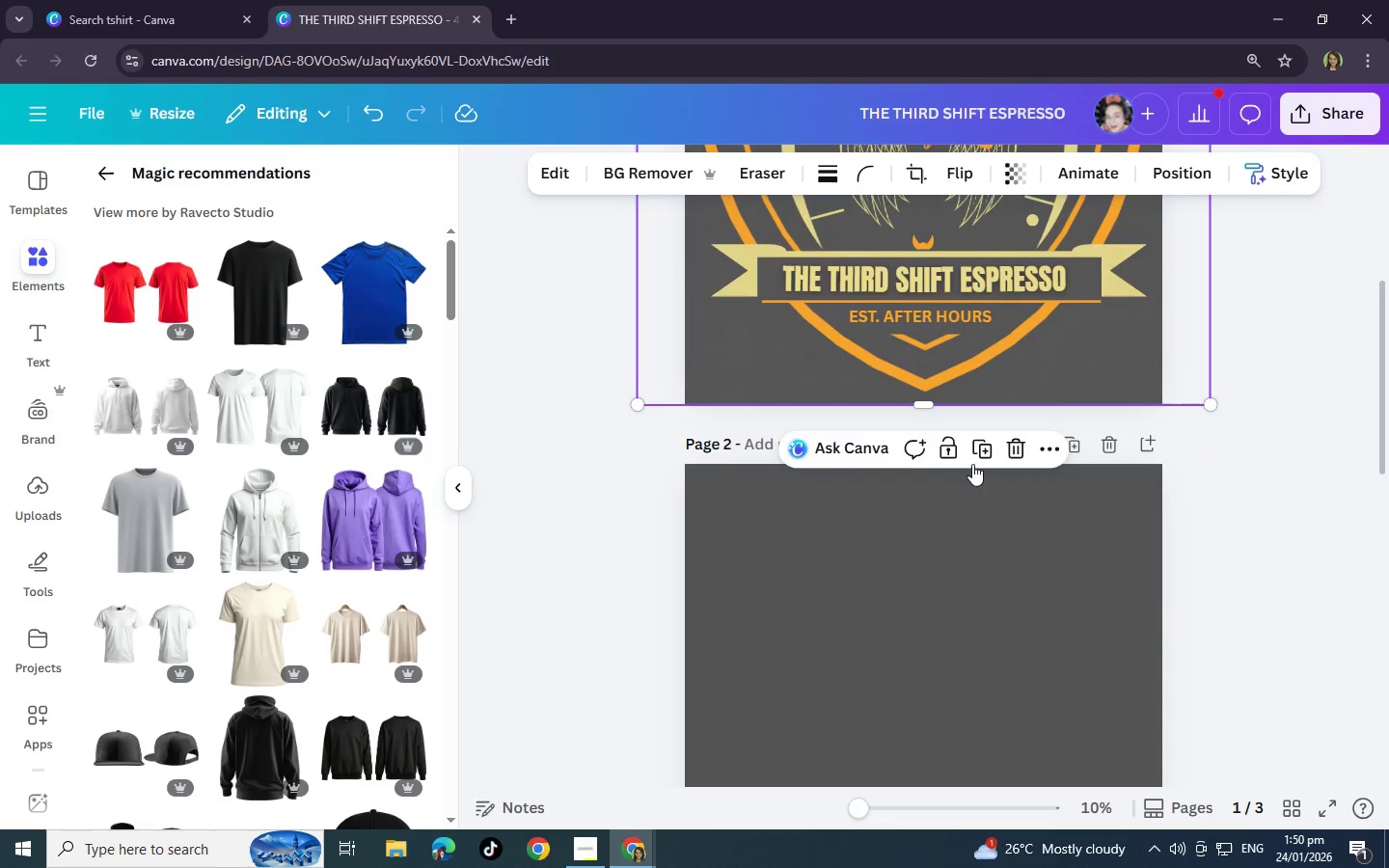 
scroll: coordinate [972, 466], scroll_direction: up, amount: 4.0
 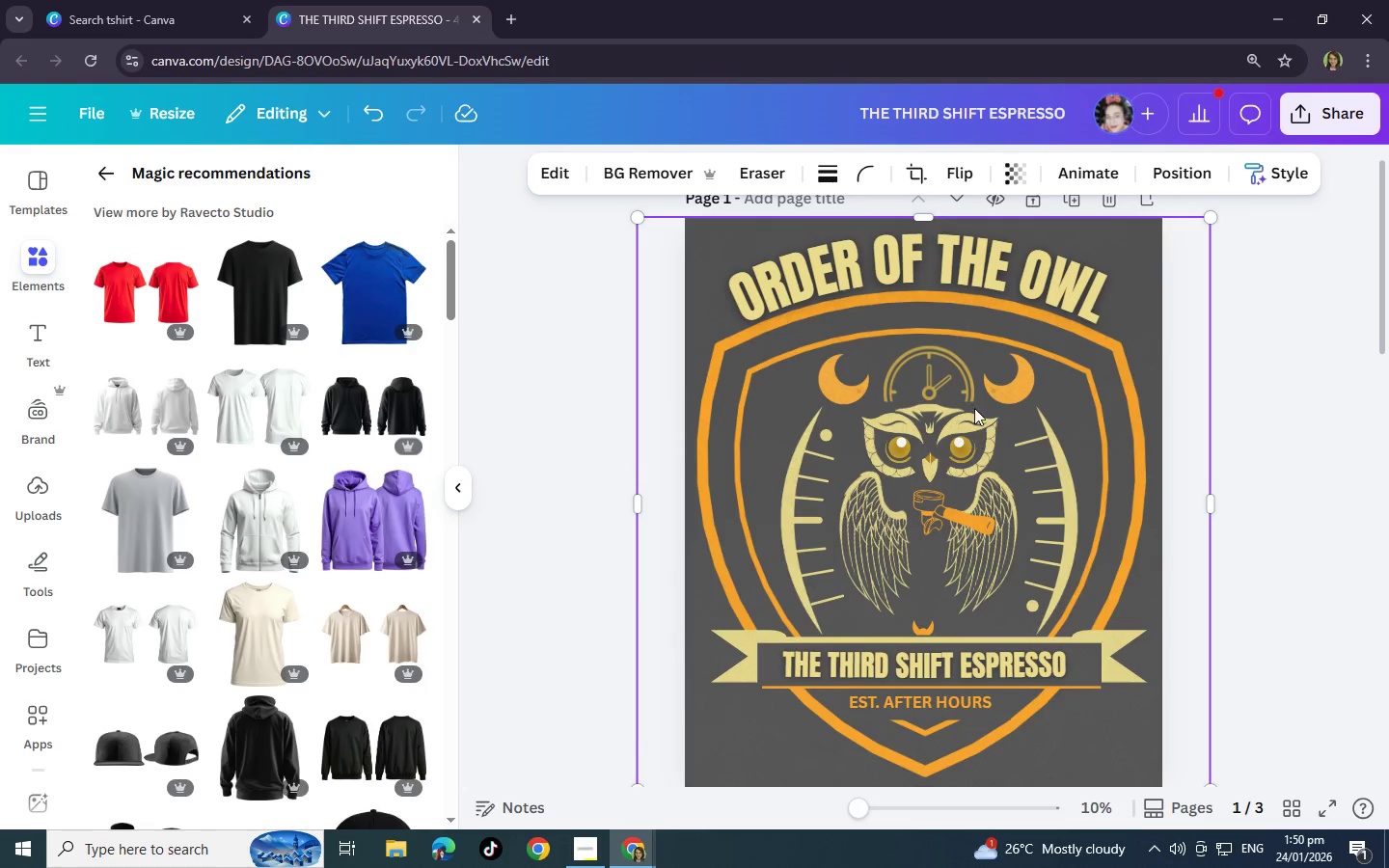 
right_click([975, 402])
 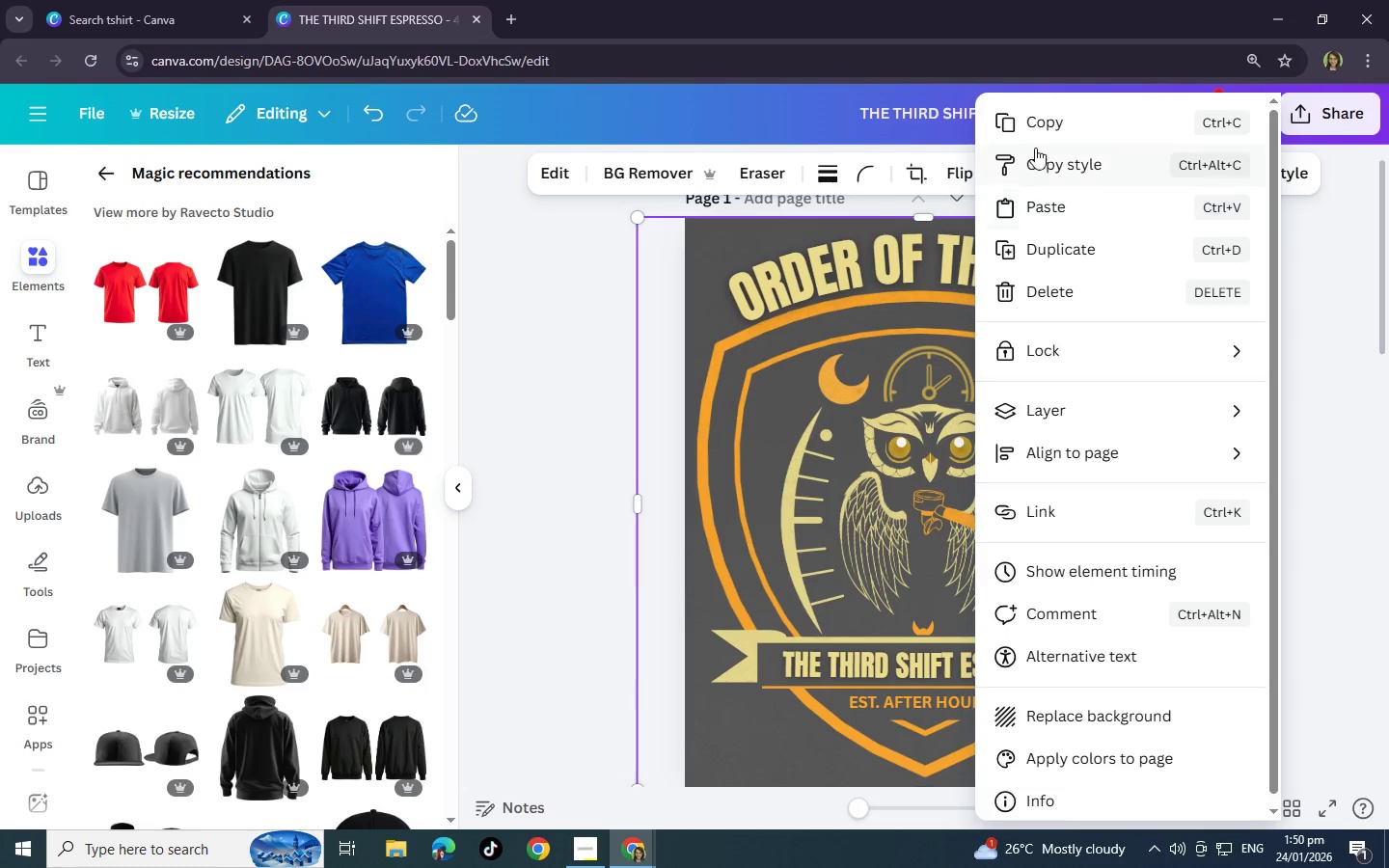 
mouse_move([1073, 420])
 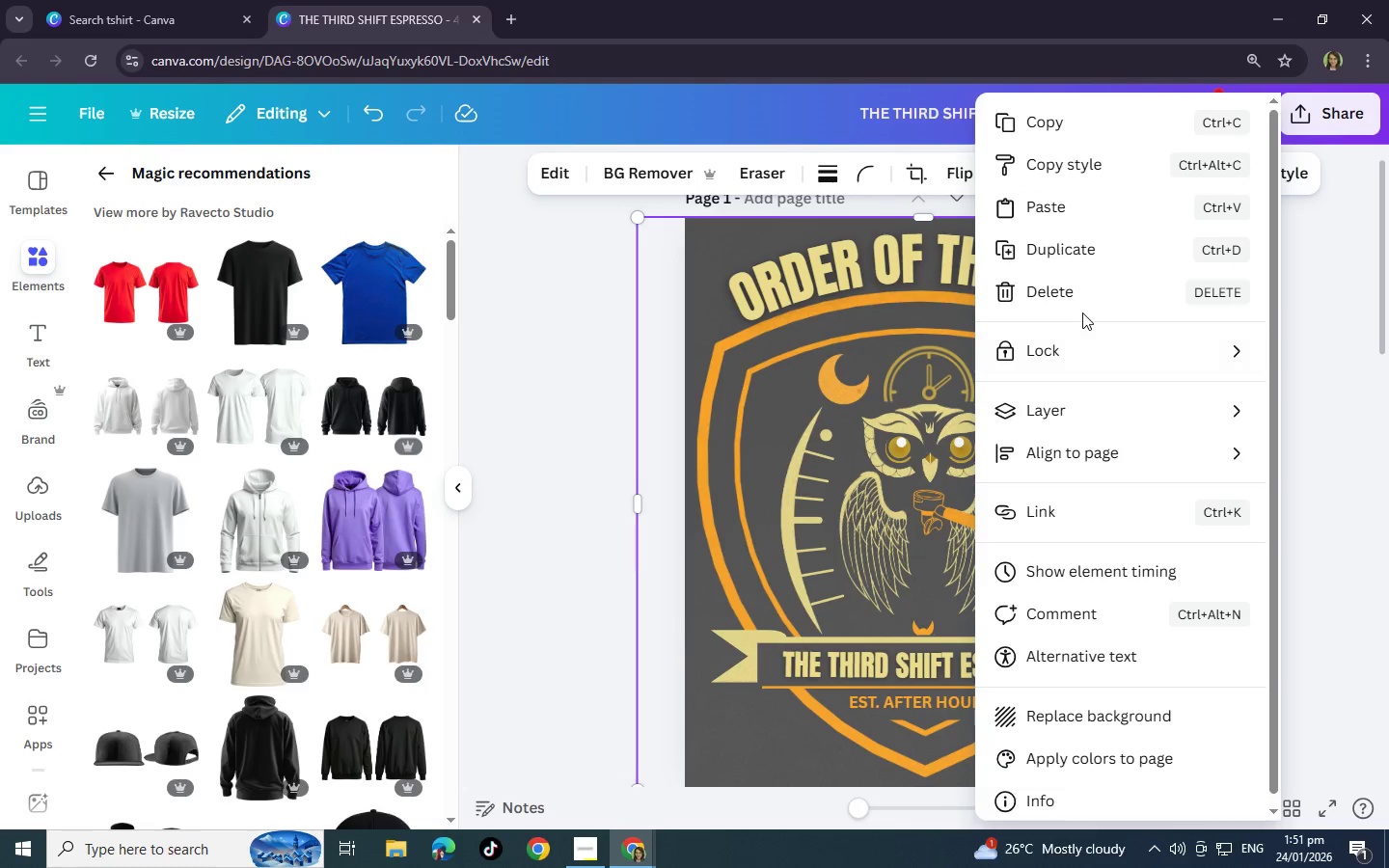 
left_click([1336, 456])
 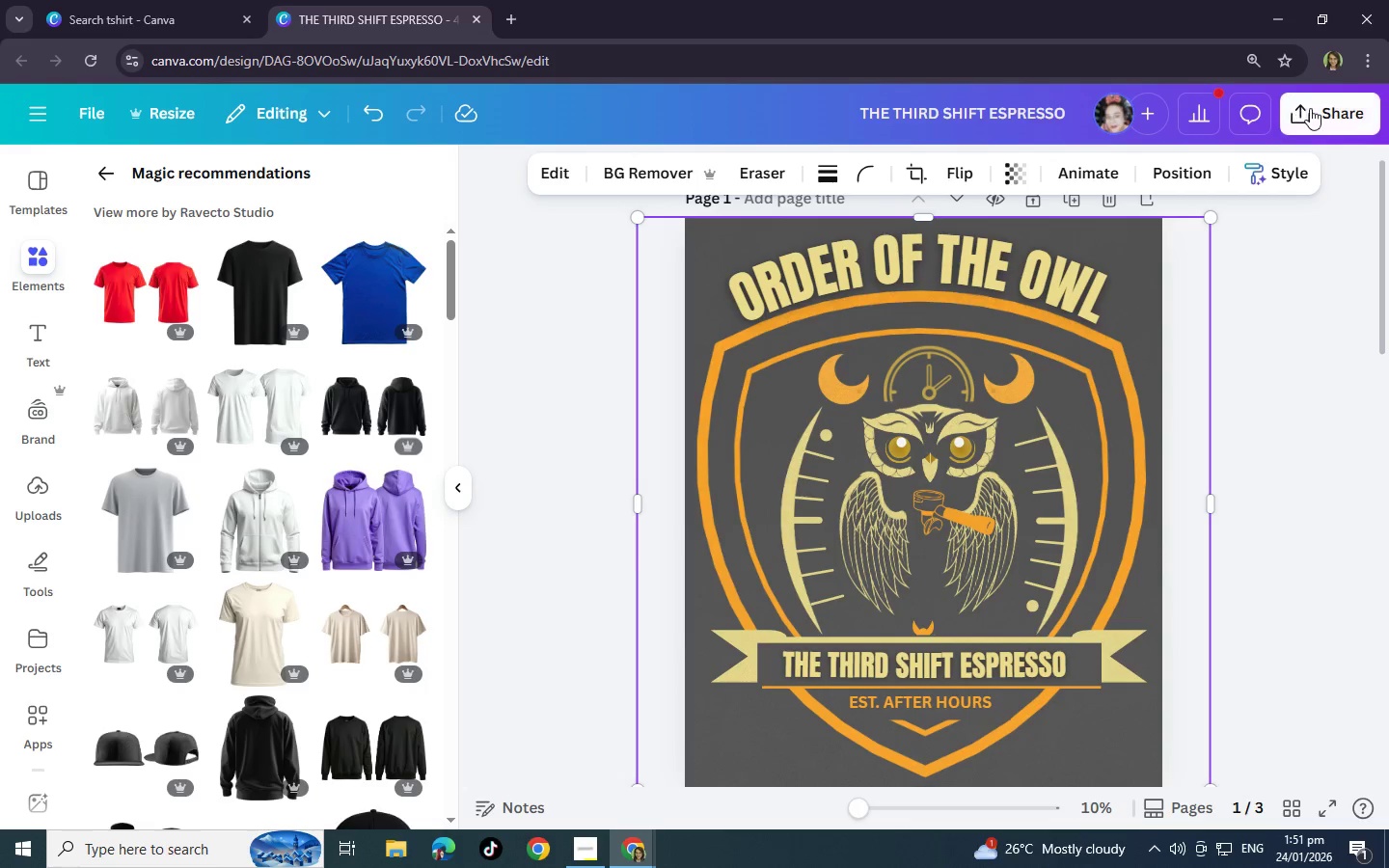 
left_click([1313, 110])
 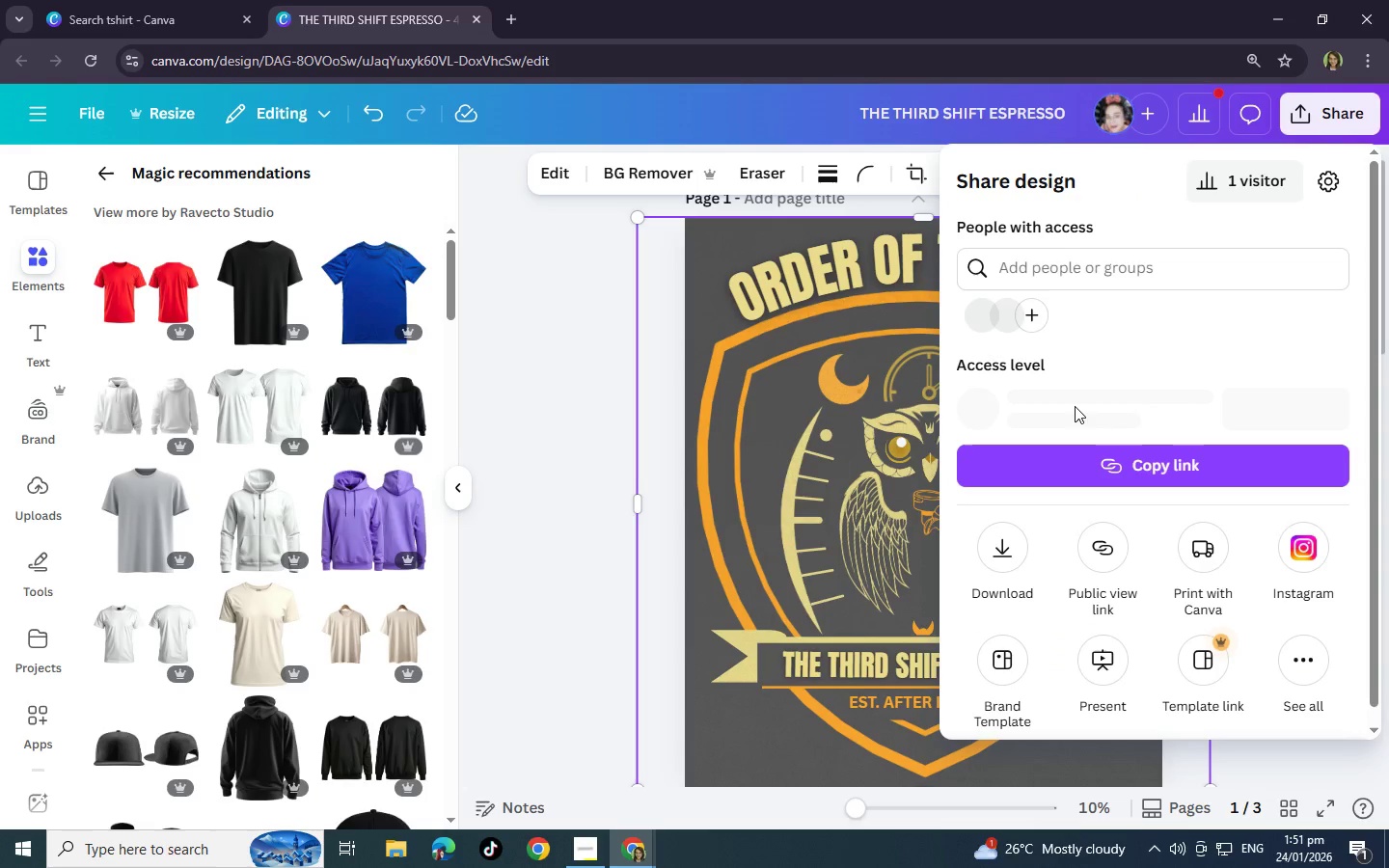 
mouse_move([1006, 550])
 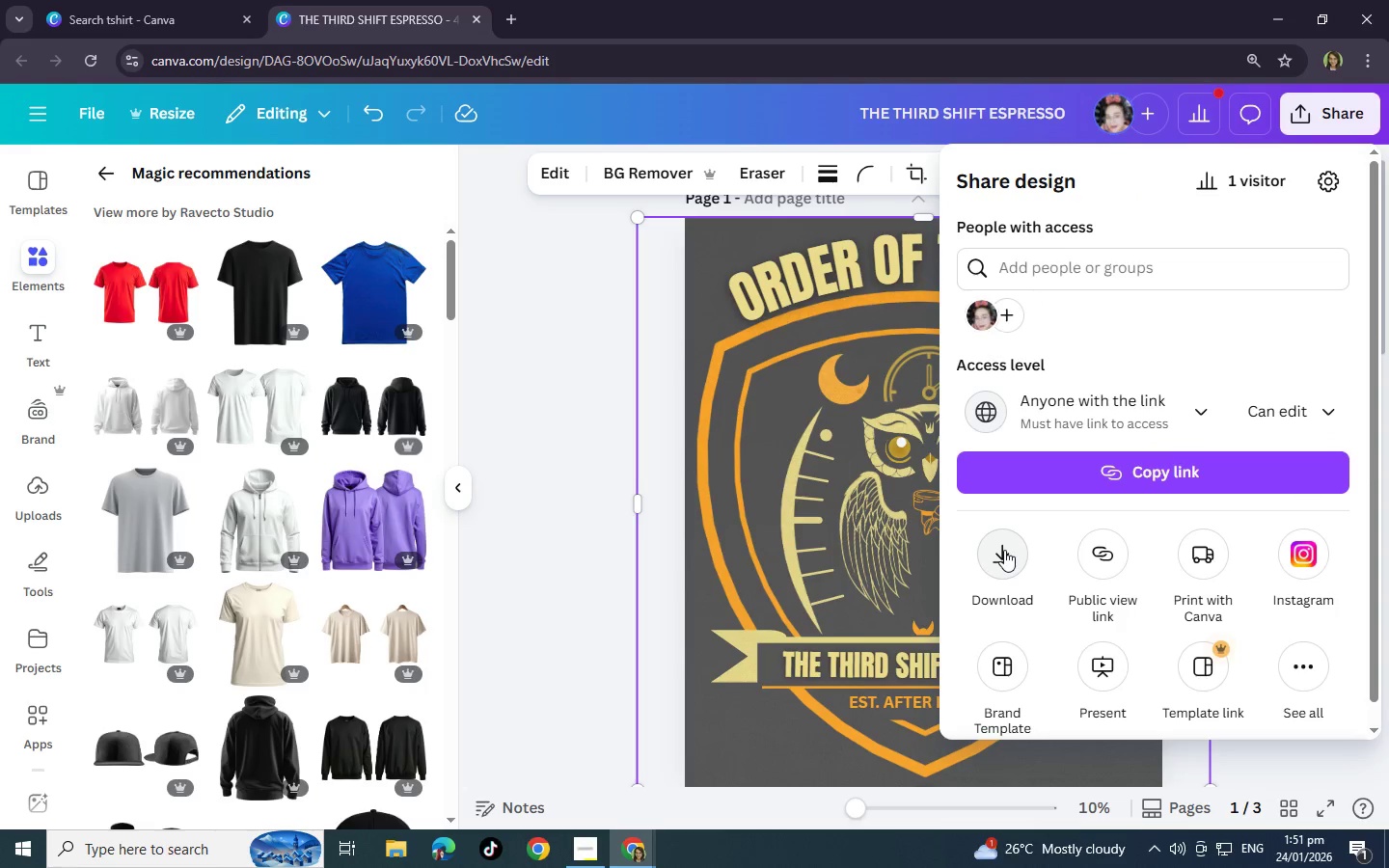 
left_click([1004, 550])
 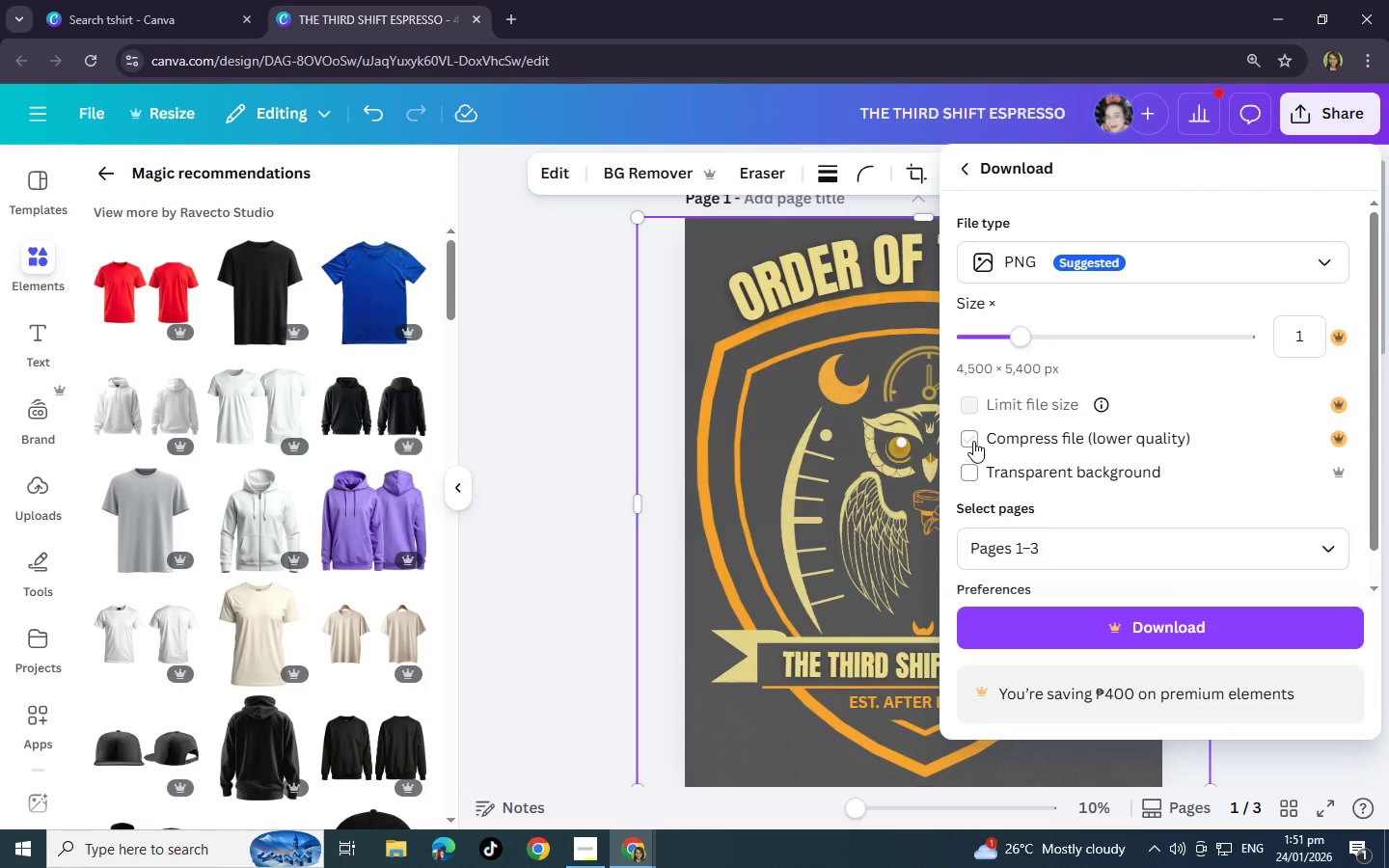 
left_click([1057, 497])
 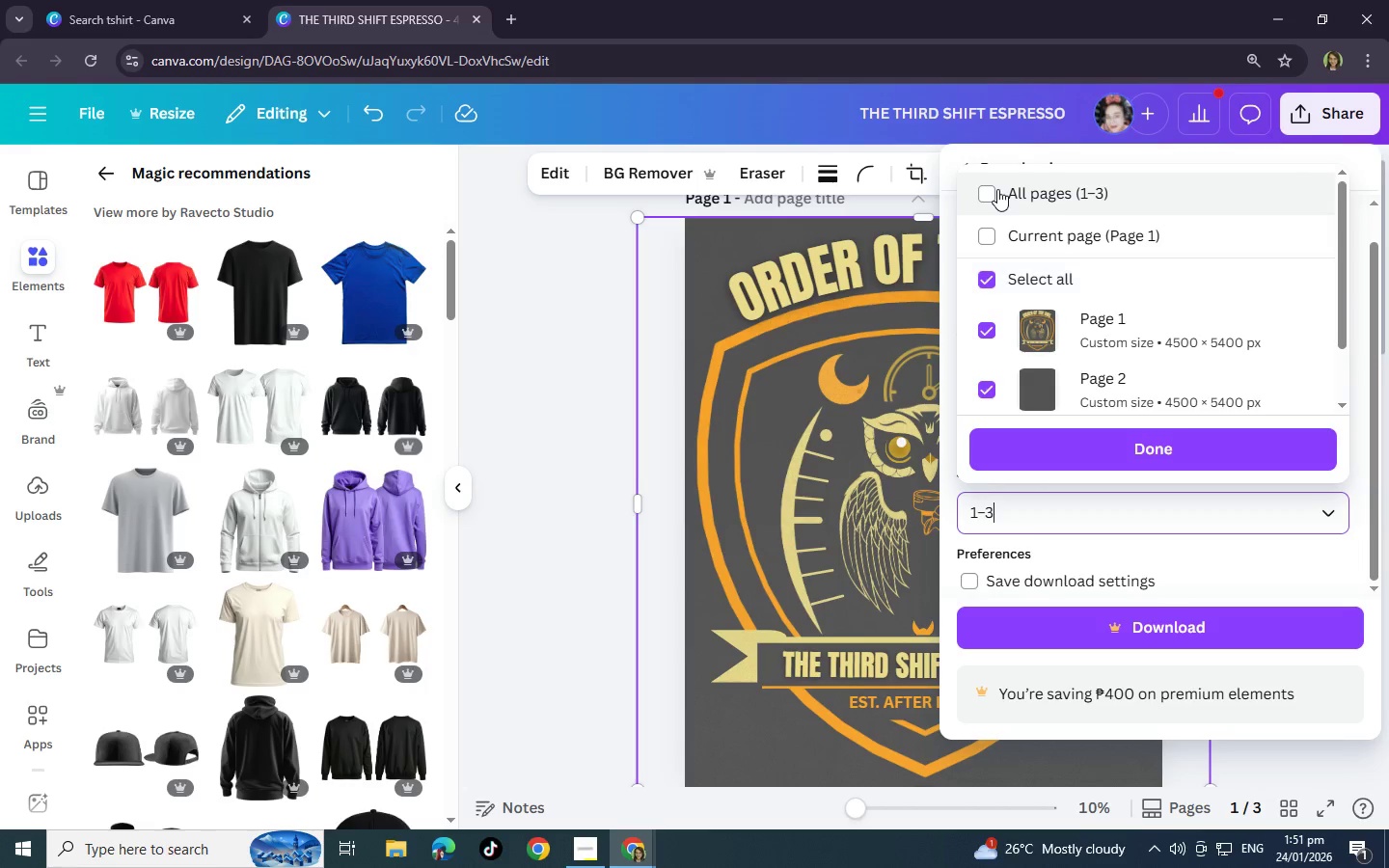 
scroll: coordinate [986, 577], scroll_direction: down, amount: 2.0
 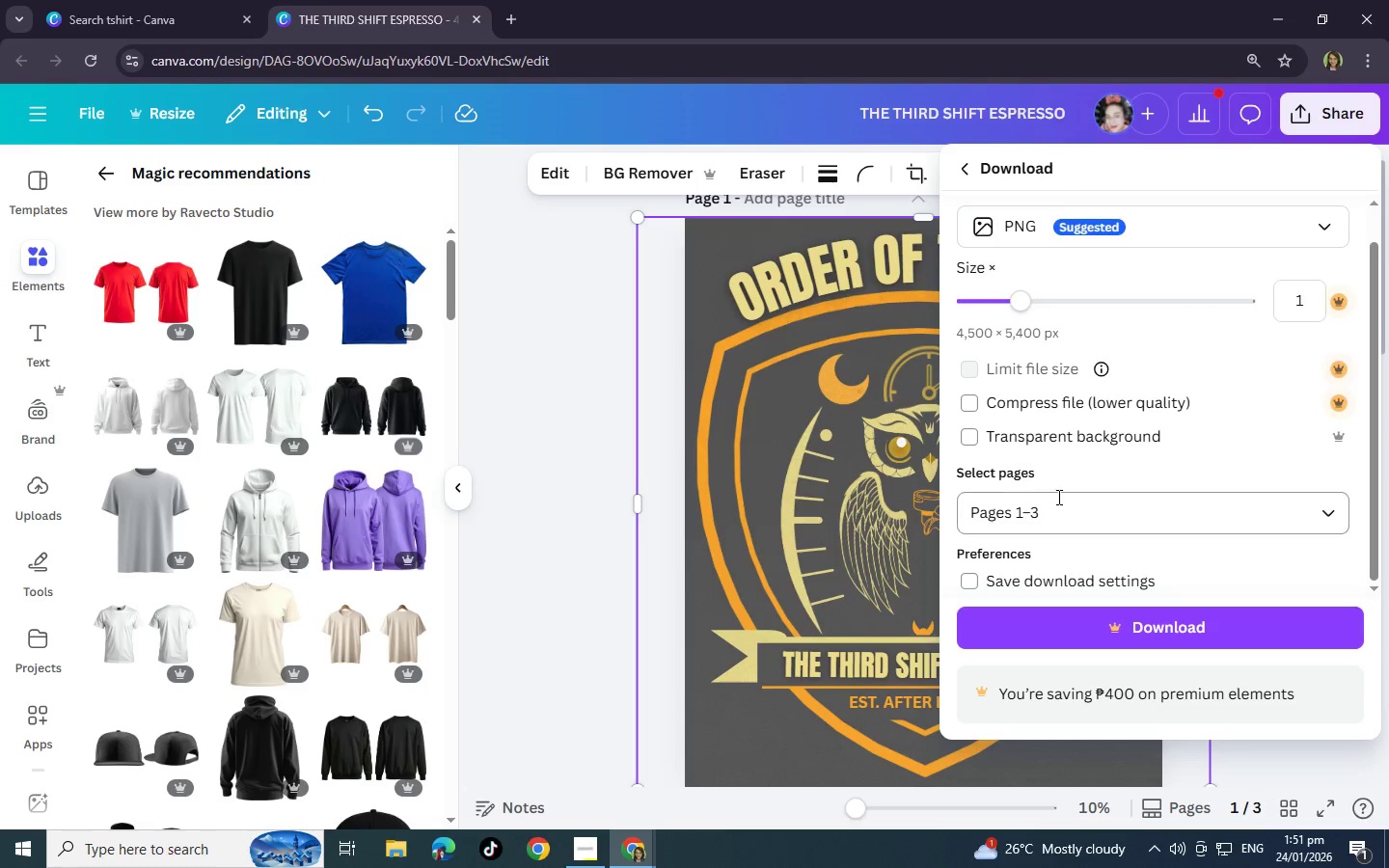 
left_click([992, 235])
 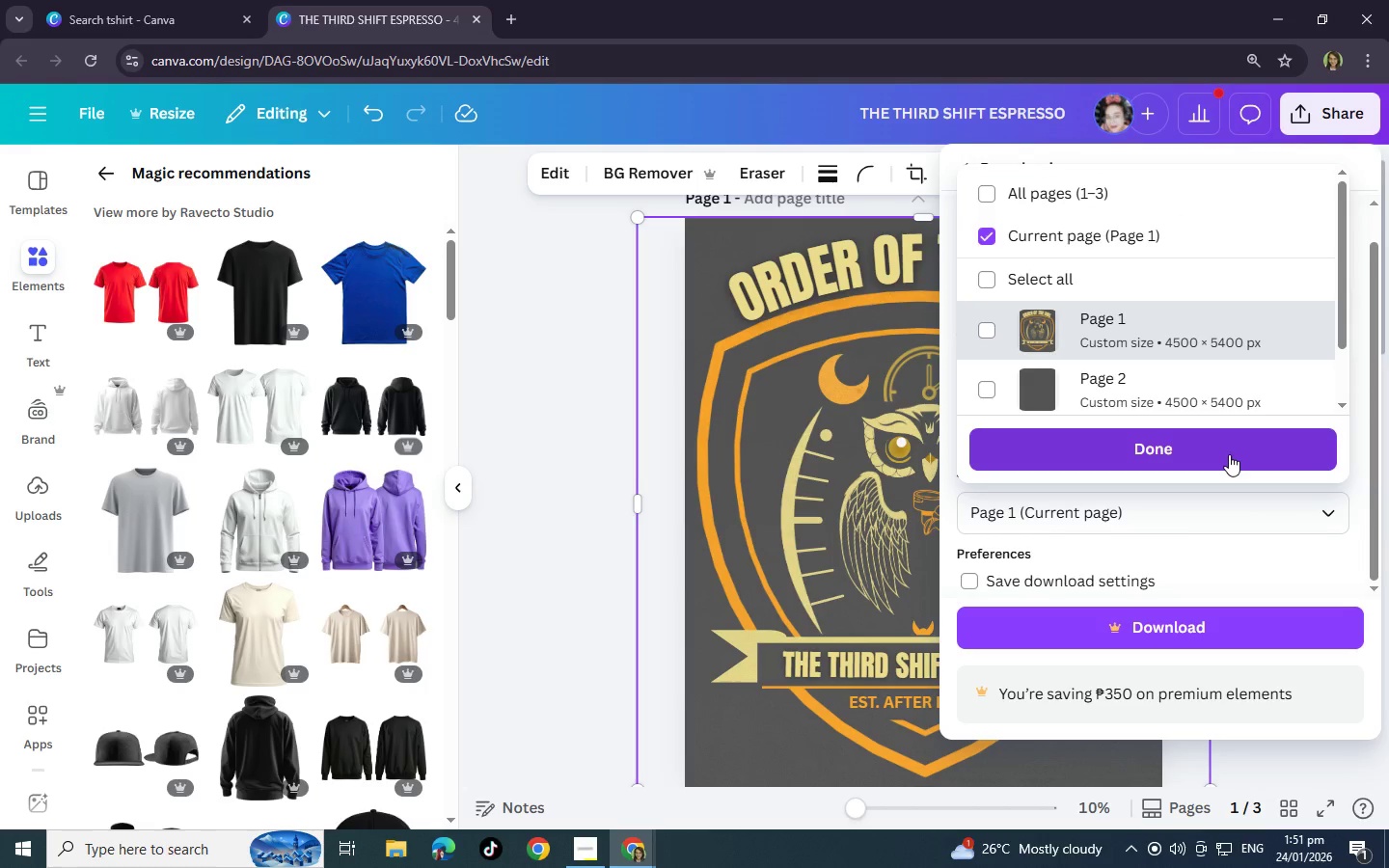 
wait(12.36)
 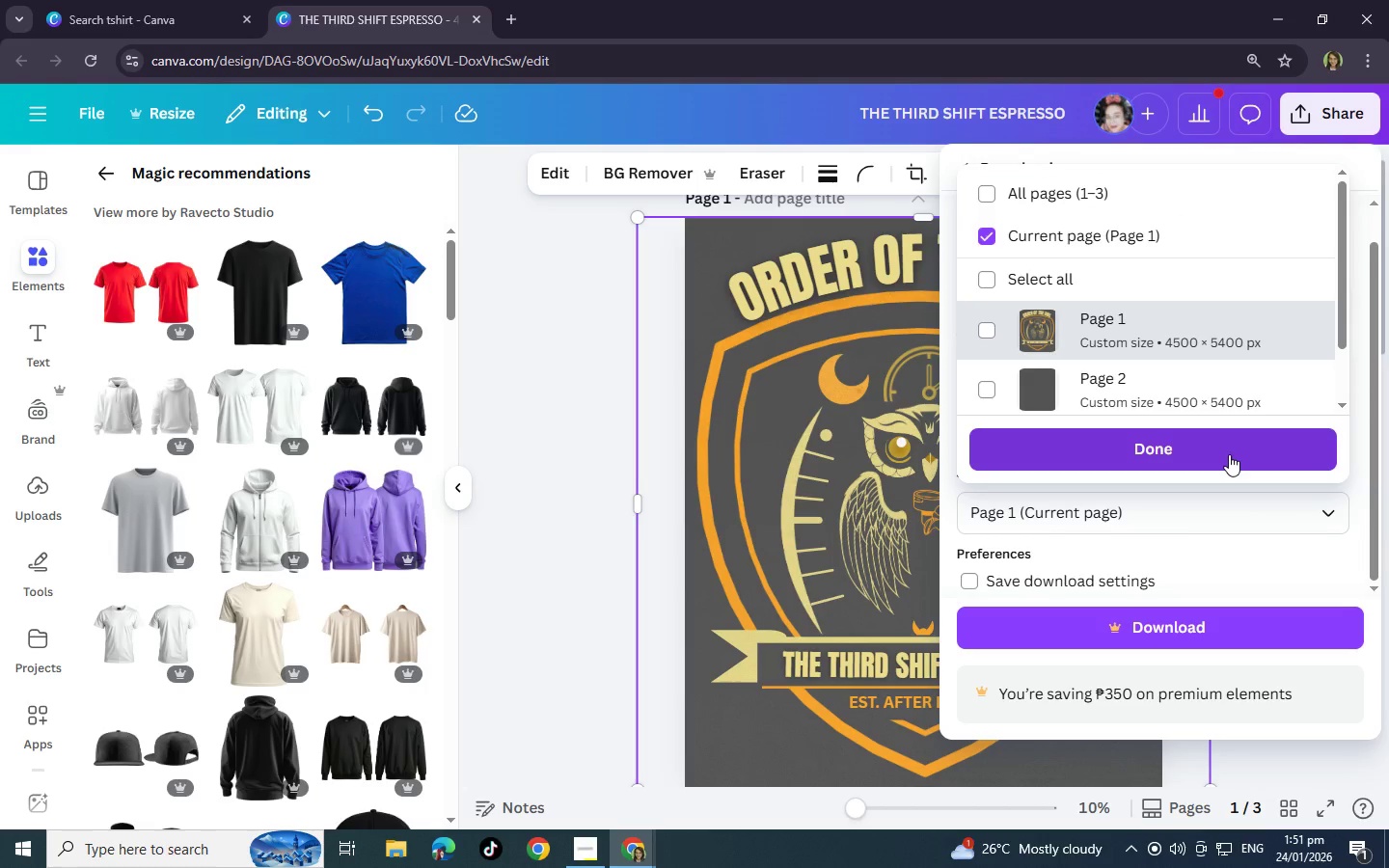 
left_click([1208, 451])
 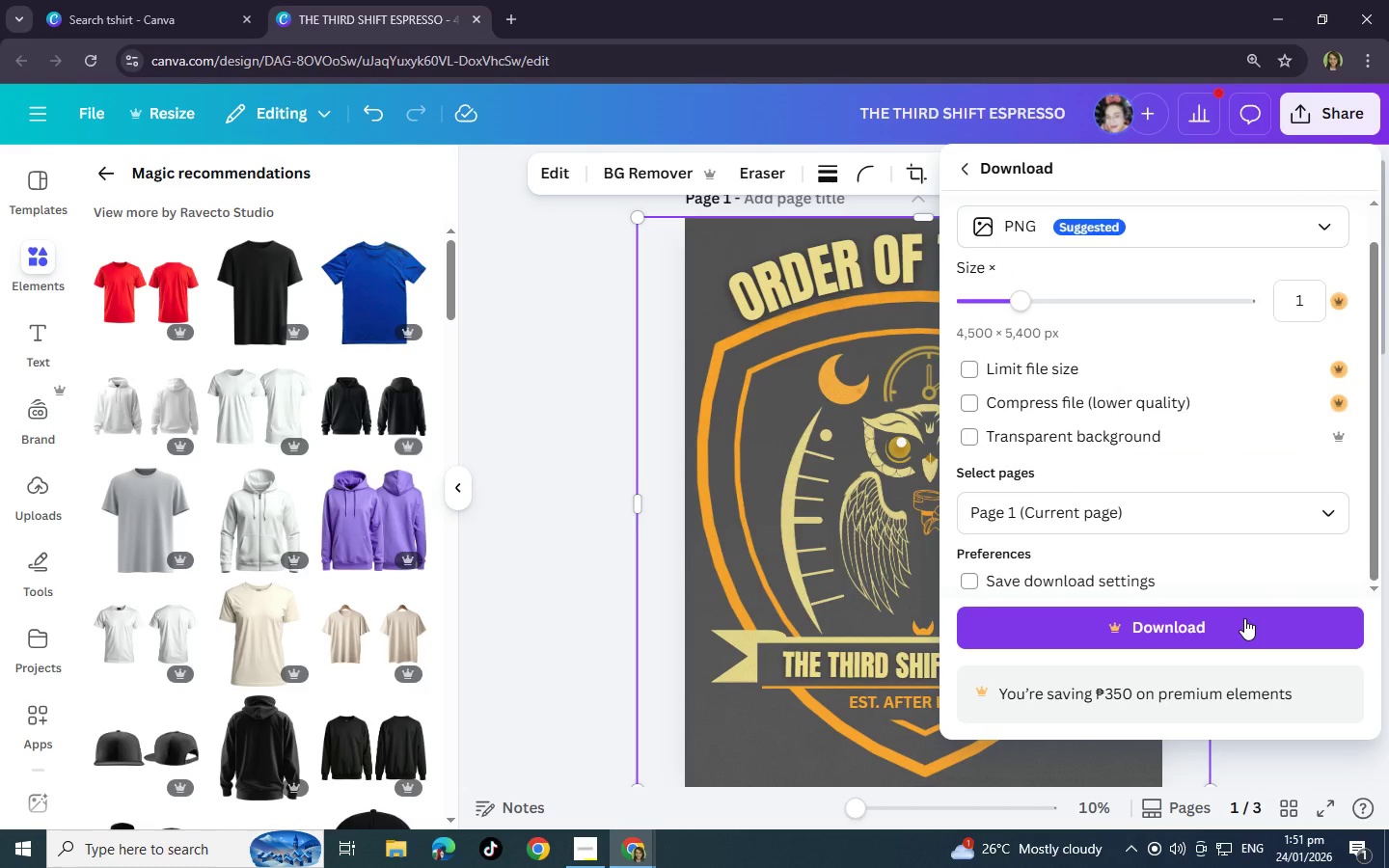 
left_click([1244, 619])
 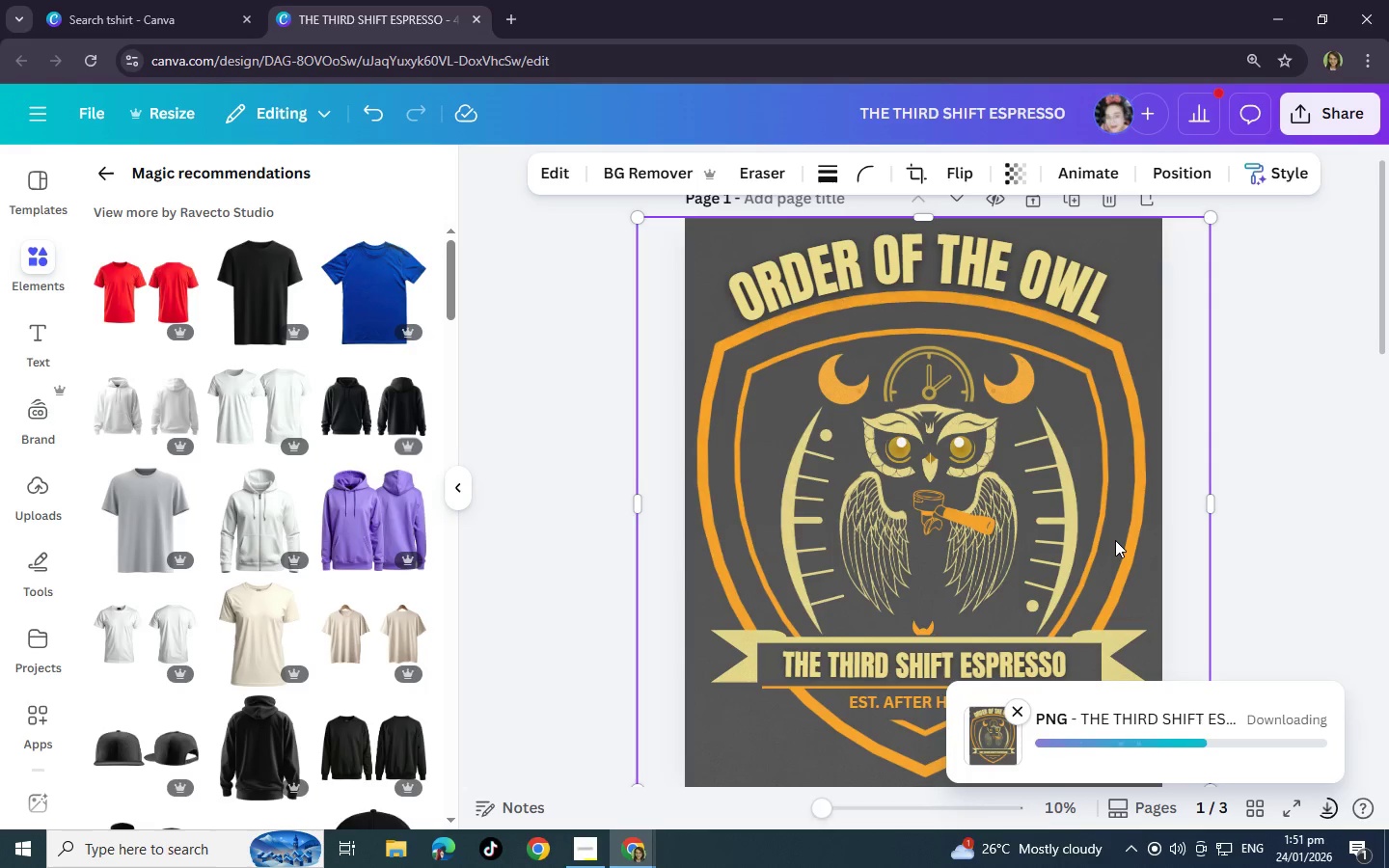 
wait(26.08)
 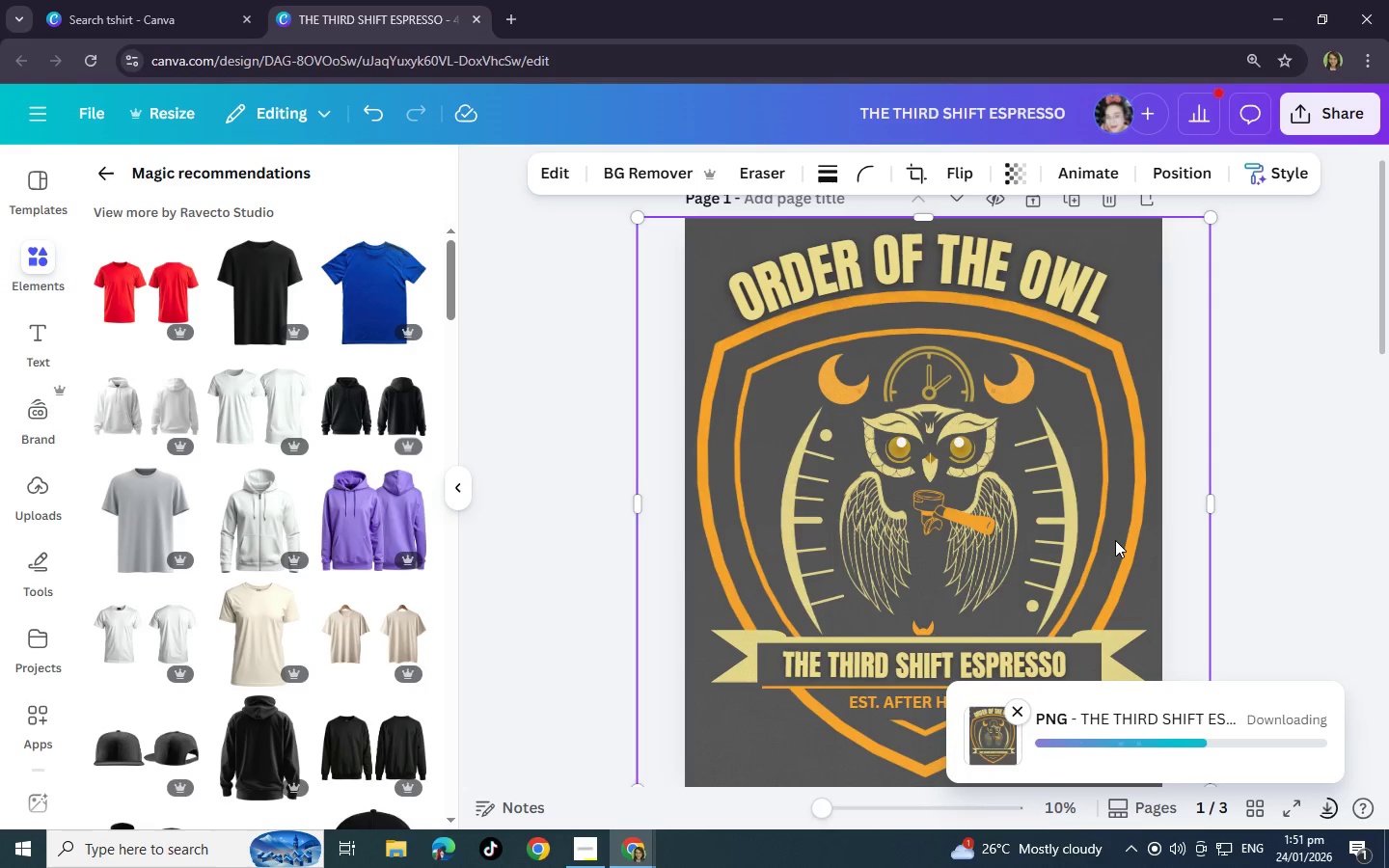 
scroll: coordinate [967, 536], scroll_direction: down, amount: 14.0
 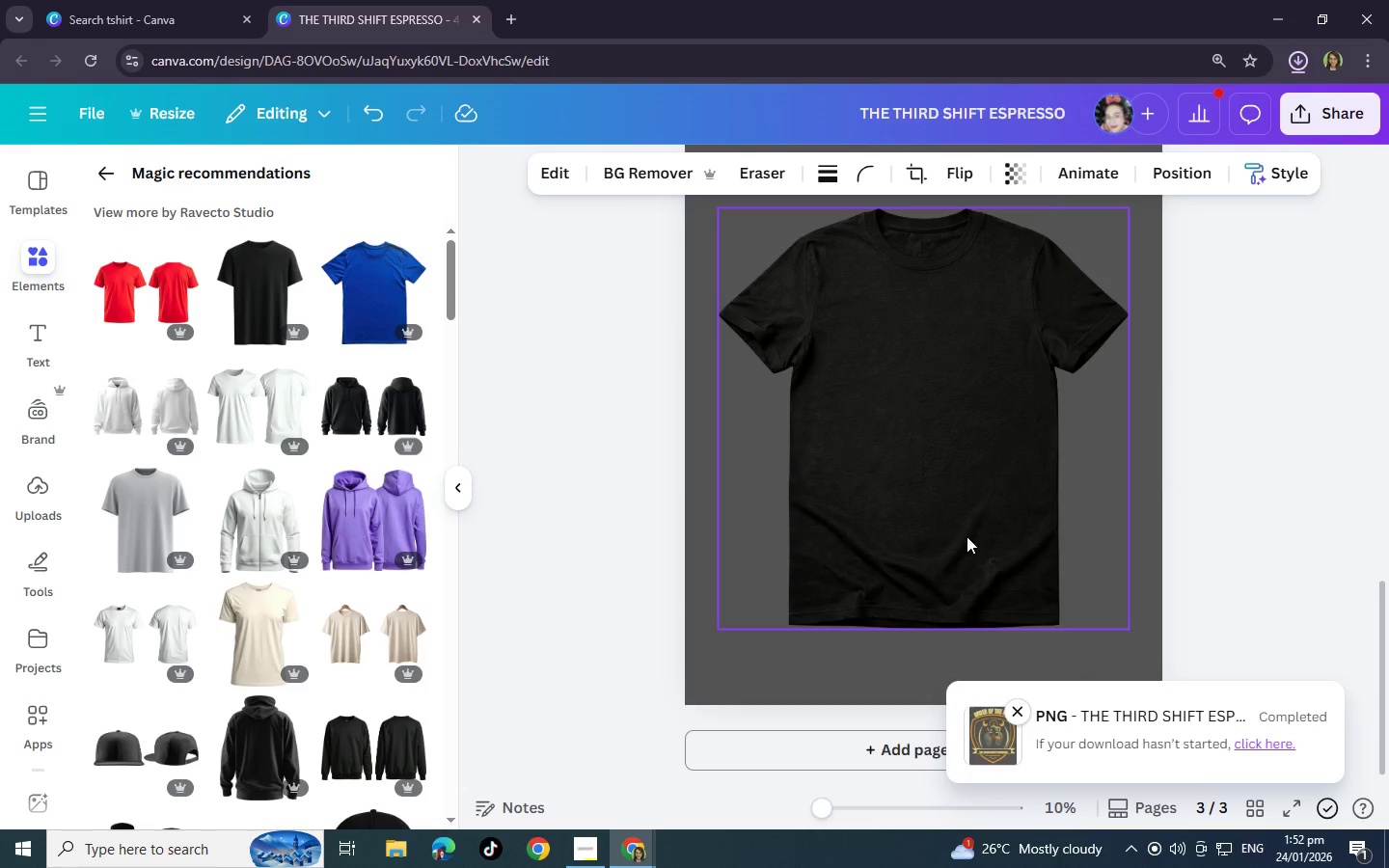 
left_click([1283, 536])
 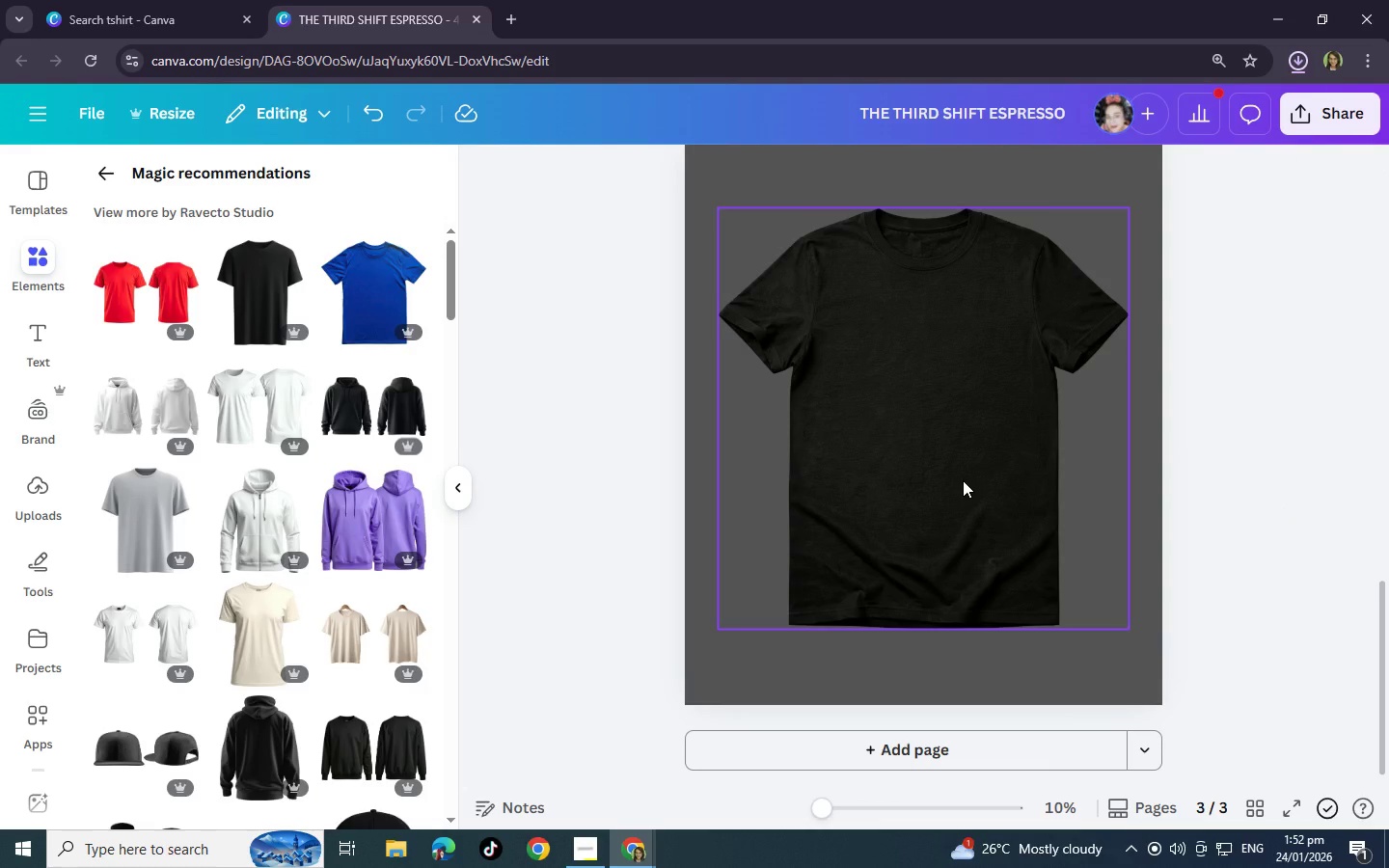 
left_click([963, 480])
 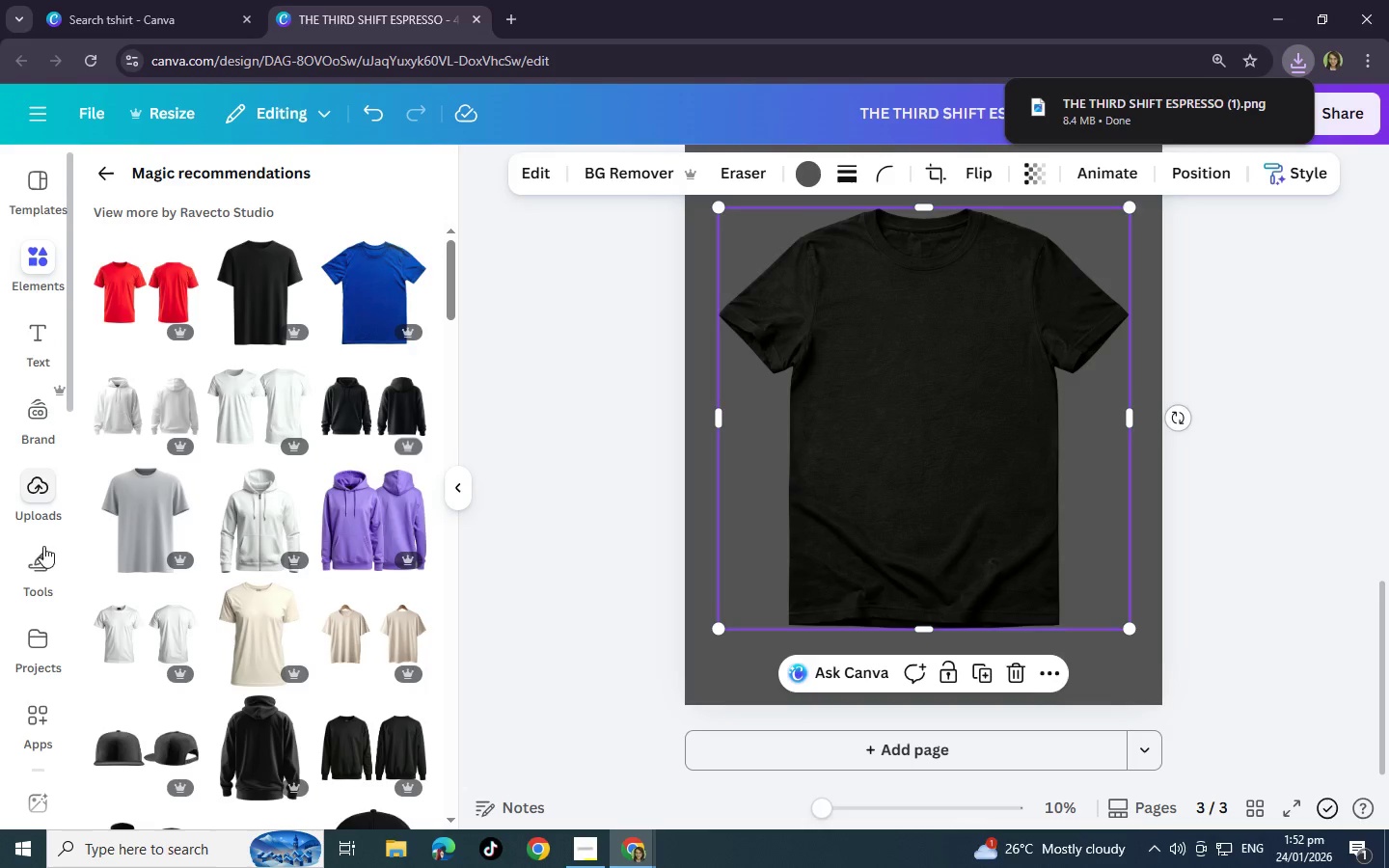 
wait(7.64)
 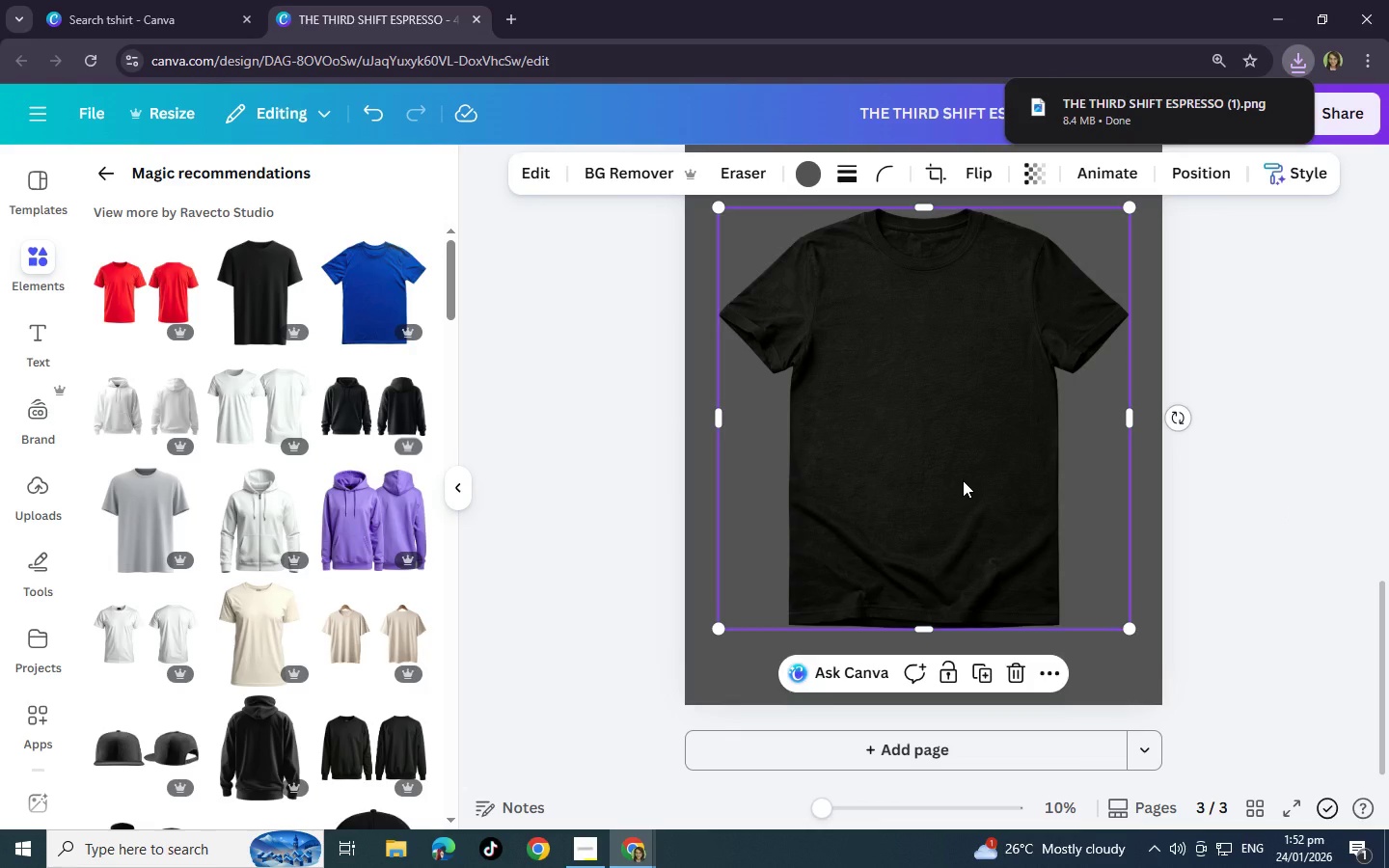 
left_click([32, 196])
 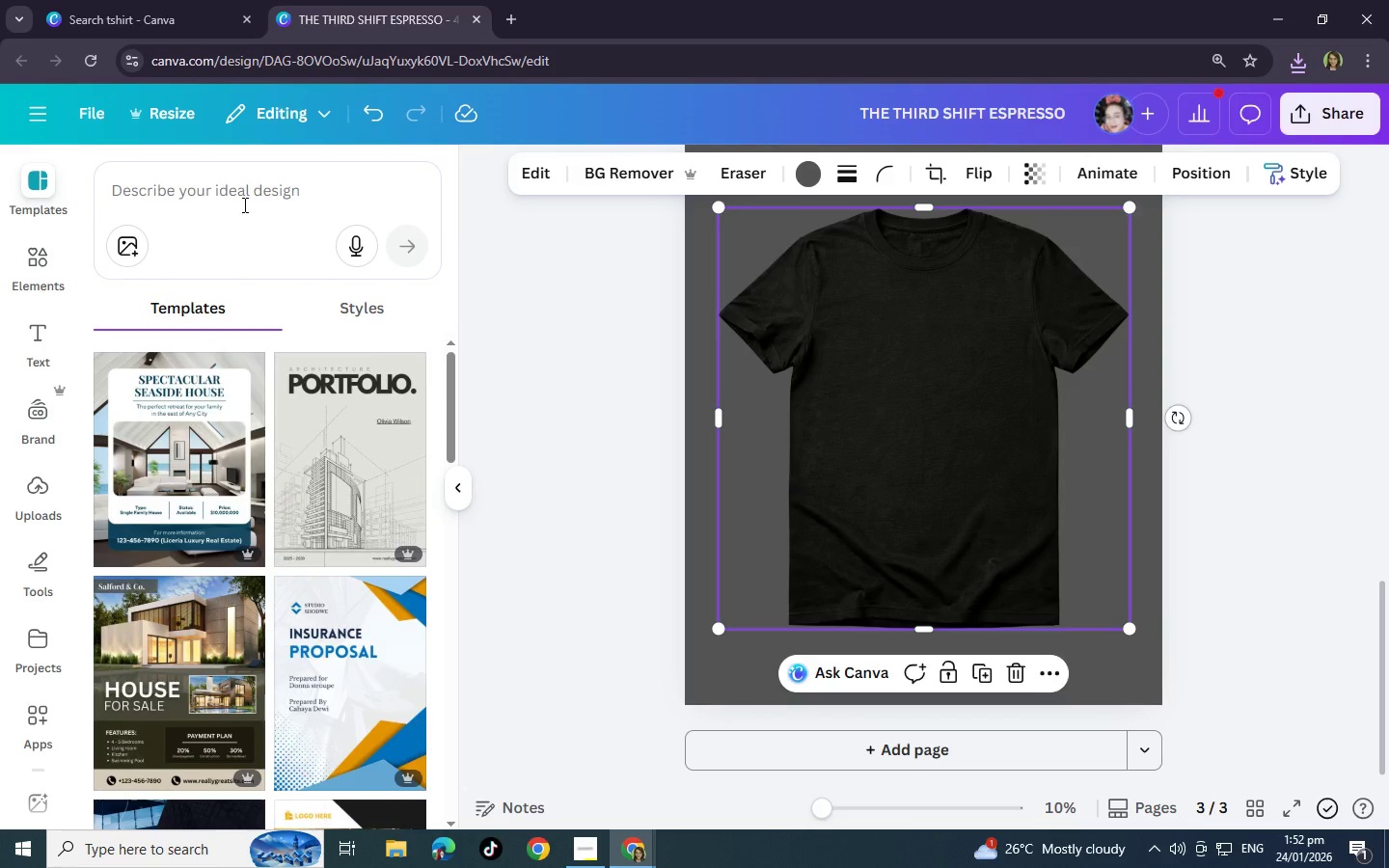 
wait(6.14)
 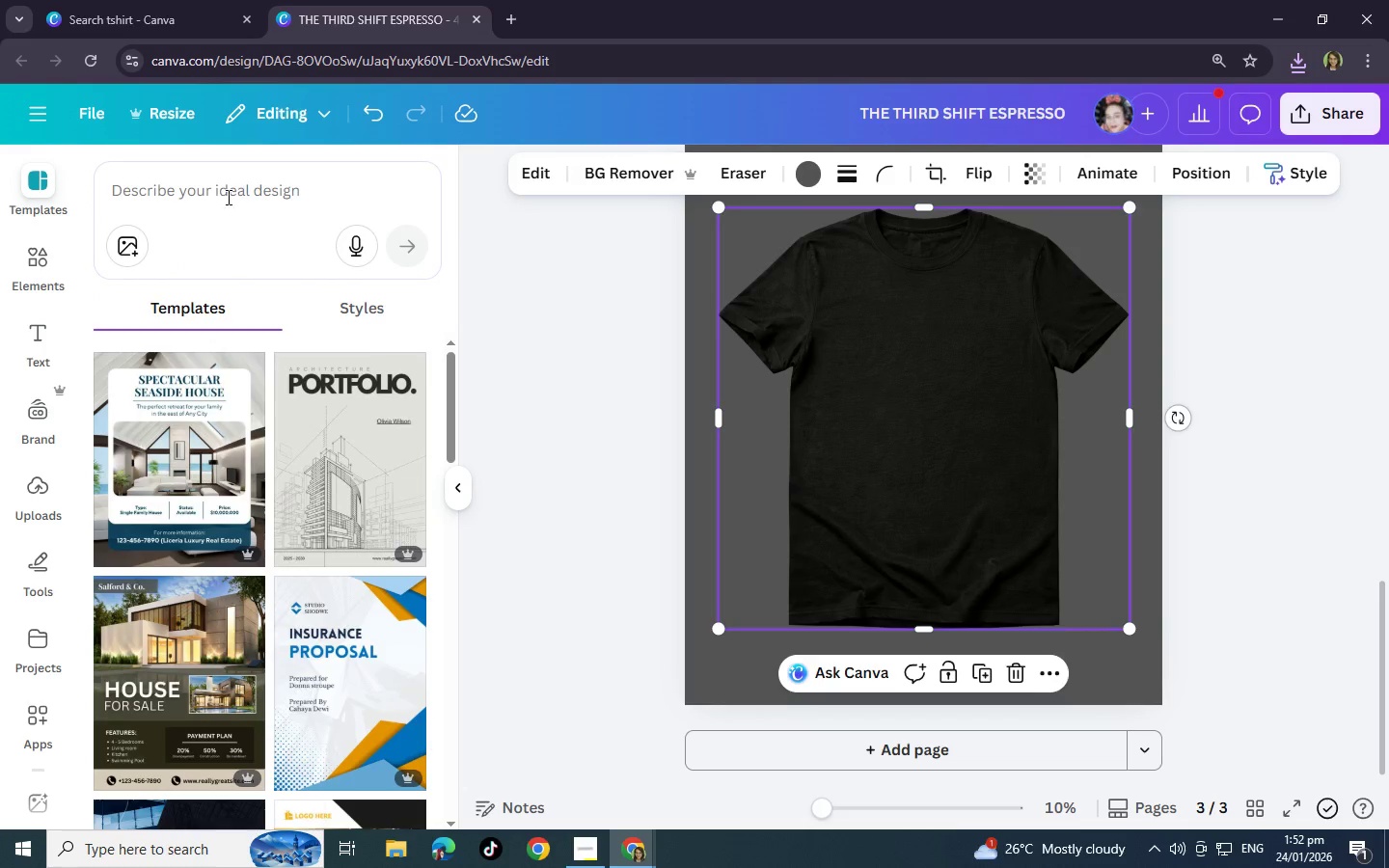 
left_click([1257, 560])
 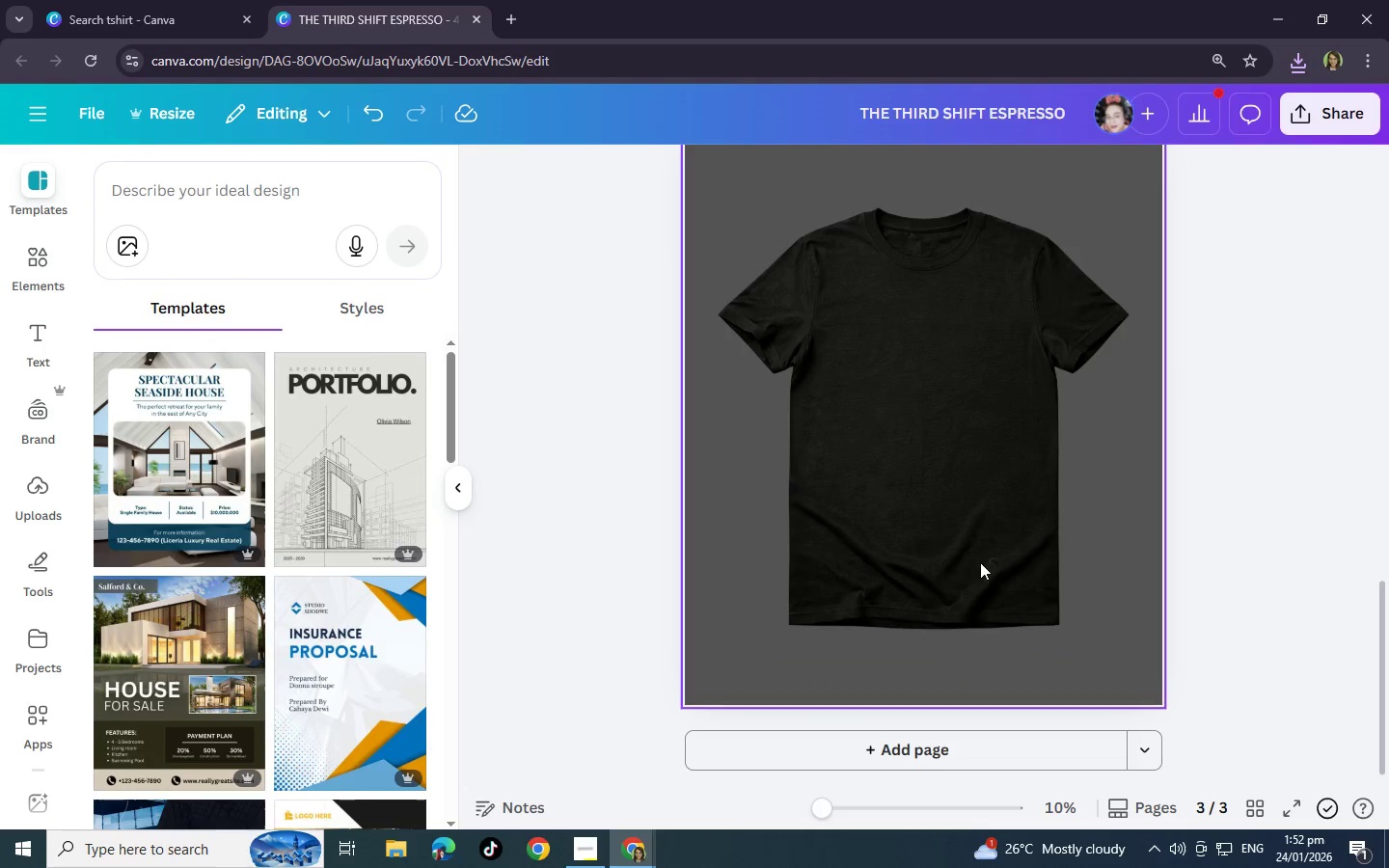 
scroll: coordinate [866, 596], scroll_direction: up, amount: 3.0
 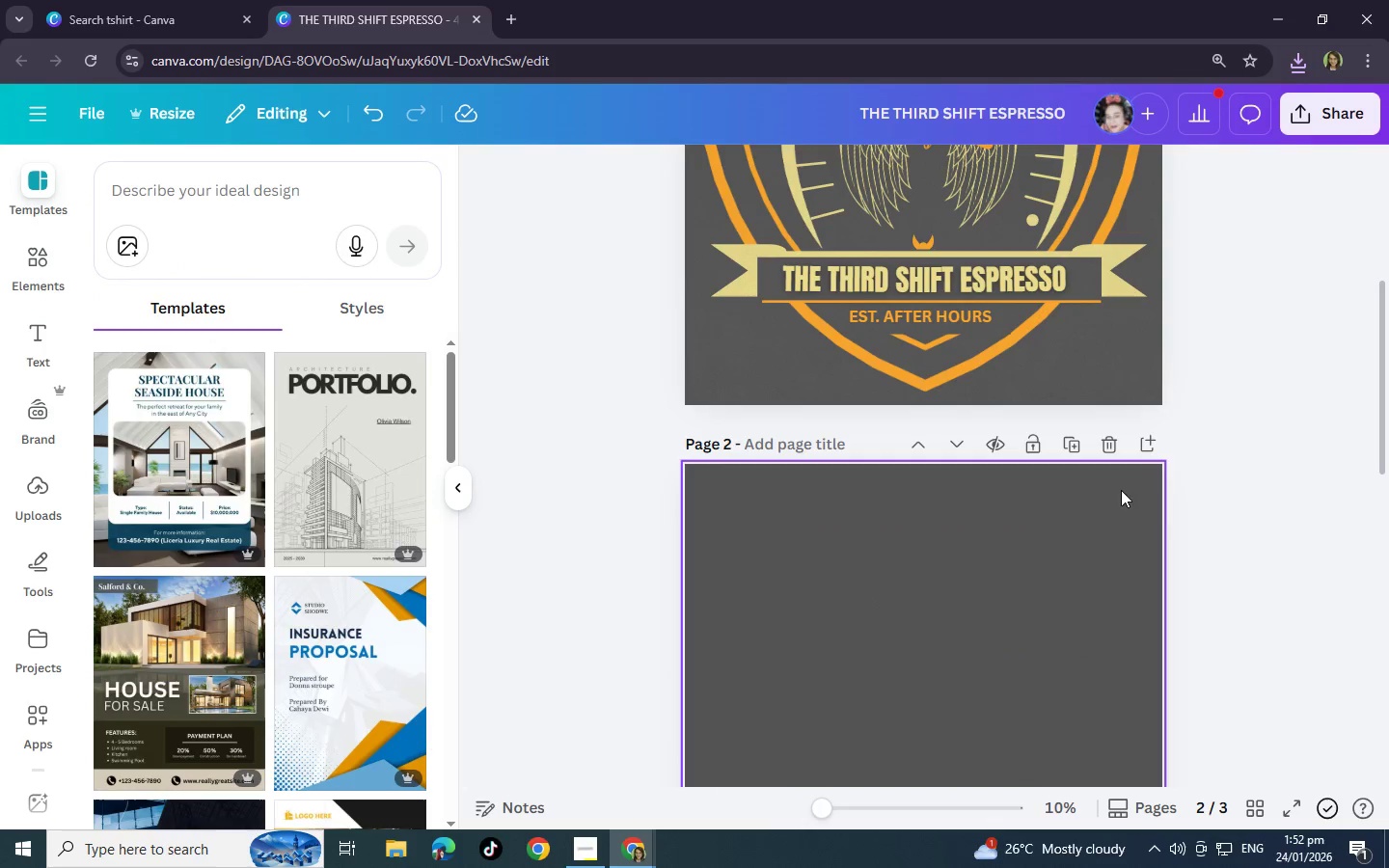 
left_click([1107, 450])
 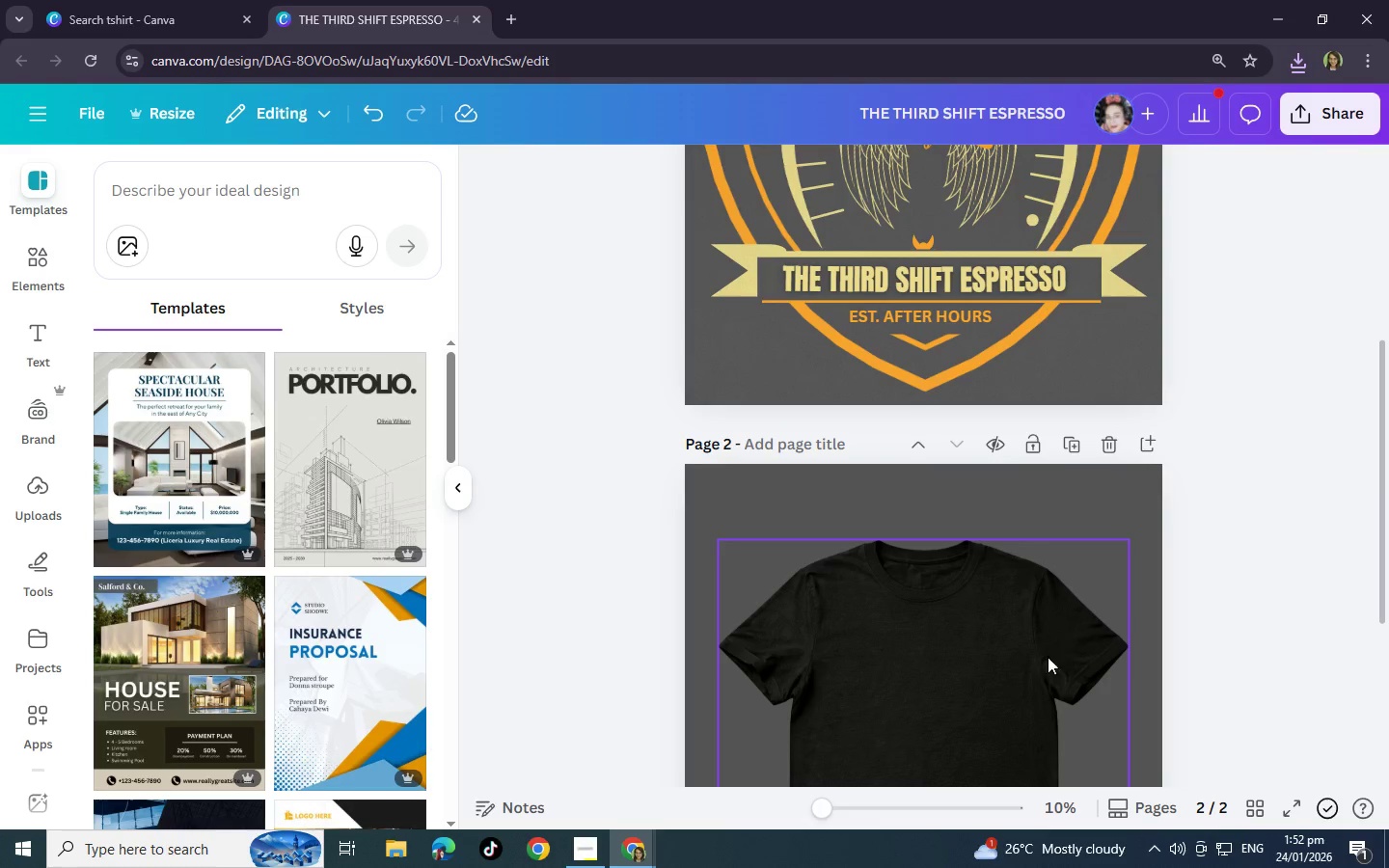 
scroll: coordinate [996, 672], scroll_direction: down, amount: 4.0
 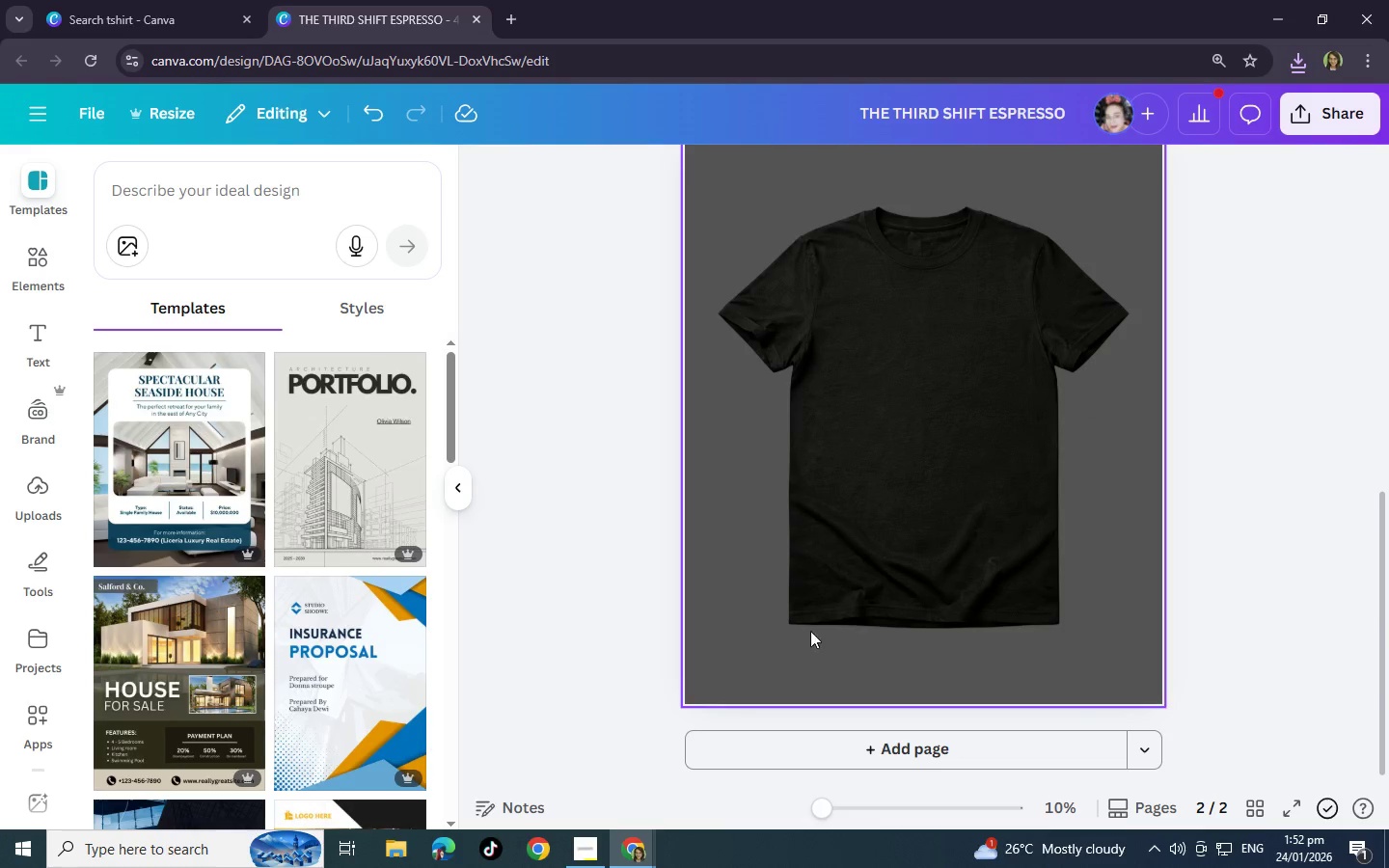 
left_click([907, 573])
 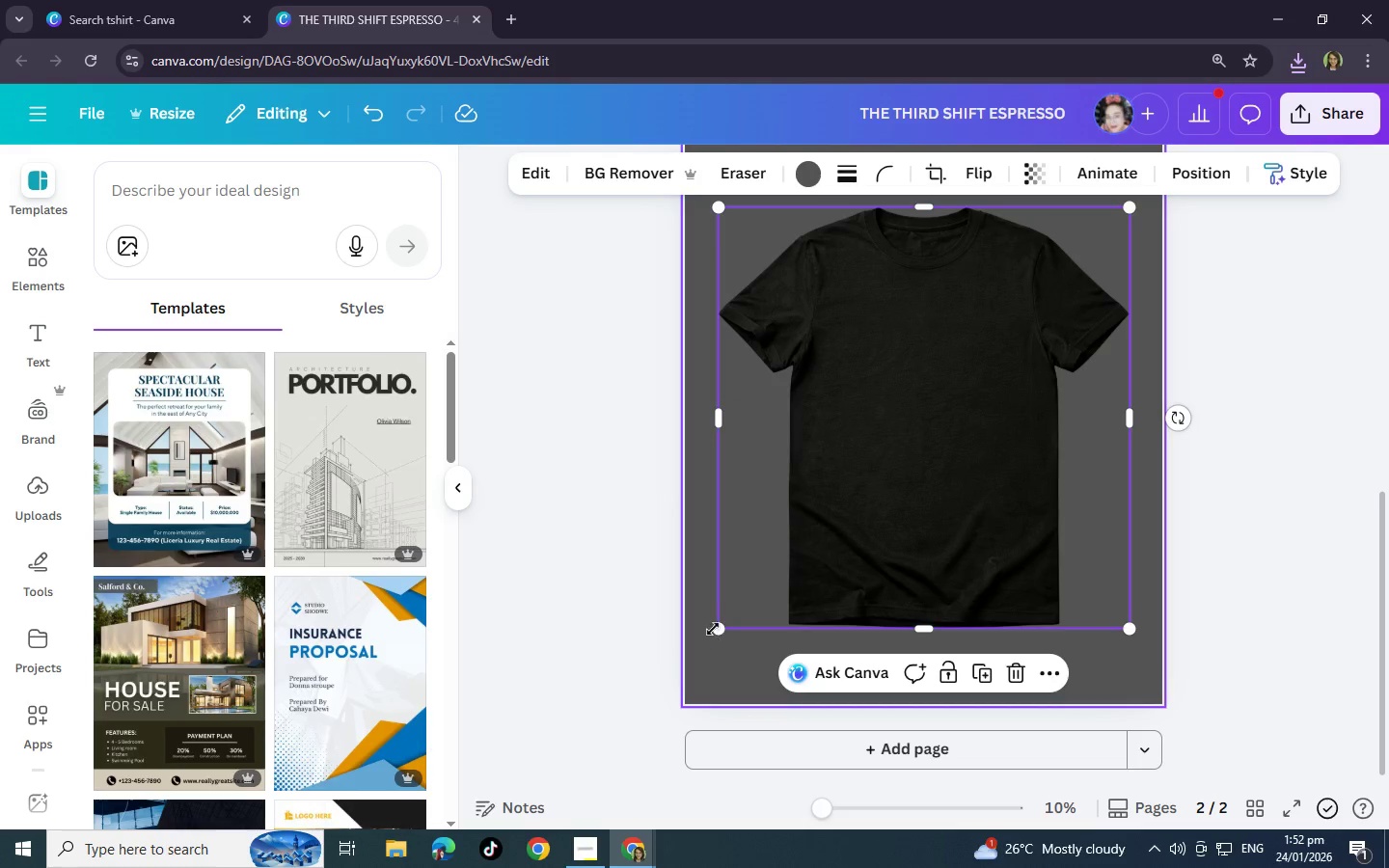 
left_click_drag(start_coordinate=[718, 626], to_coordinate=[665, 687])
 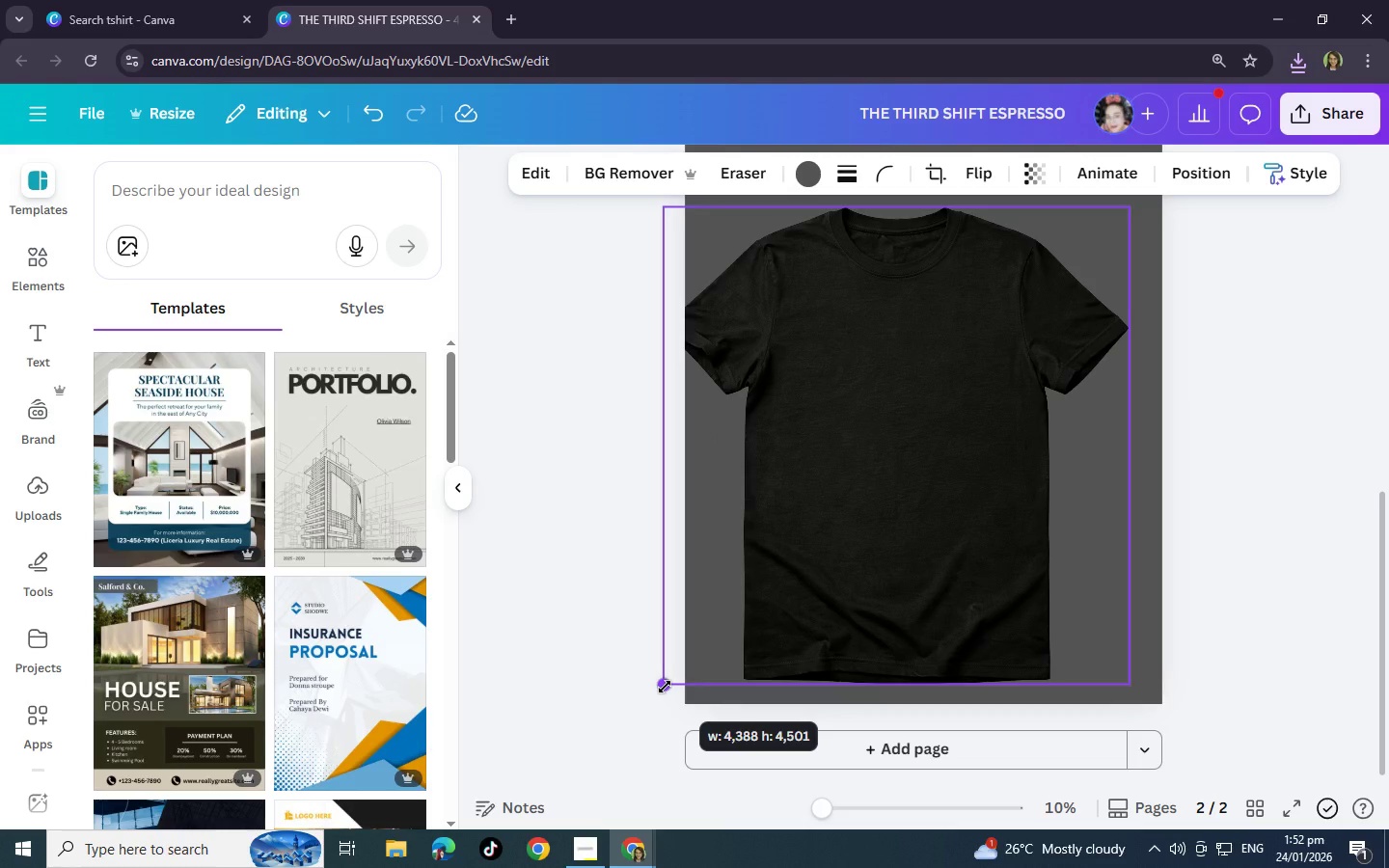 
left_click_drag(start_coordinate=[913, 515], to_coordinate=[956, 467])
 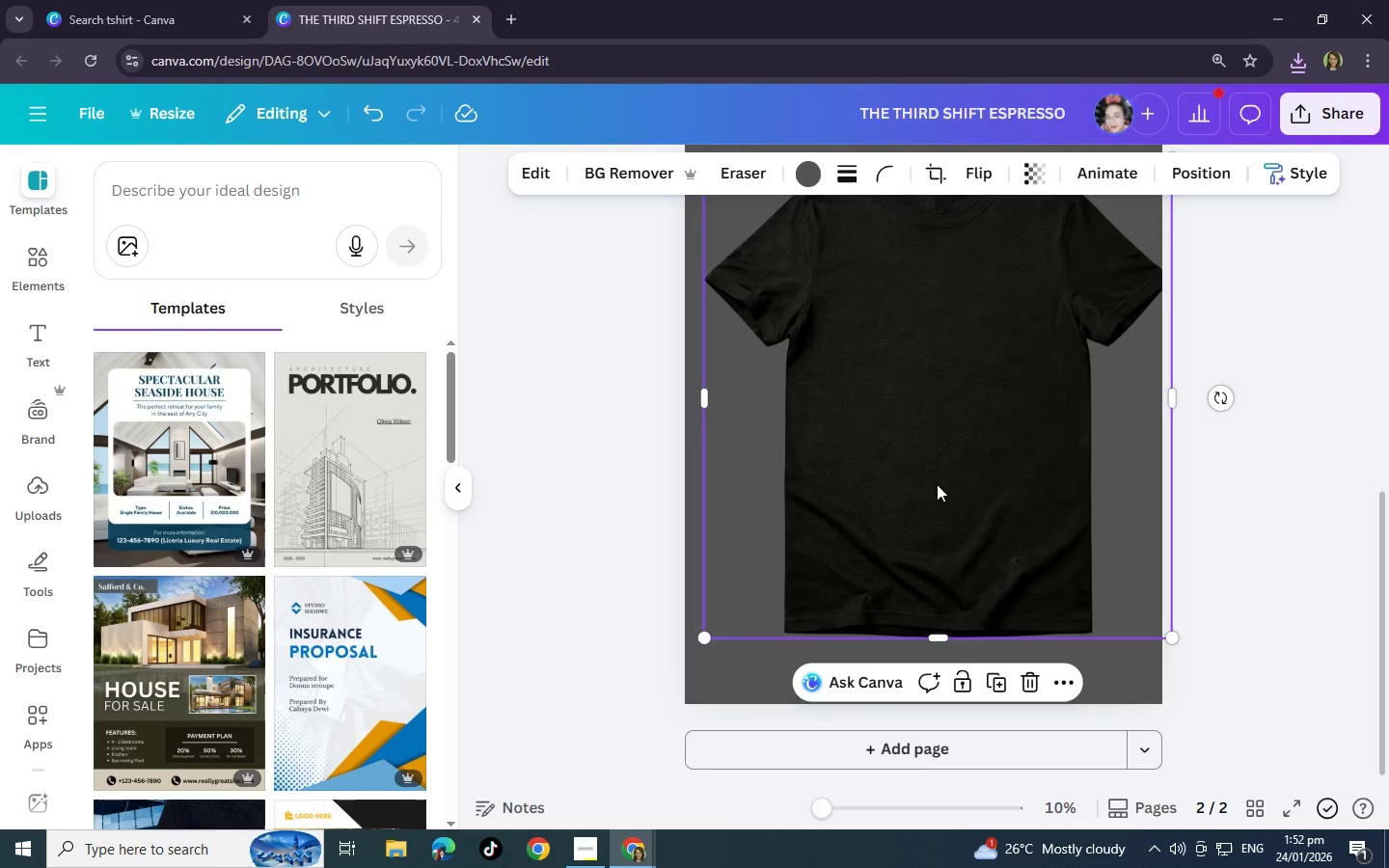 
left_click_drag(start_coordinate=[936, 487], to_coordinate=[919, 474])
 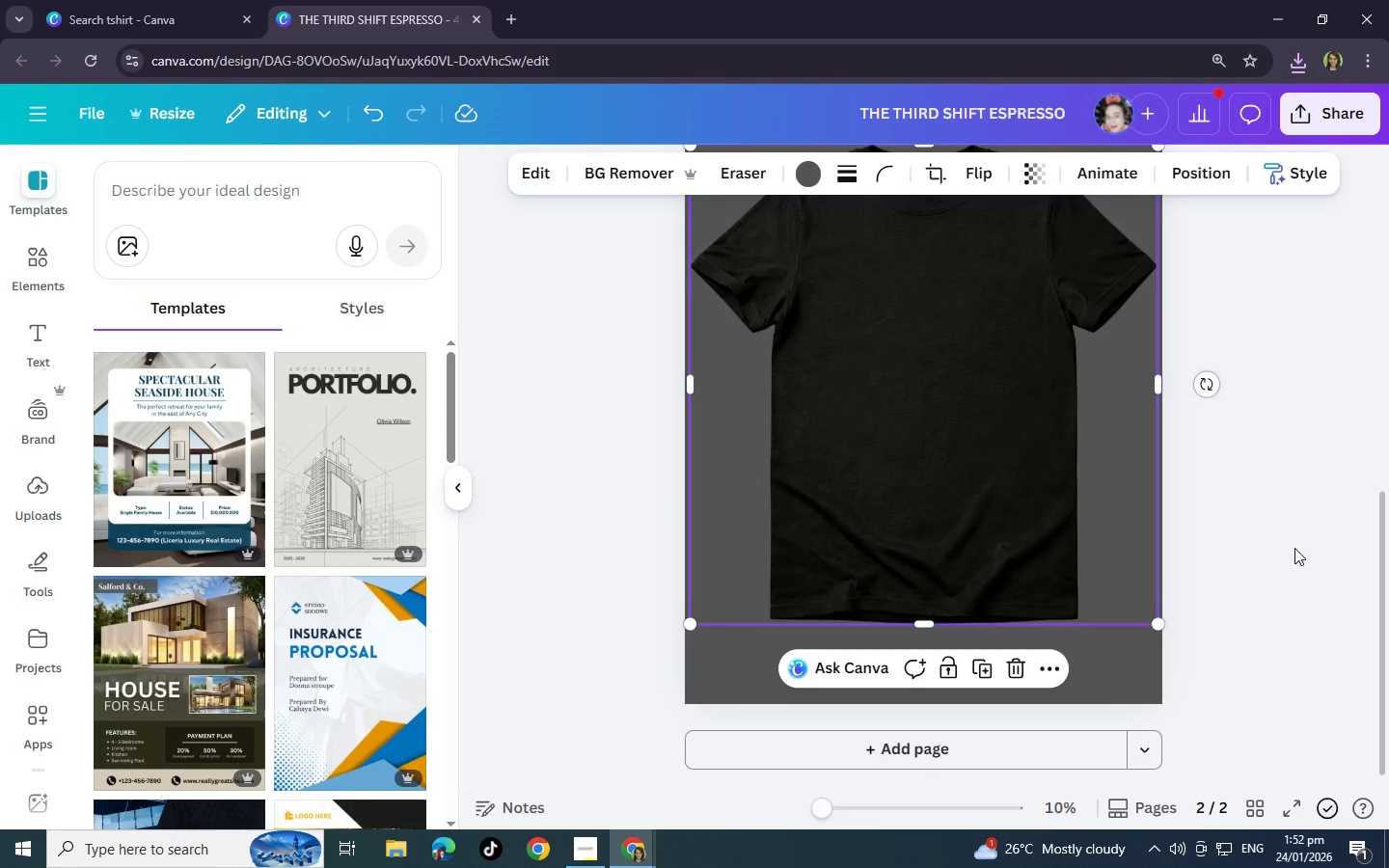 
left_click([1294, 548])
 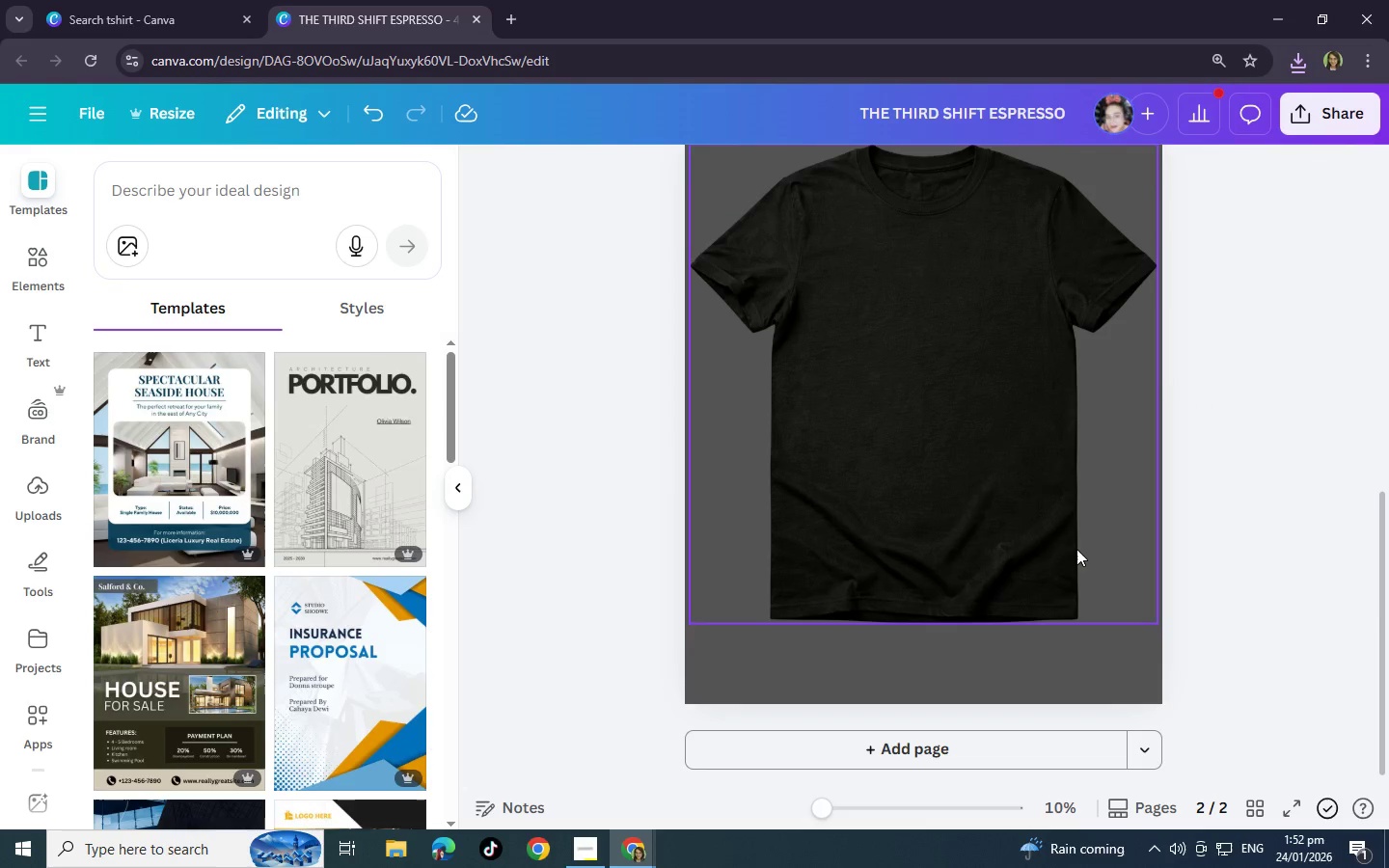 
scroll: coordinate [1076, 549], scroll_direction: up, amount: 2.0
 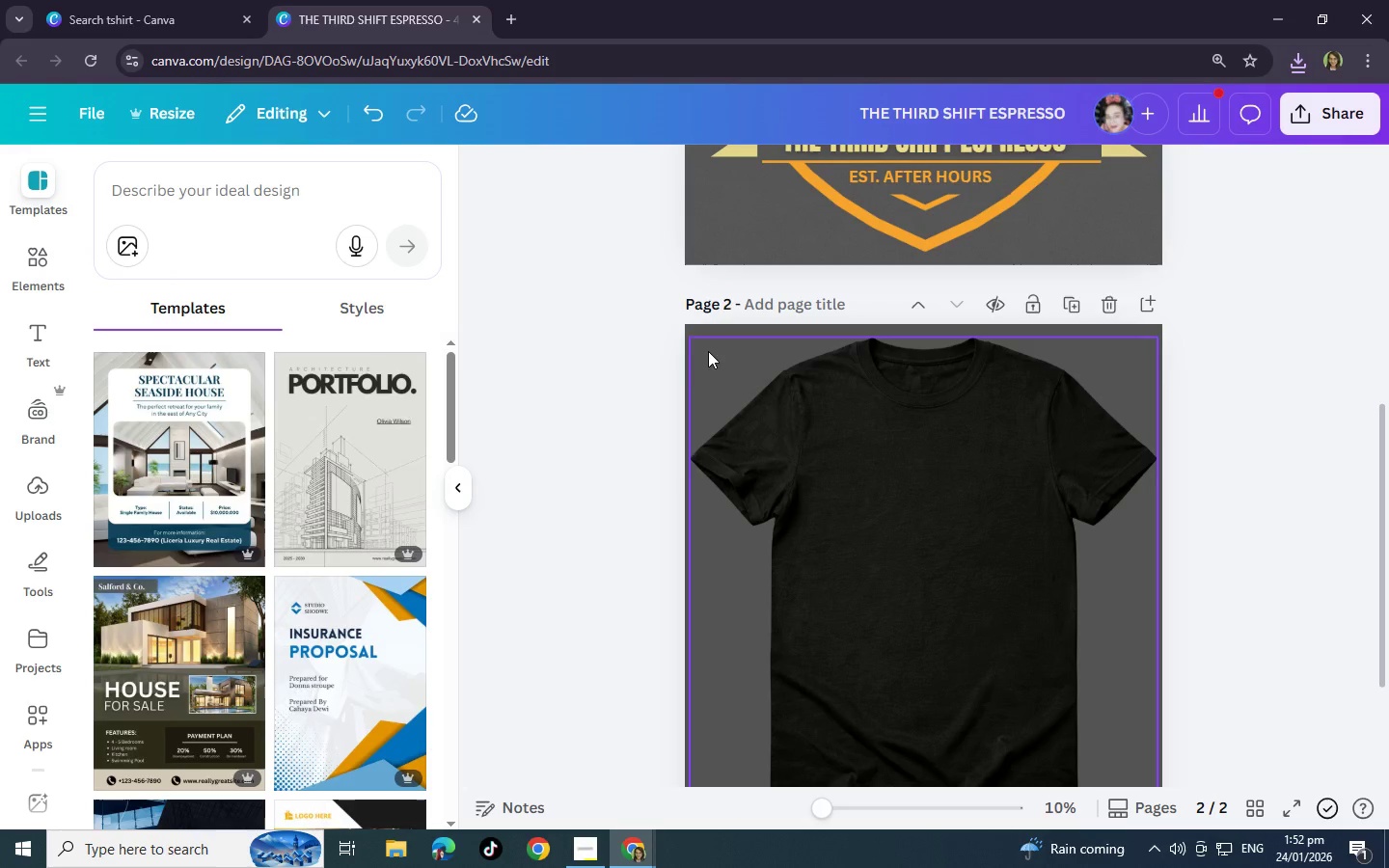 
left_click([715, 363])
 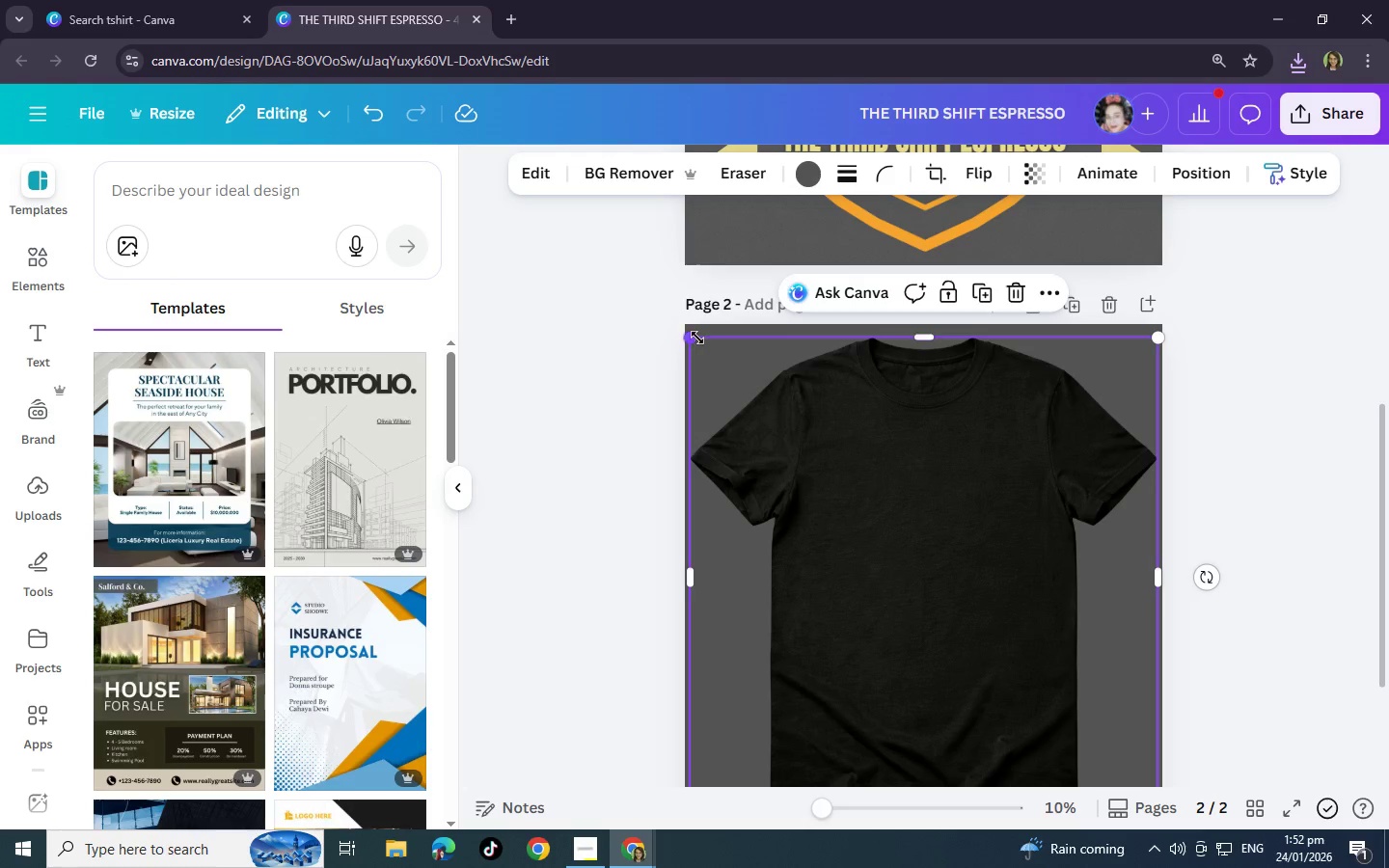 
left_click_drag(start_coordinate=[694, 337], to_coordinate=[725, 365])
 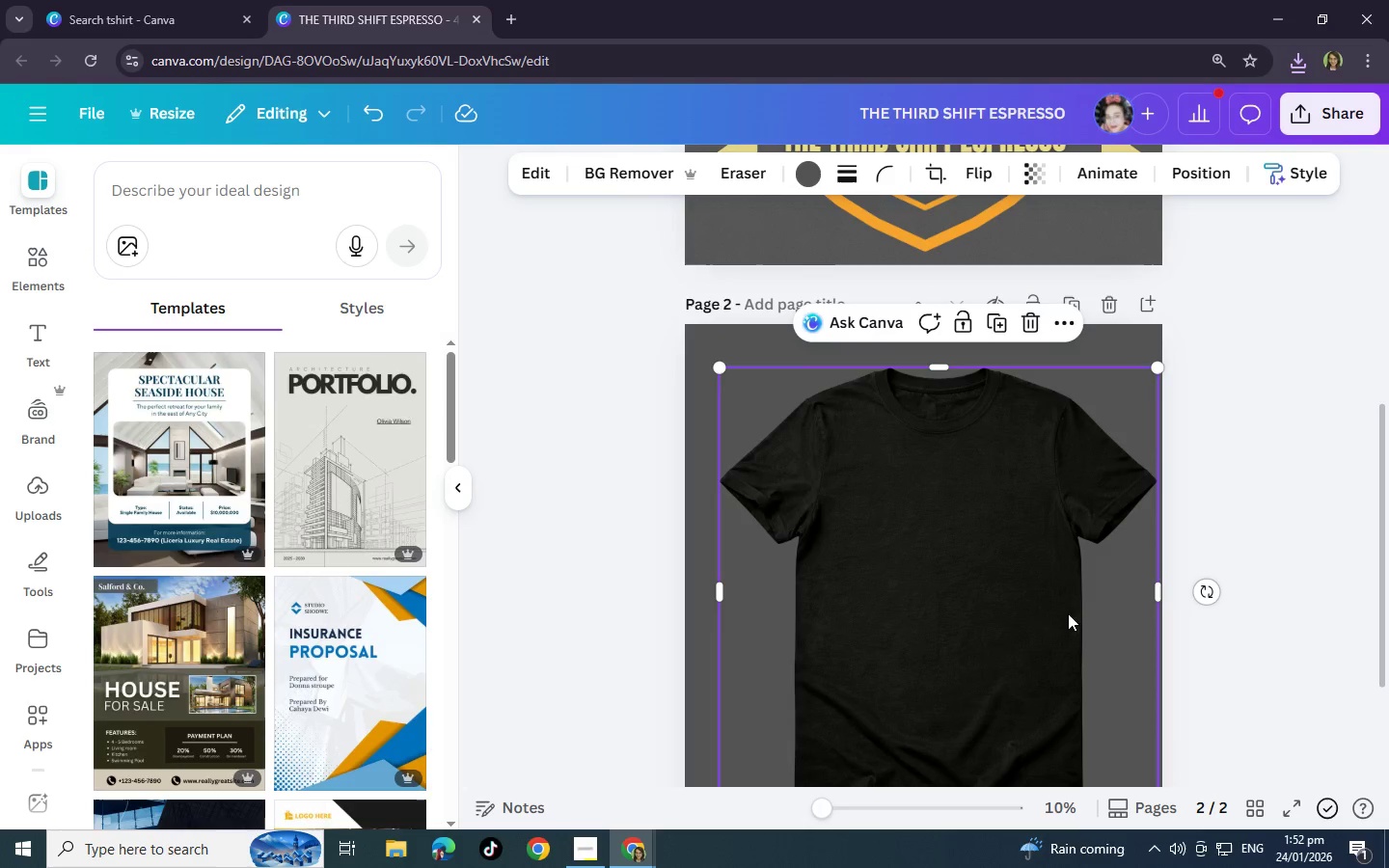 
left_click_drag(start_coordinate=[1064, 613], to_coordinate=[1049, 610])
 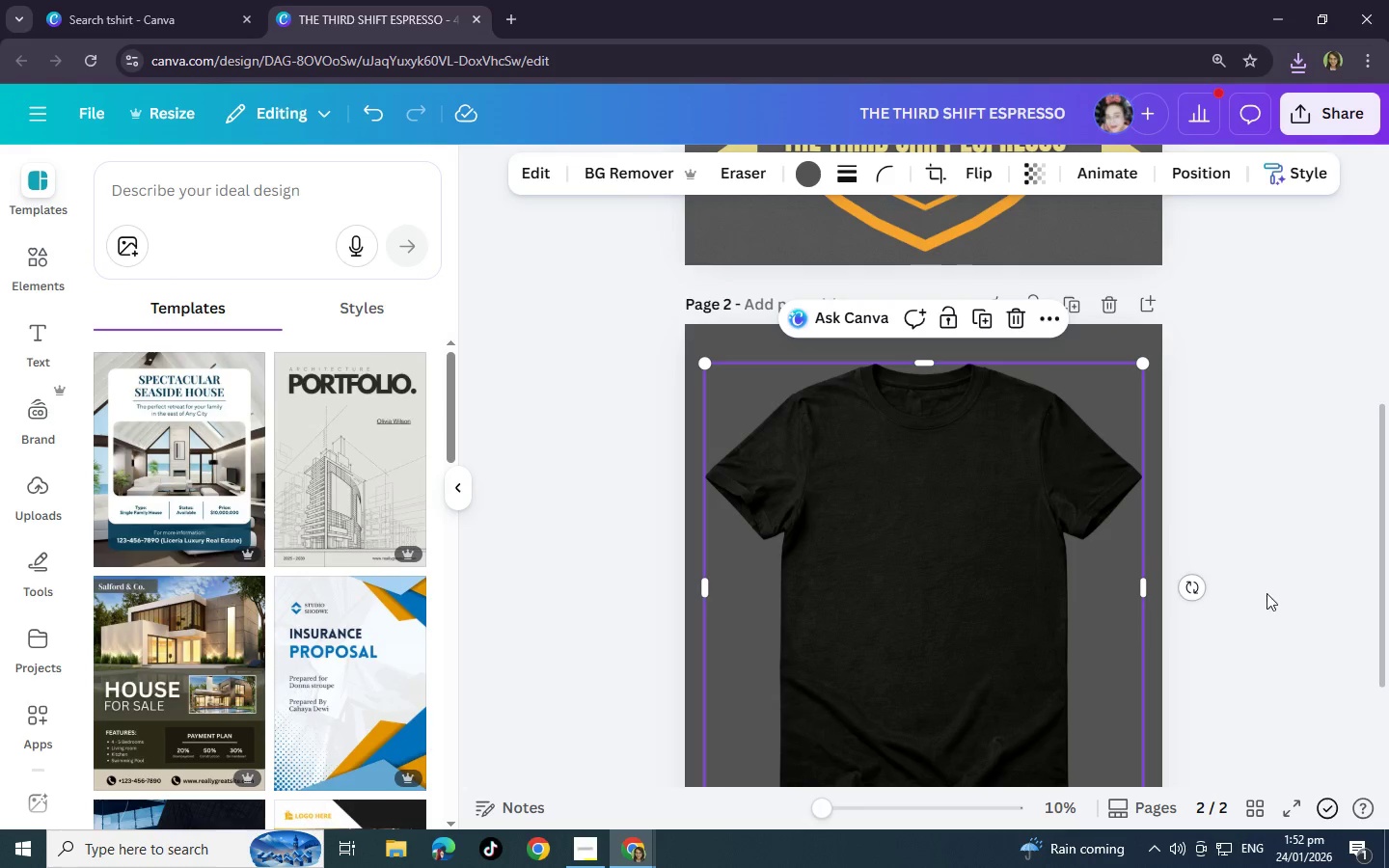 
left_click([1271, 593])
 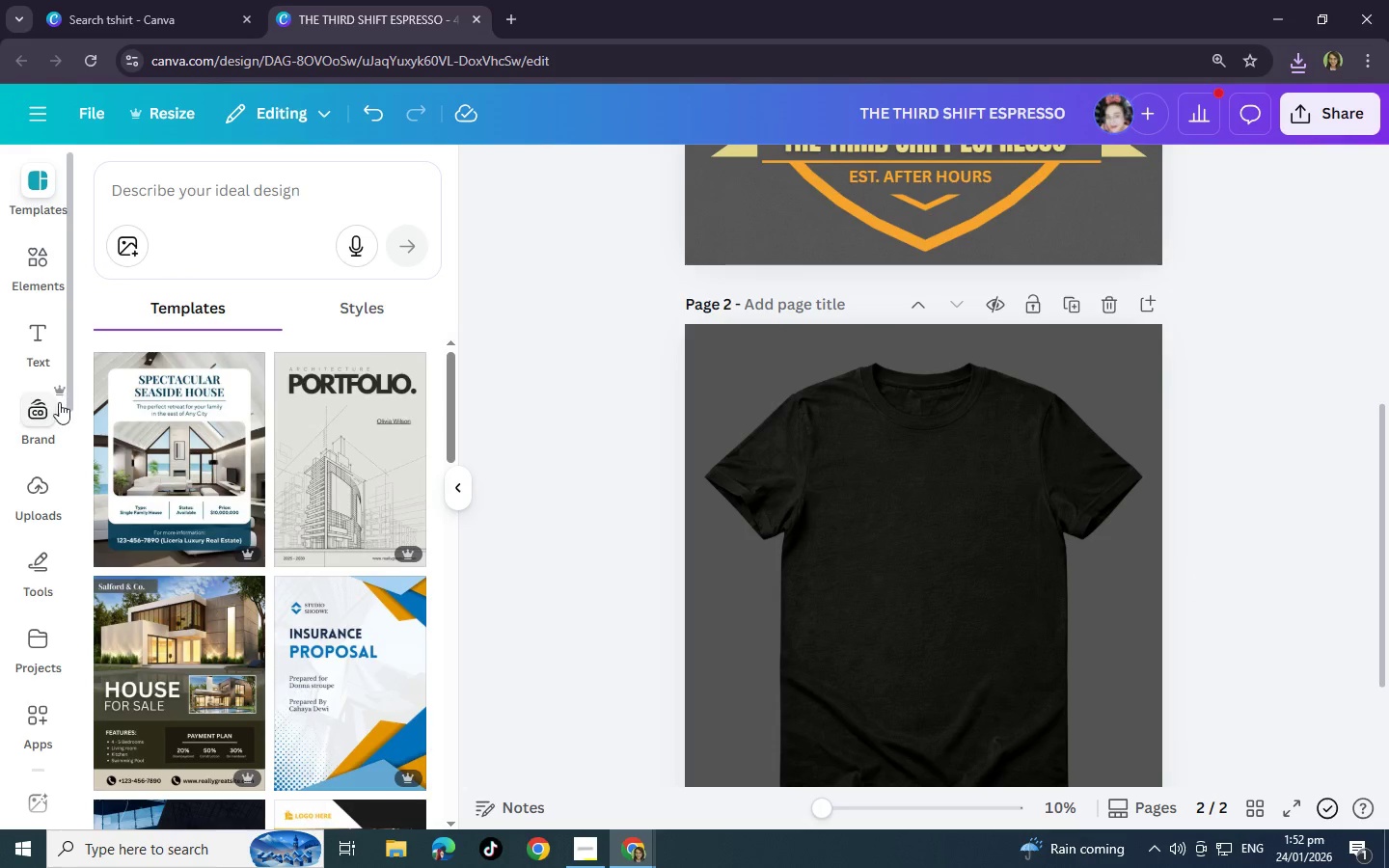 
left_click([39, 492])
 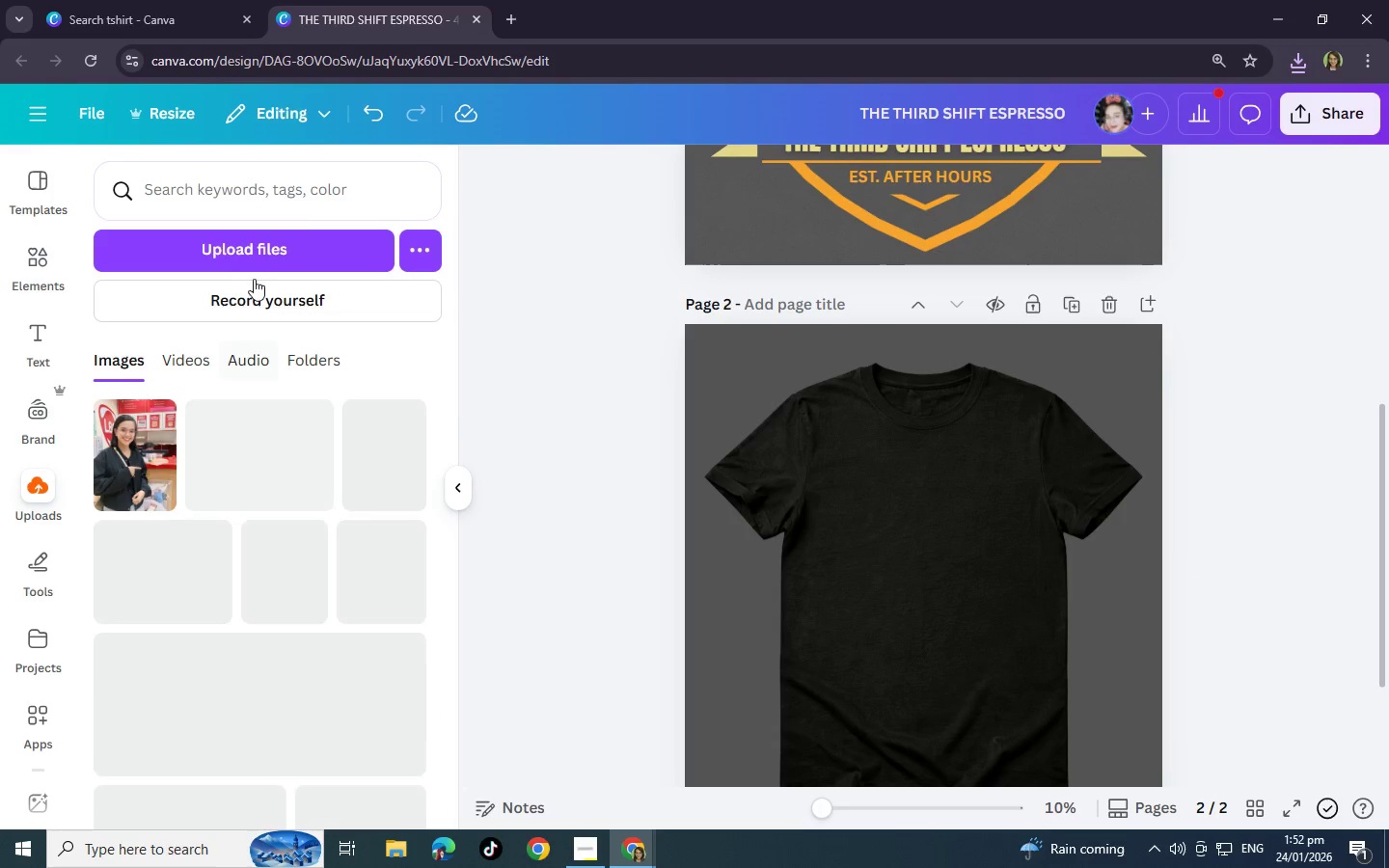 
left_click([260, 257])
 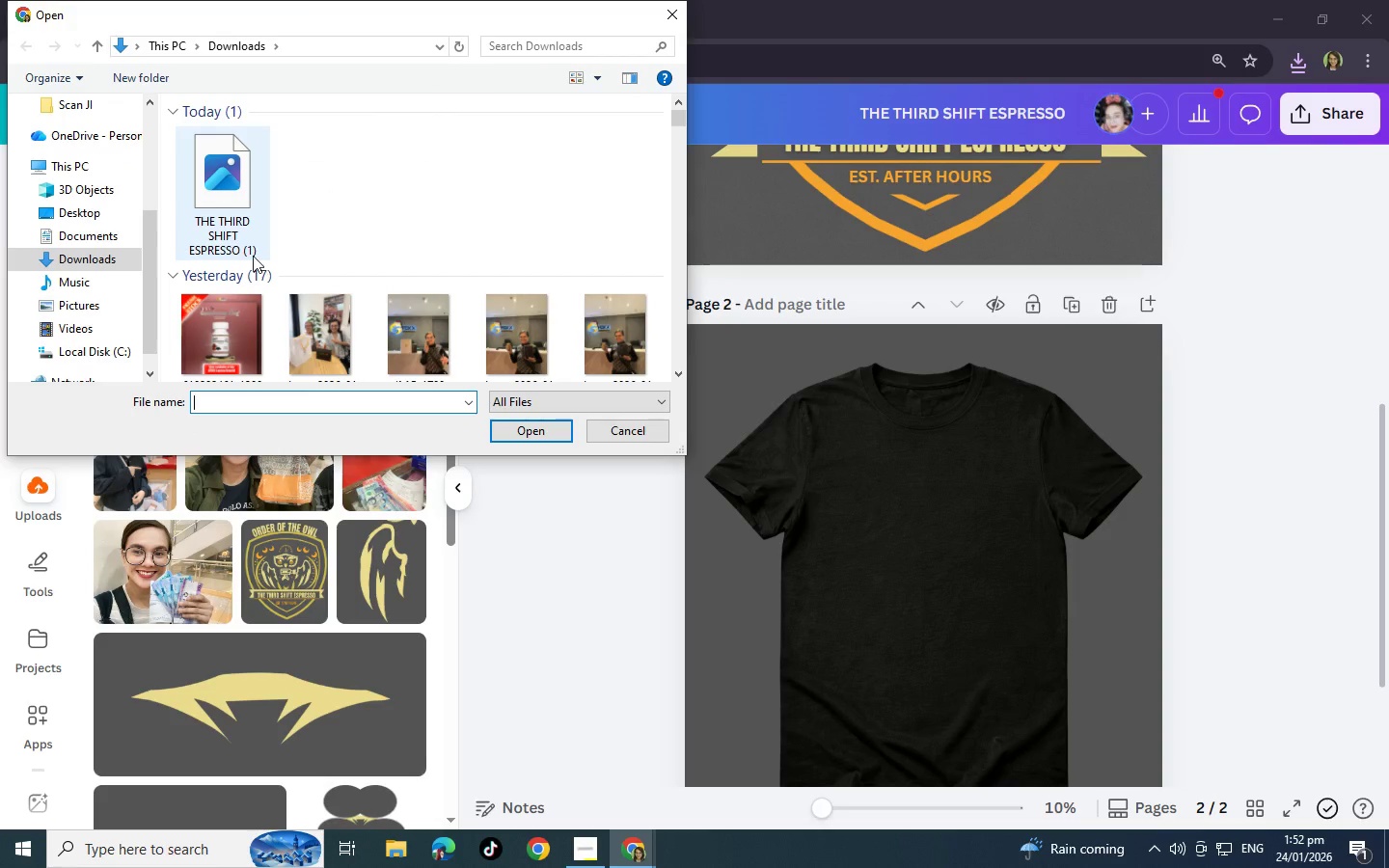 
left_click([221, 206])
 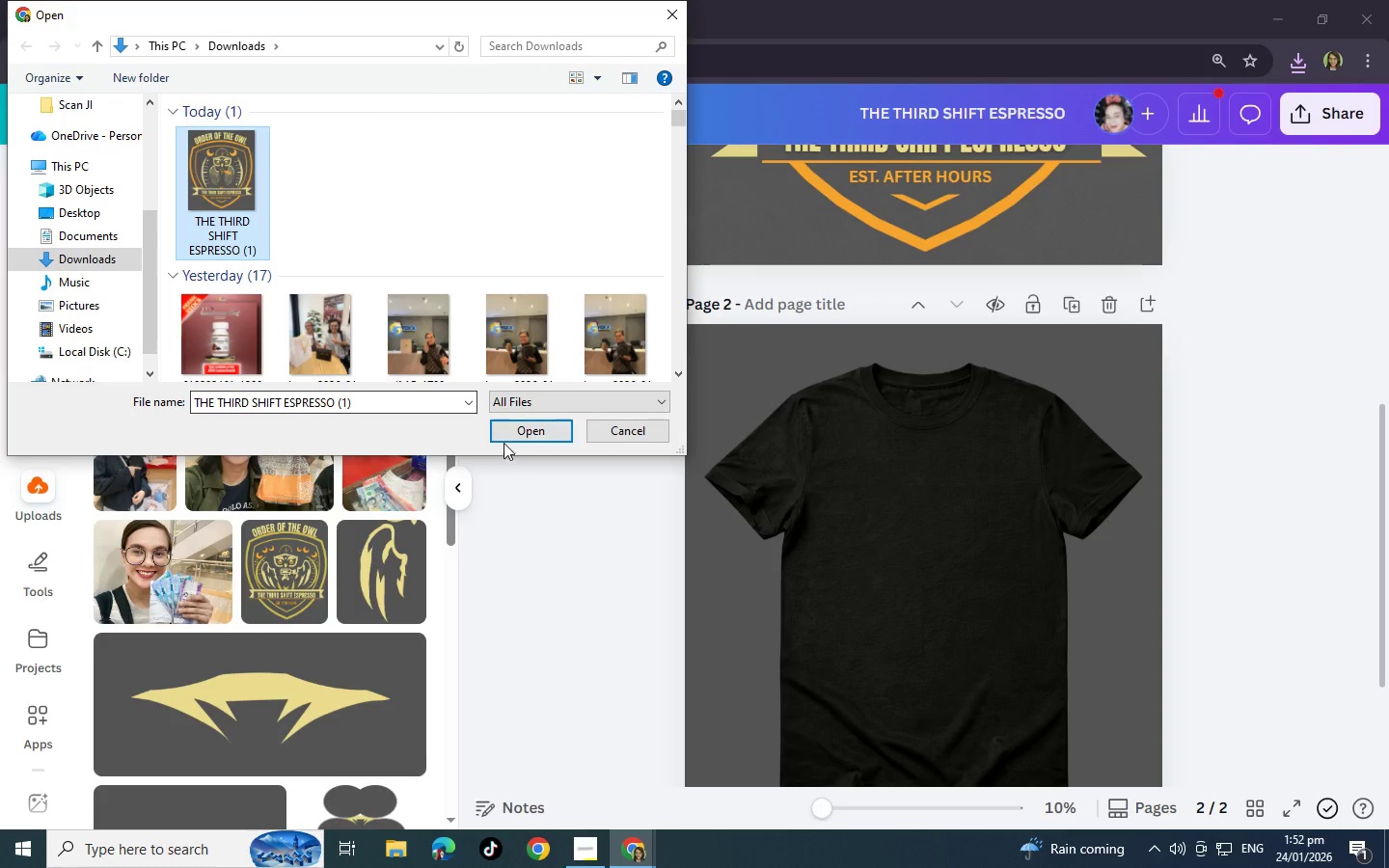 
left_click([512, 434])
 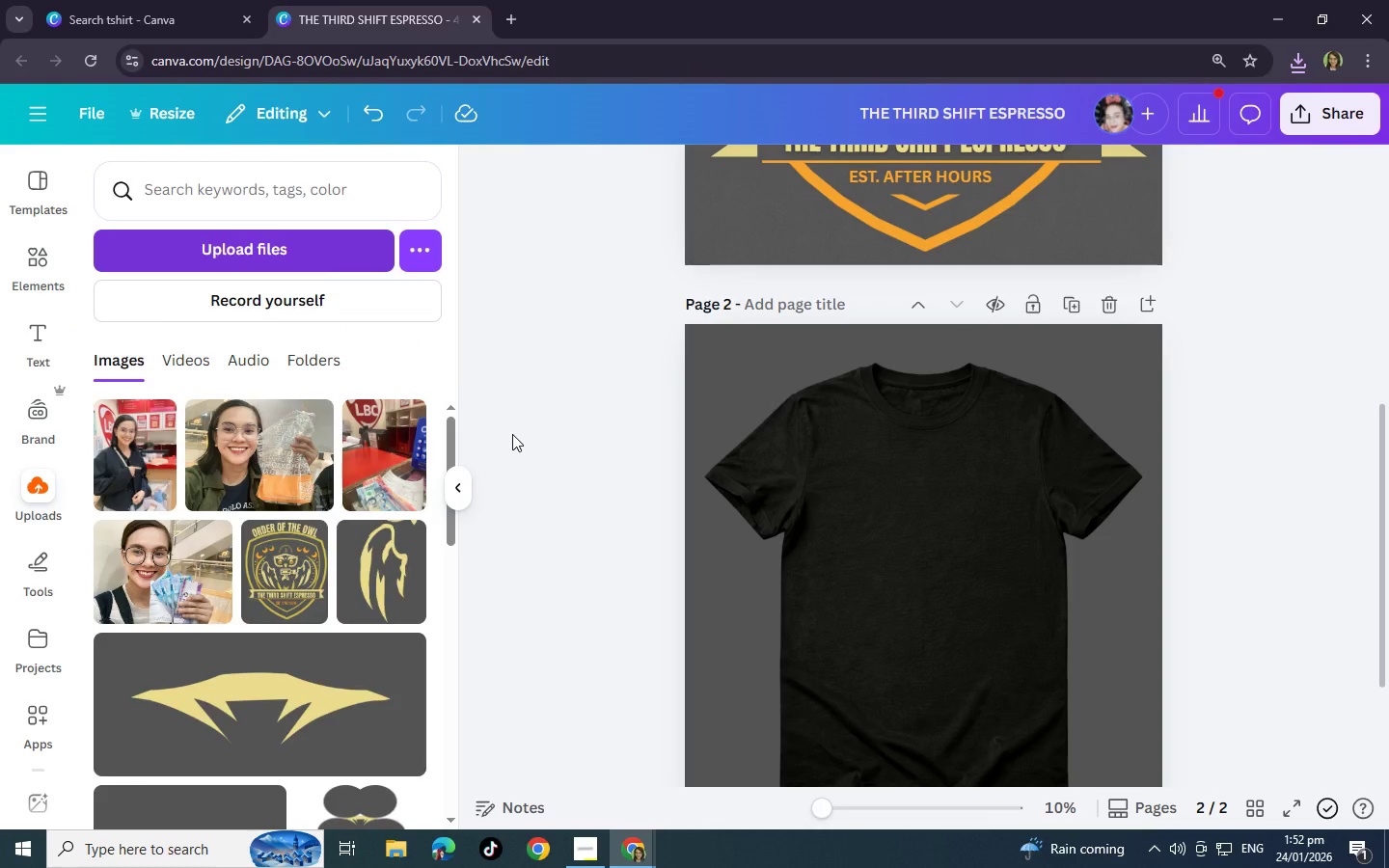 
scroll: coordinate [466, 502], scroll_direction: up, amount: 4.0
 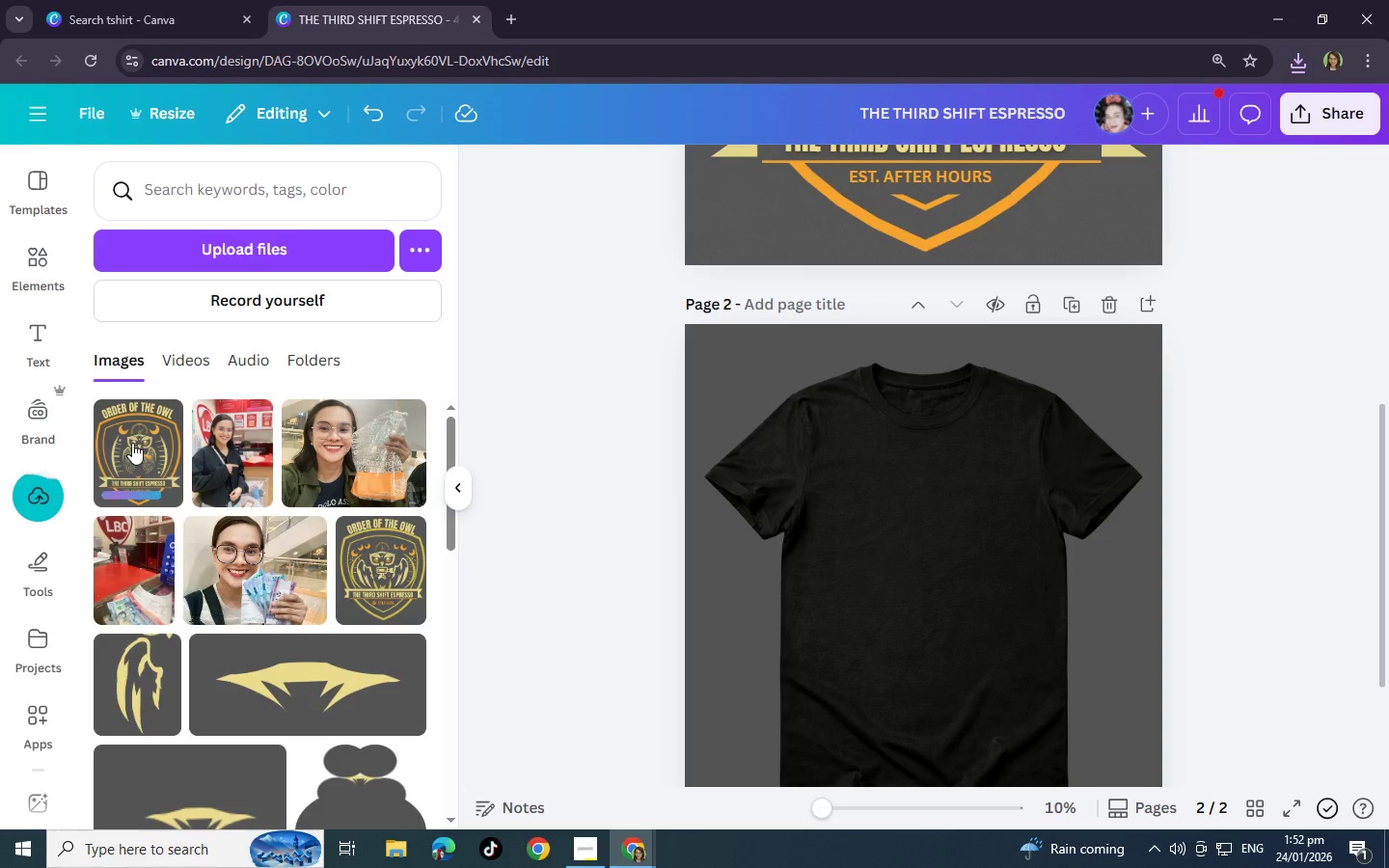 
wait(15.46)
 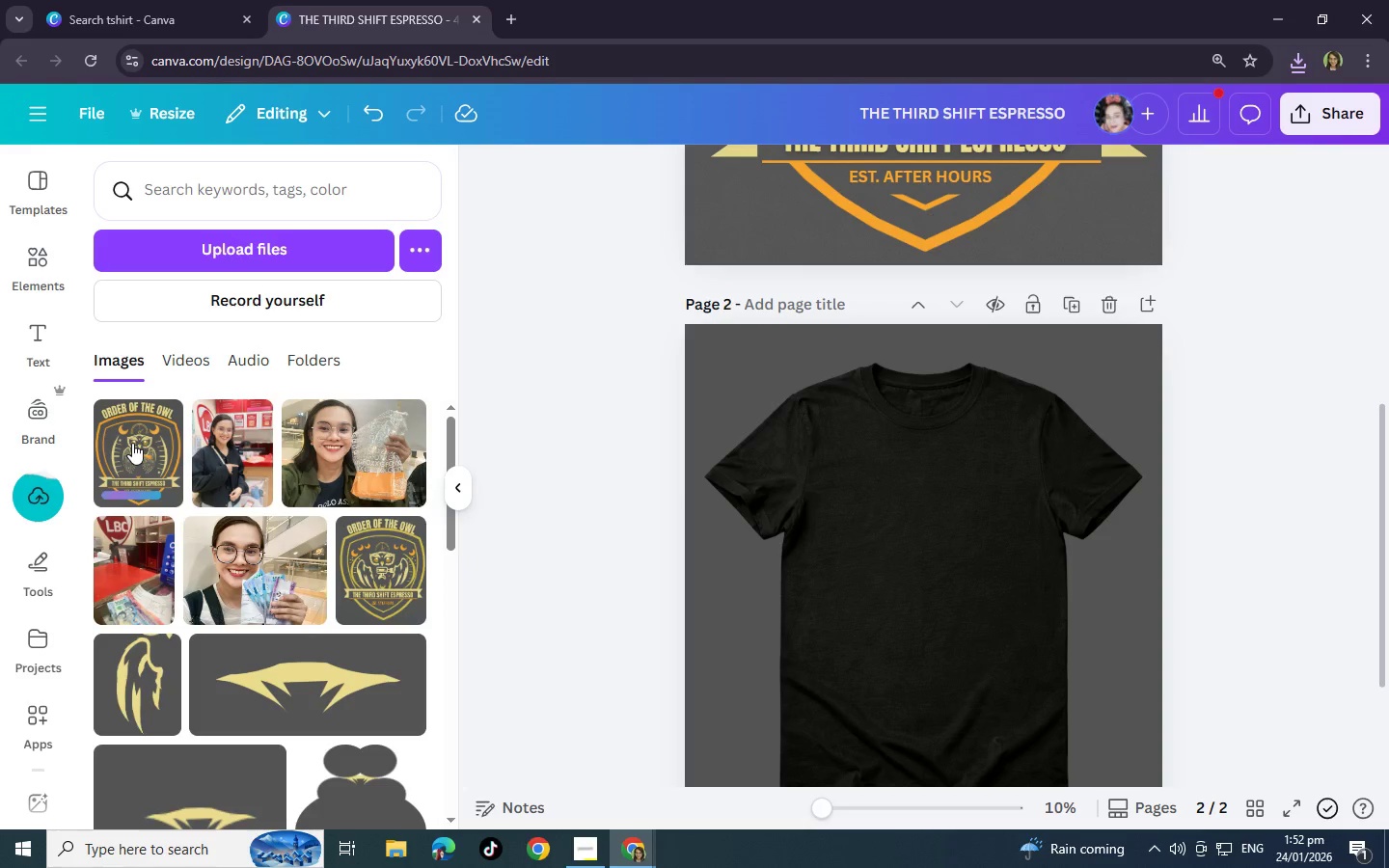 
left_click([132, 441])
 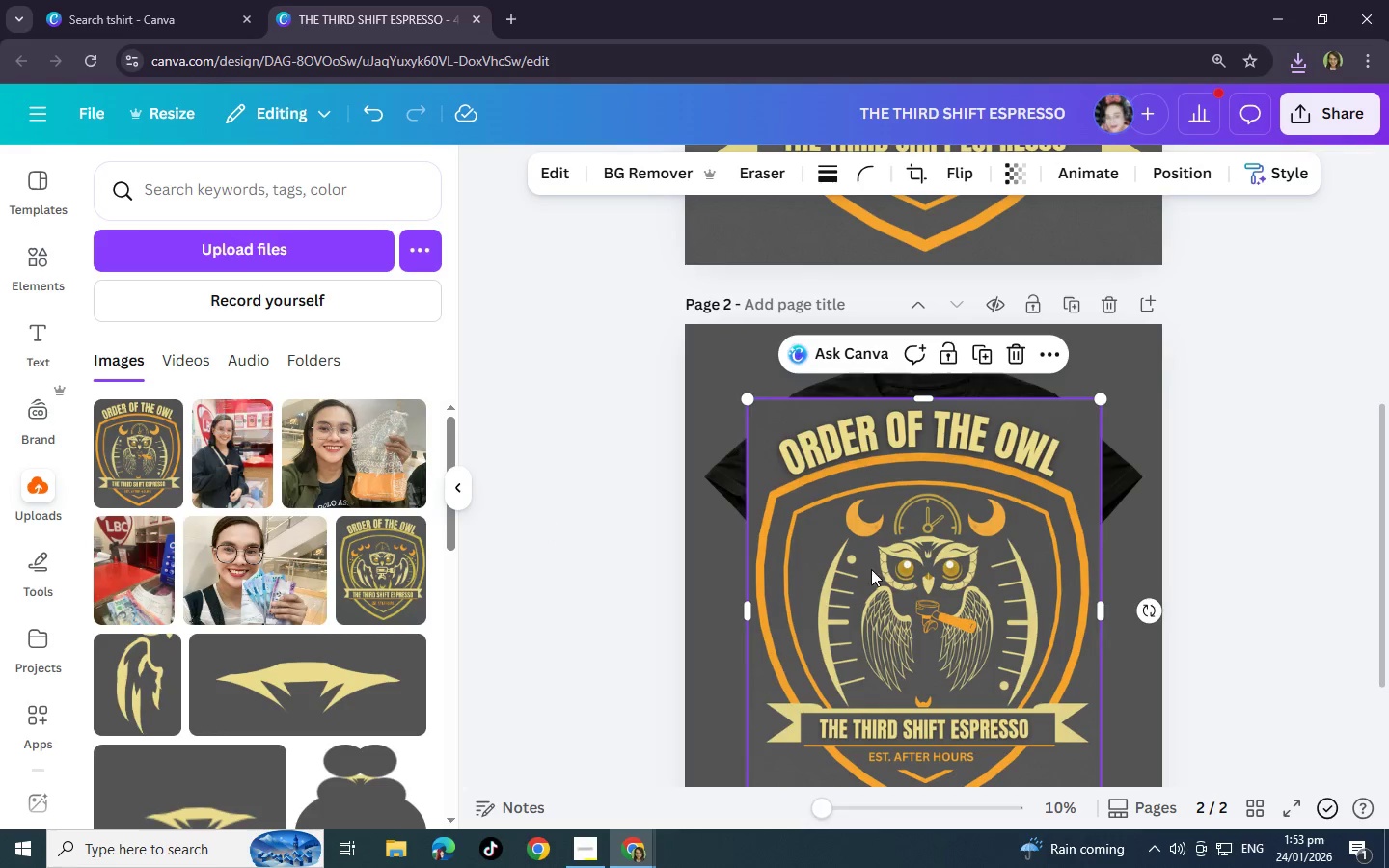 
scroll: coordinate [926, 584], scroll_direction: down, amount: 4.0
 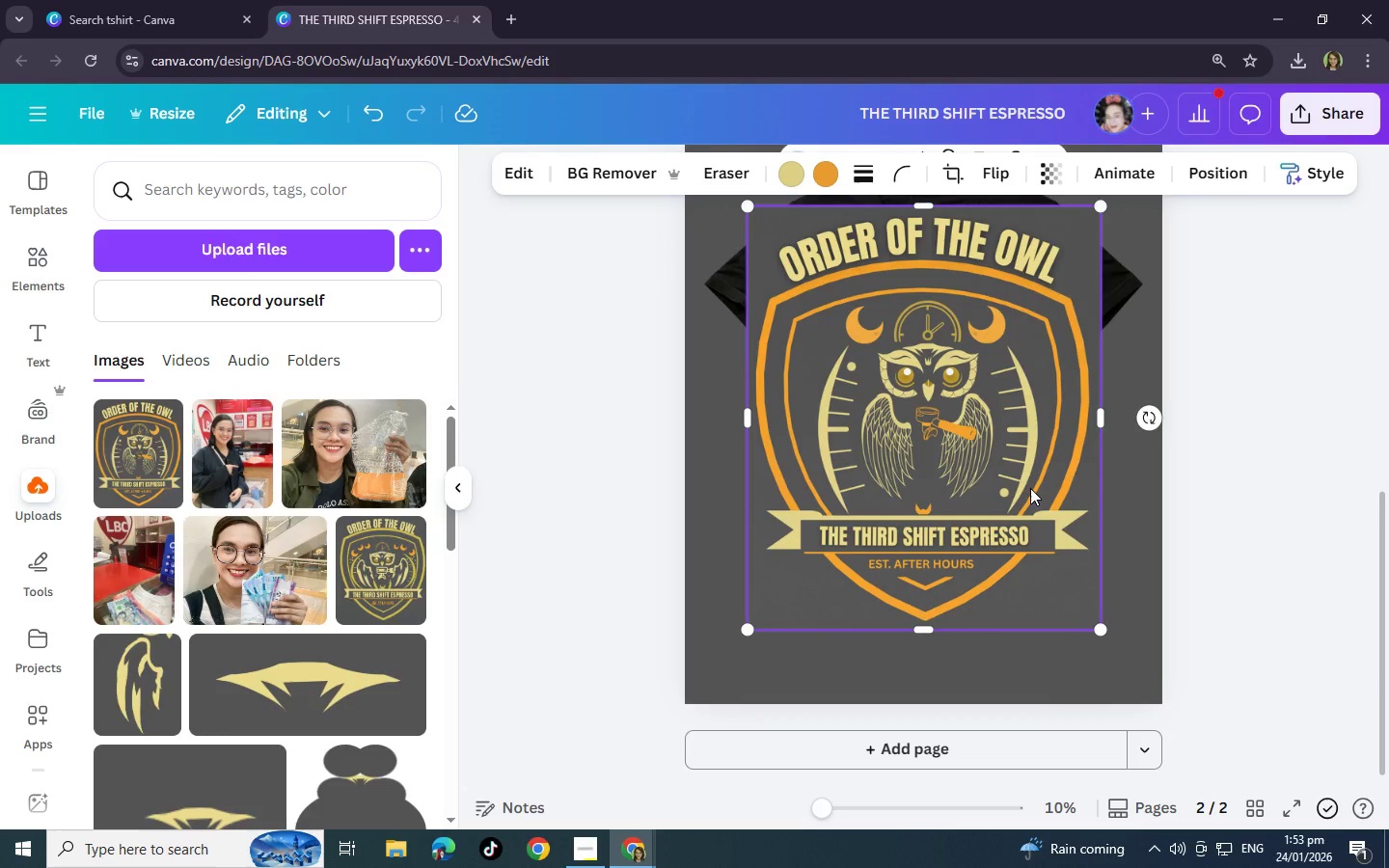 
right_click([977, 420])
 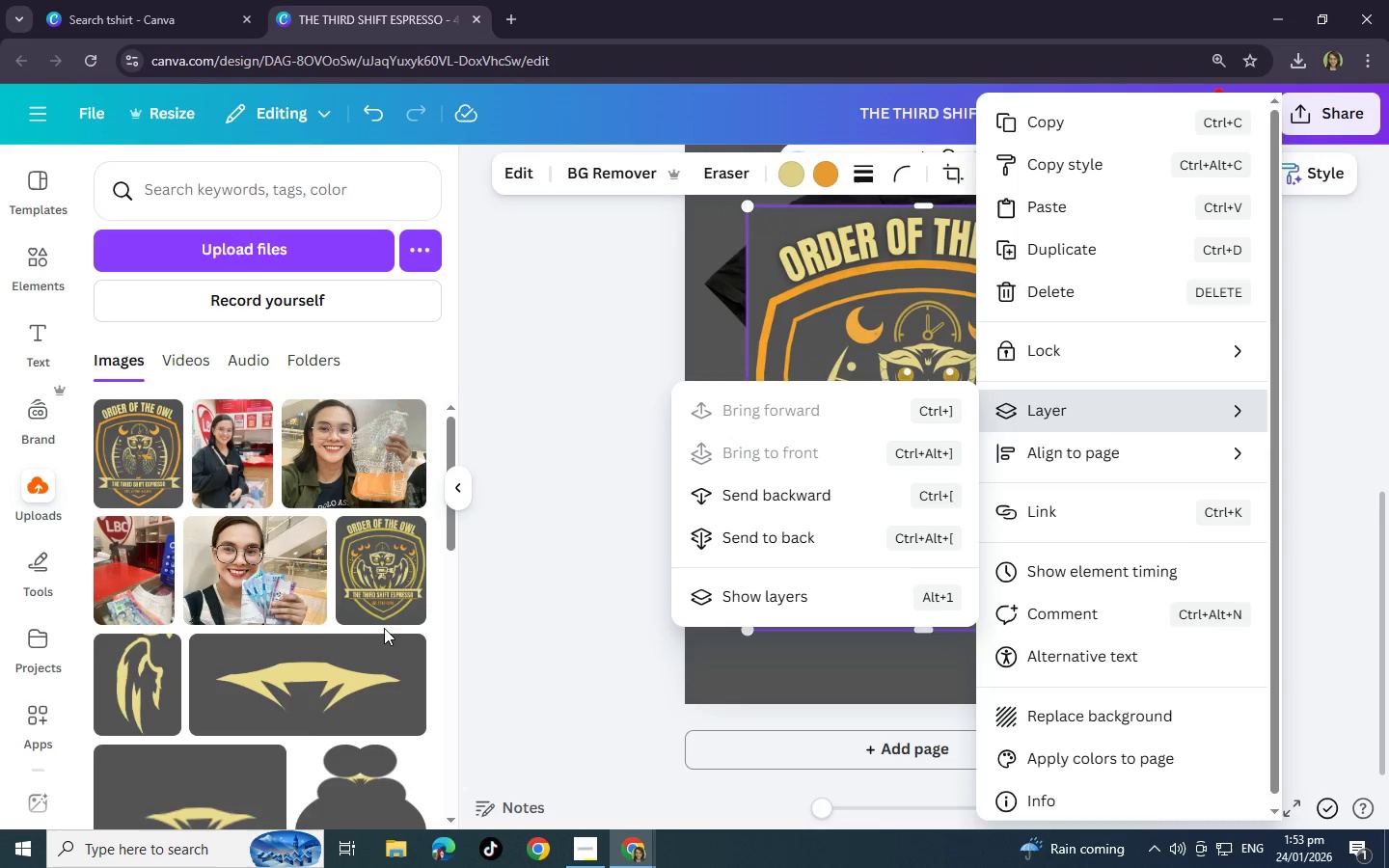 
scroll: coordinate [515, 411], scroll_direction: down, amount: 5.0
 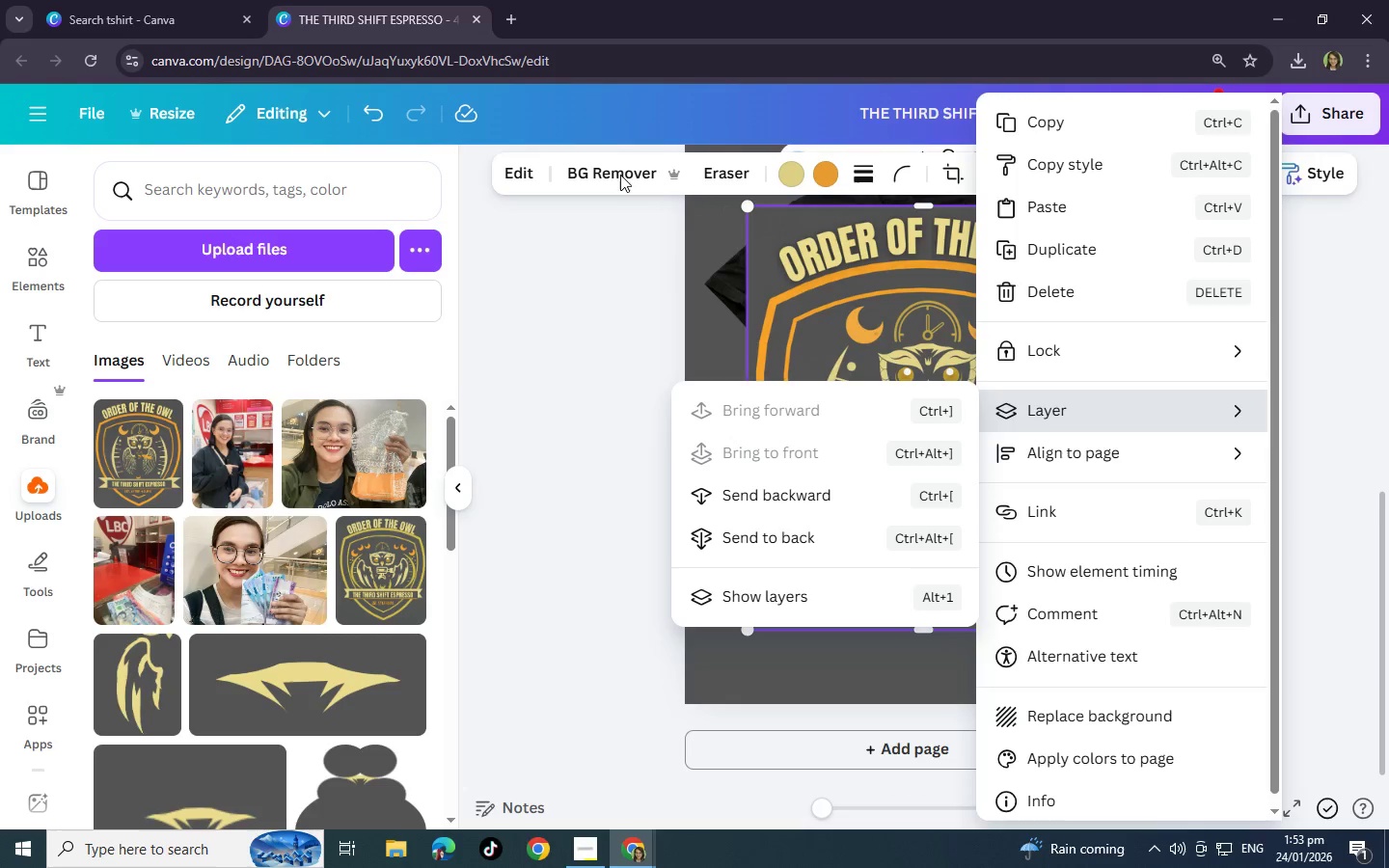 
left_click([549, 420])
 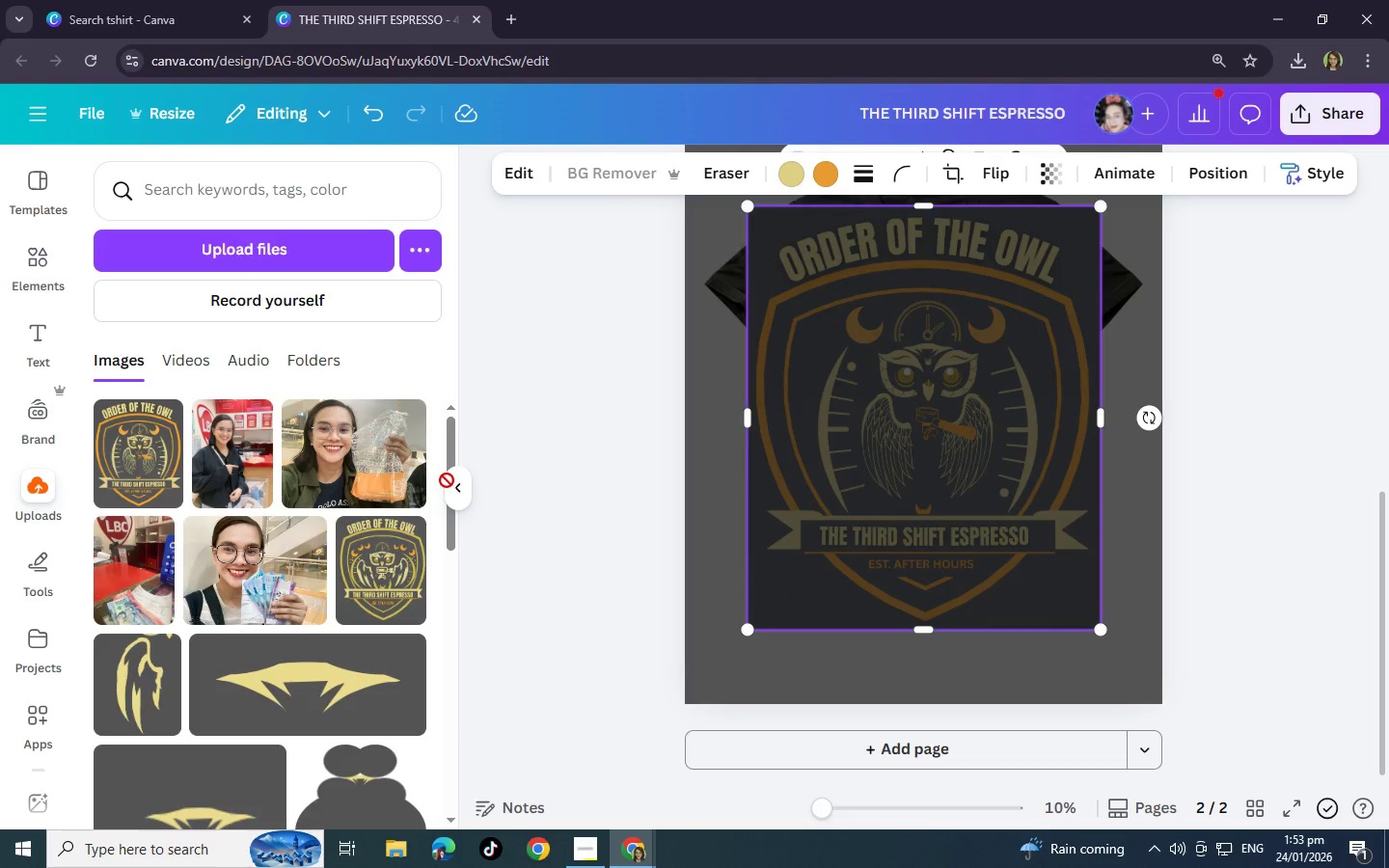 
left_click_drag(start_coordinate=[450, 441], to_coordinate=[449, 557])
 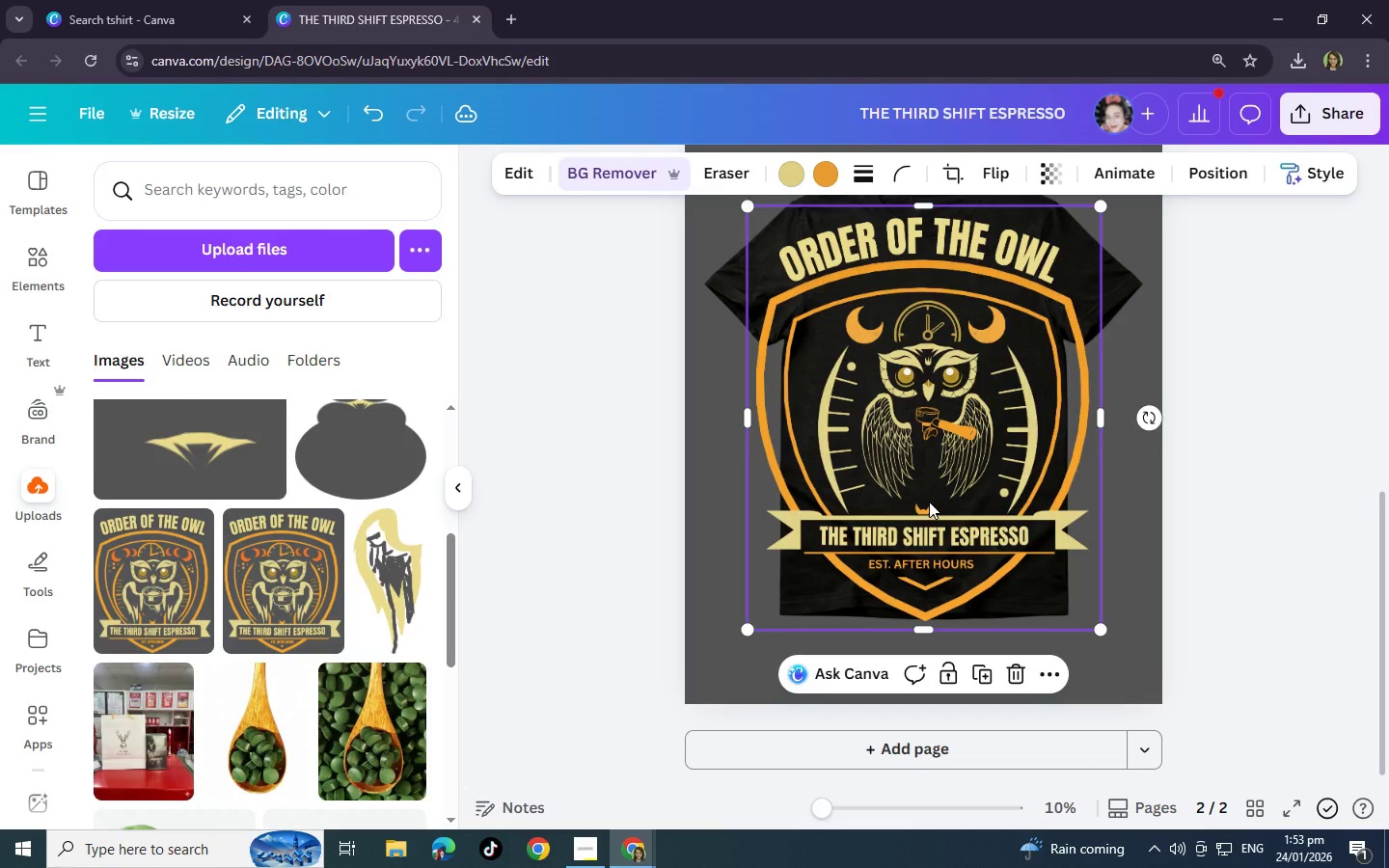 
wait(5.14)
 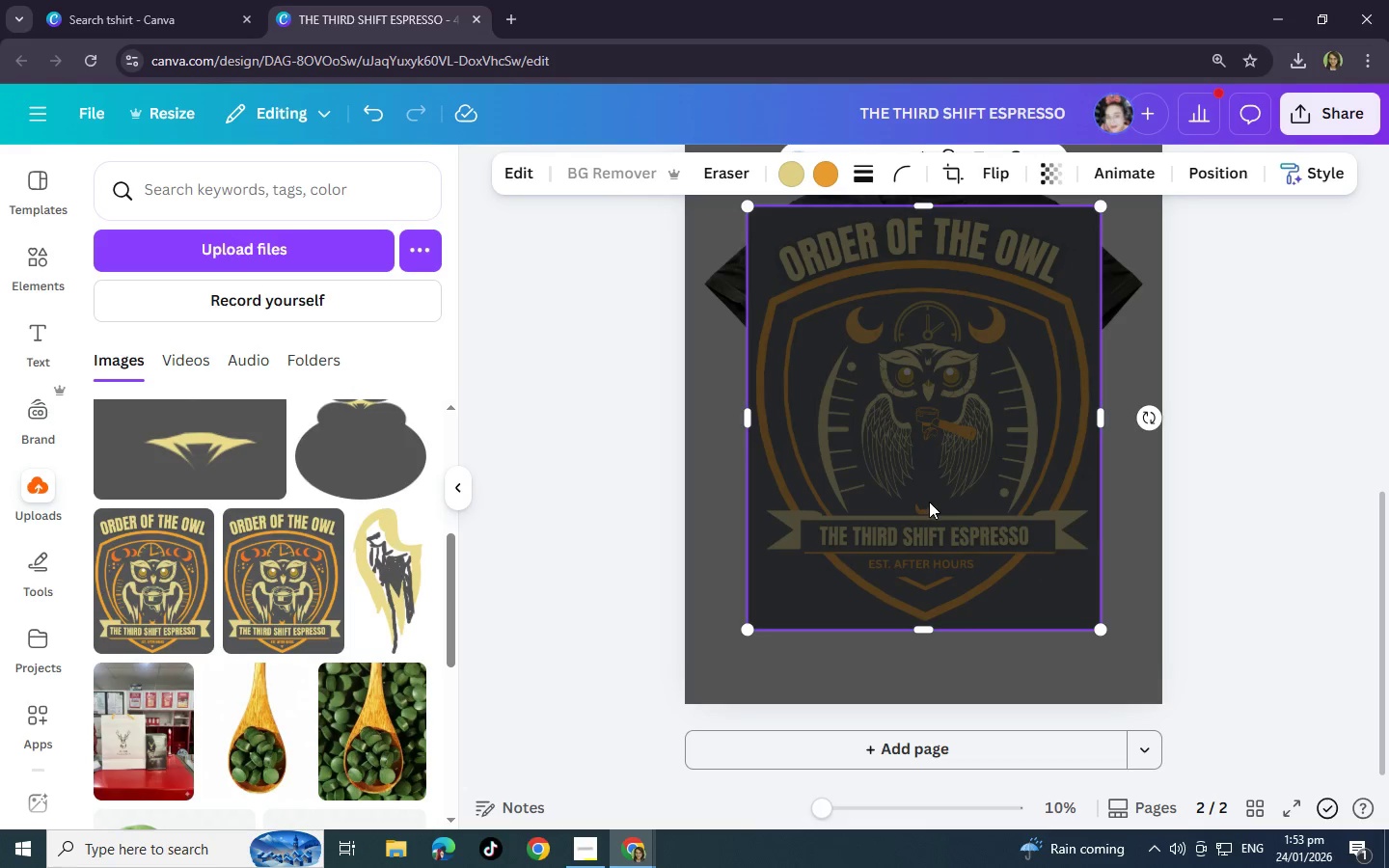 
left_click_drag(start_coordinate=[1104, 626], to_coordinate=[965, 447])
 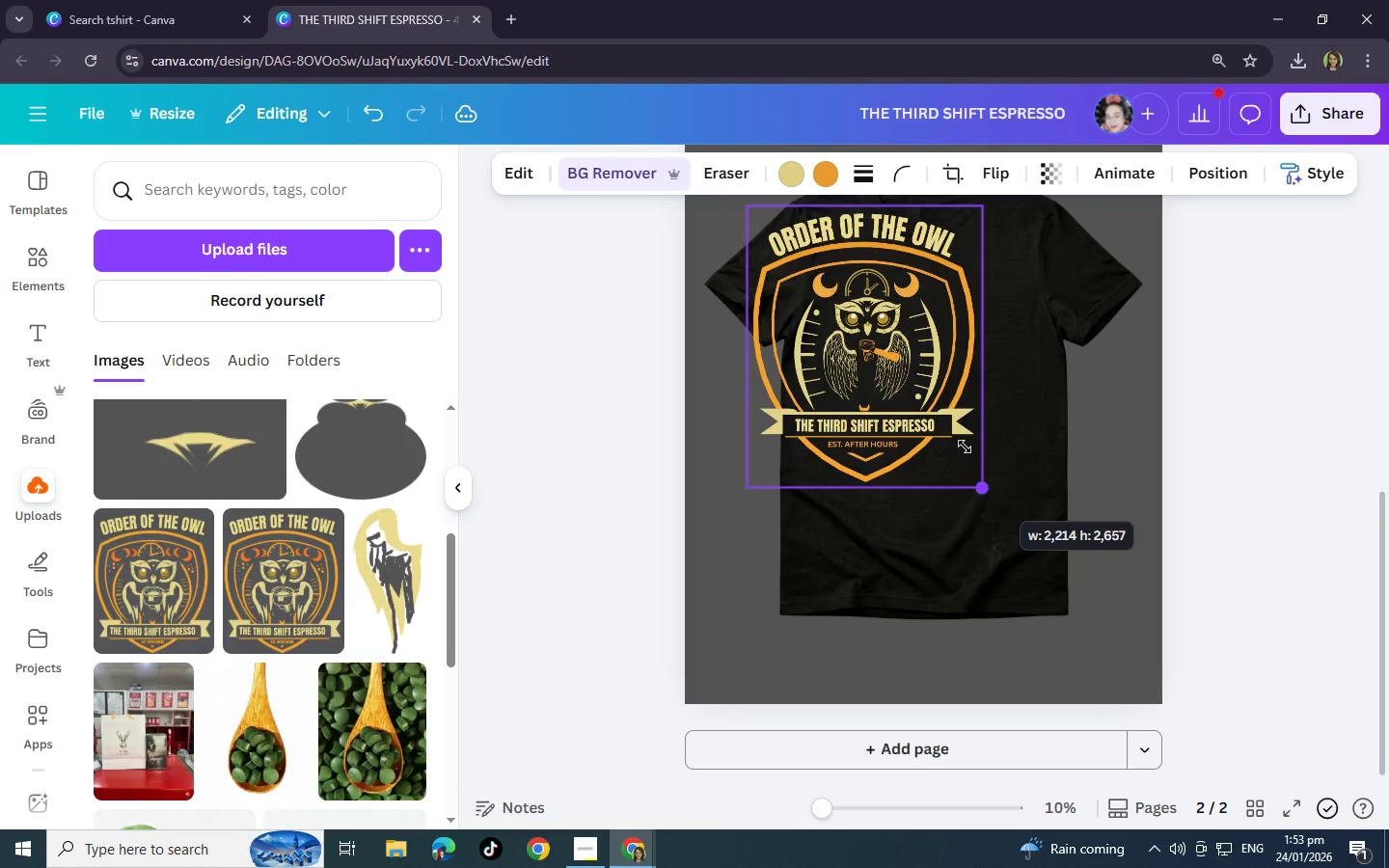 
left_click_drag(start_coordinate=[866, 379], to_coordinate=[926, 415])
 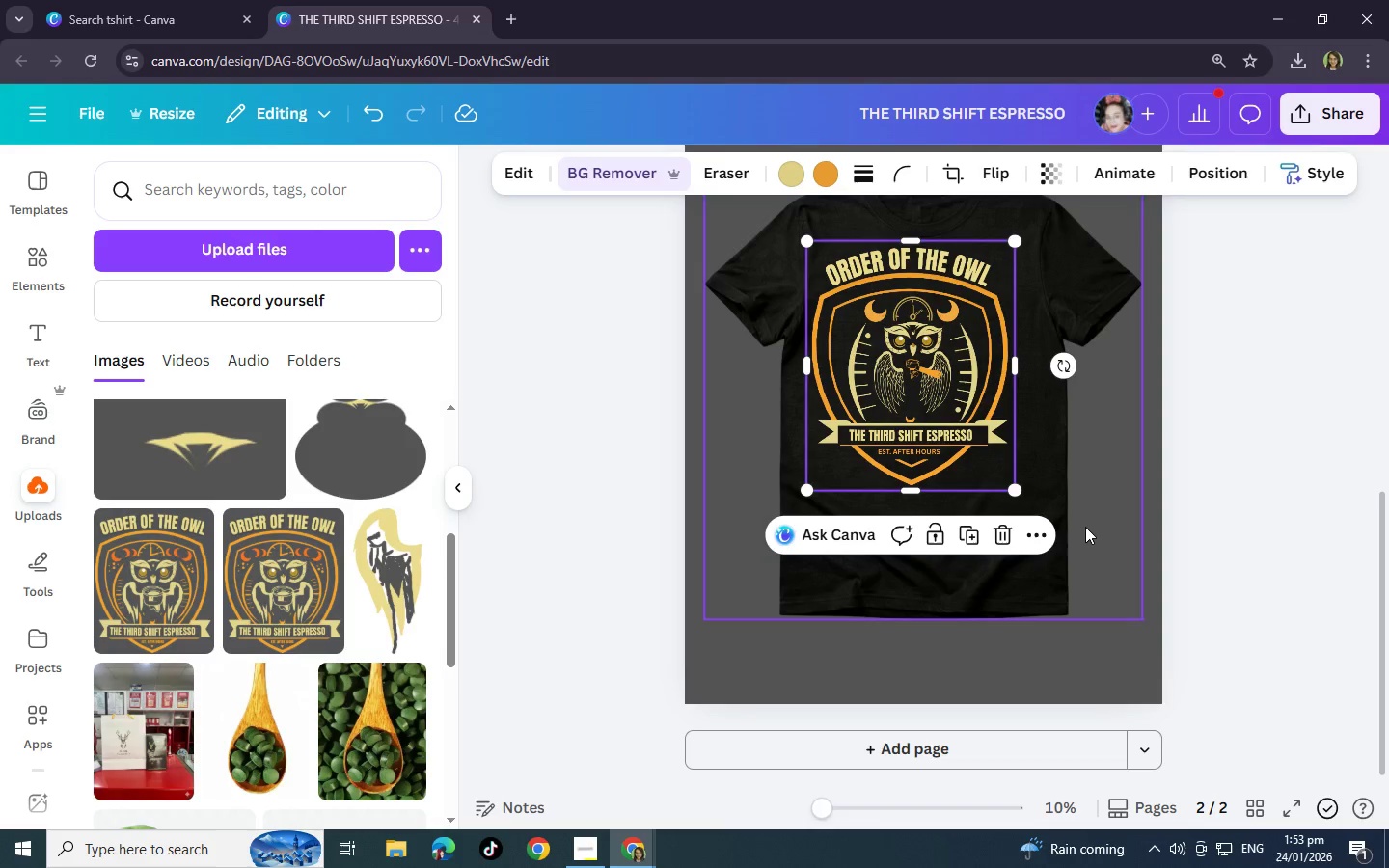 
left_click([1085, 527])
 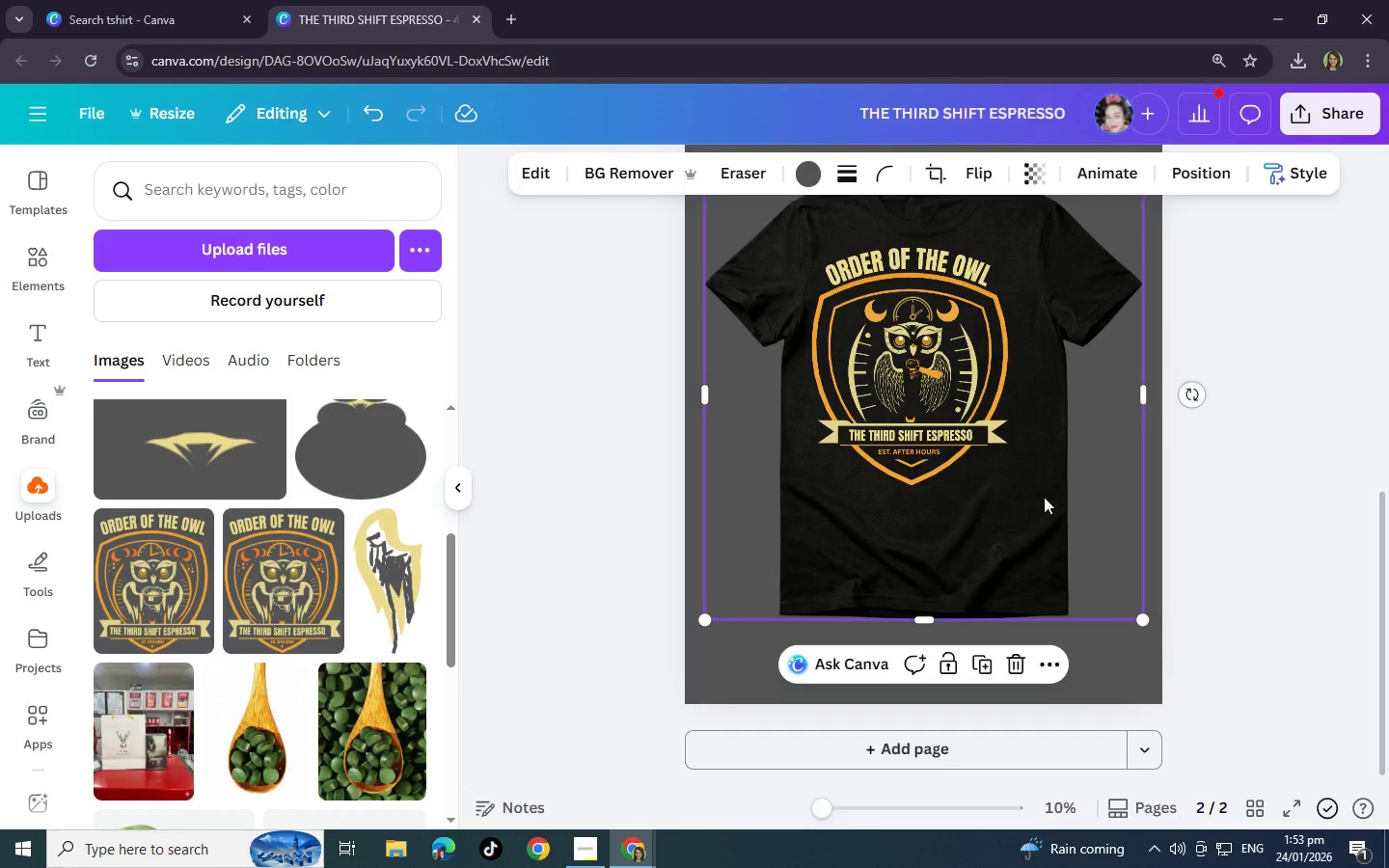 
left_click_drag(start_coordinate=[938, 412], to_coordinate=[952, 418])
 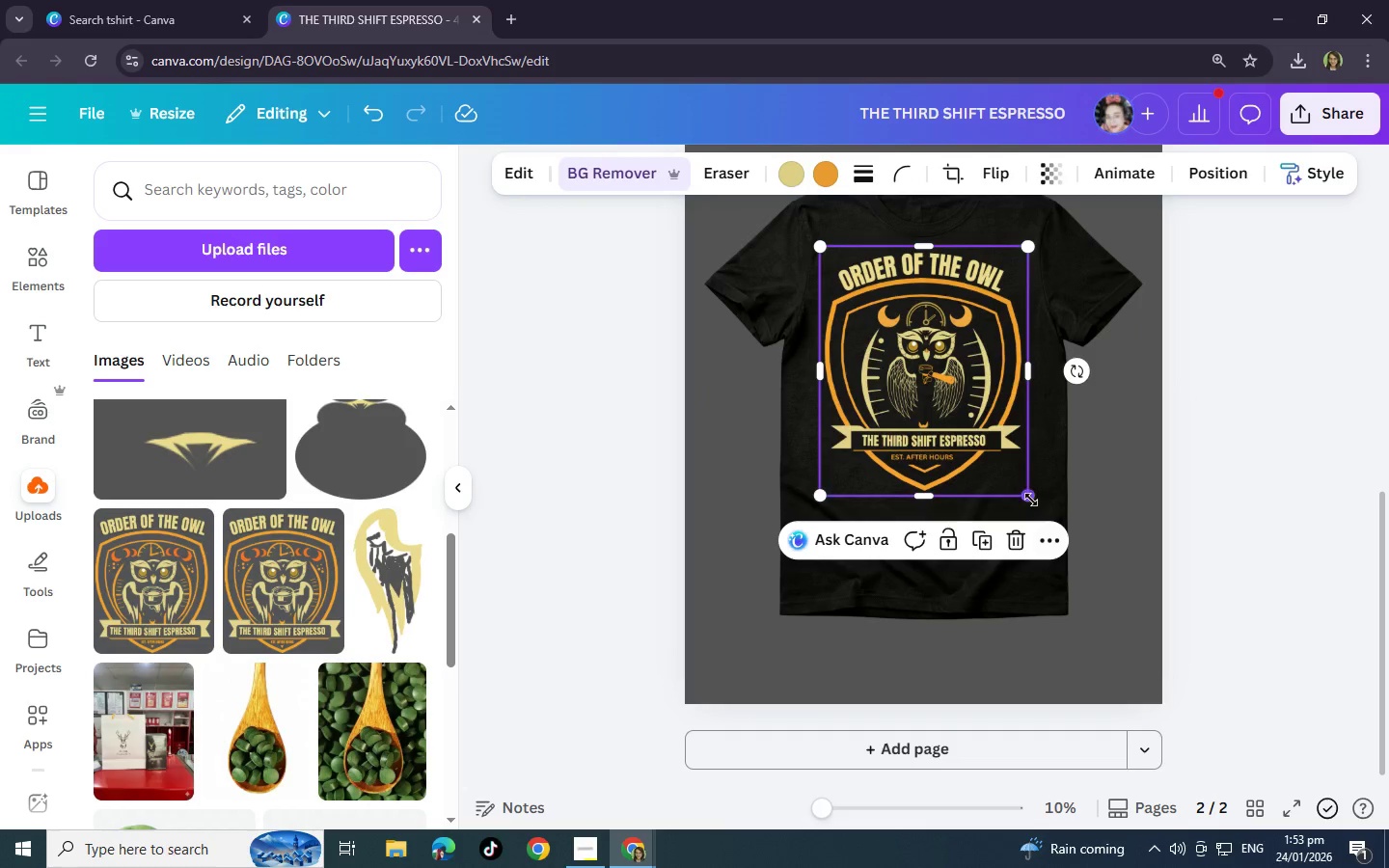 
left_click_drag(start_coordinate=[1031, 500], to_coordinate=[1040, 509])
 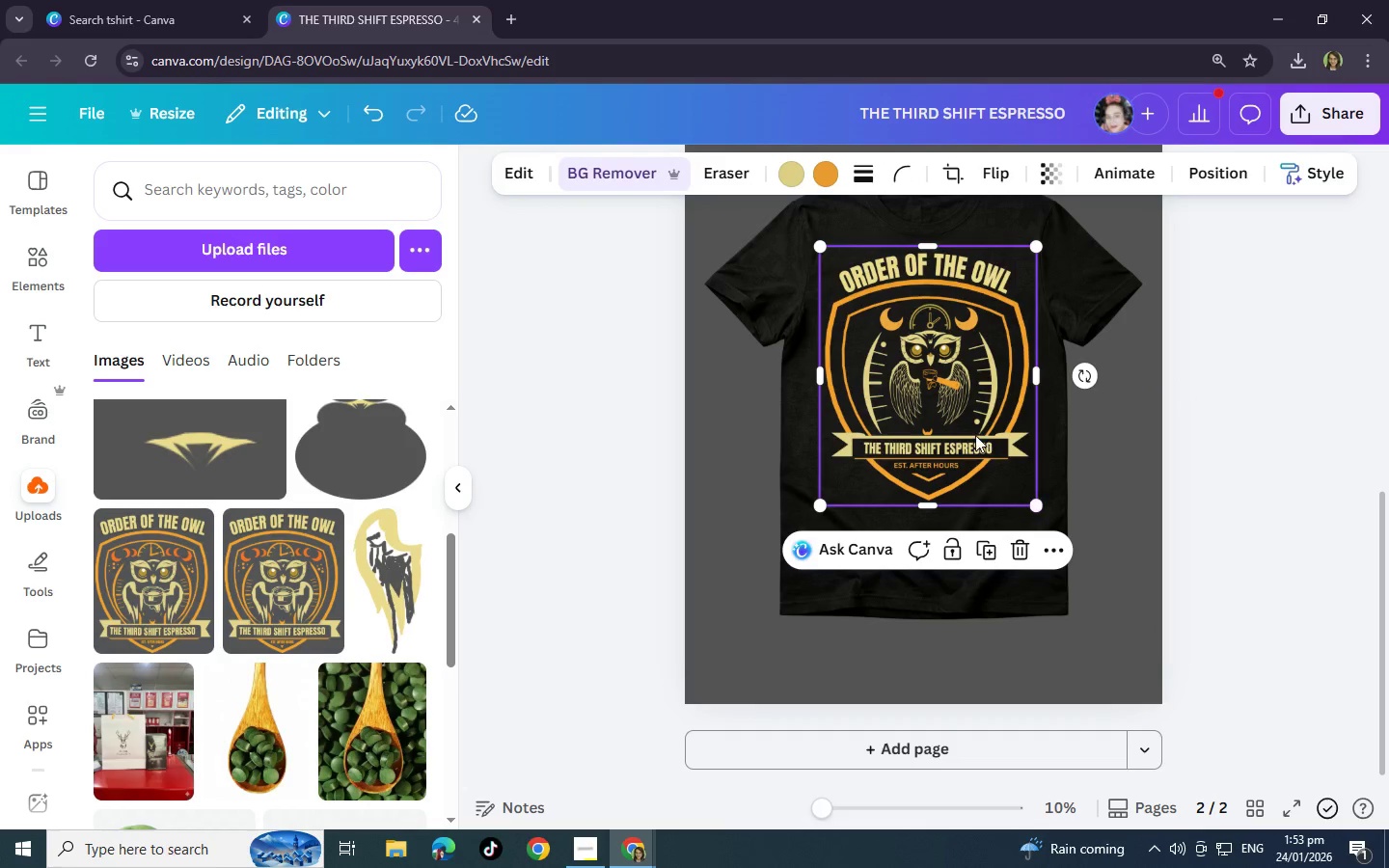 
left_click_drag(start_coordinate=[975, 435], to_coordinate=[968, 431])
 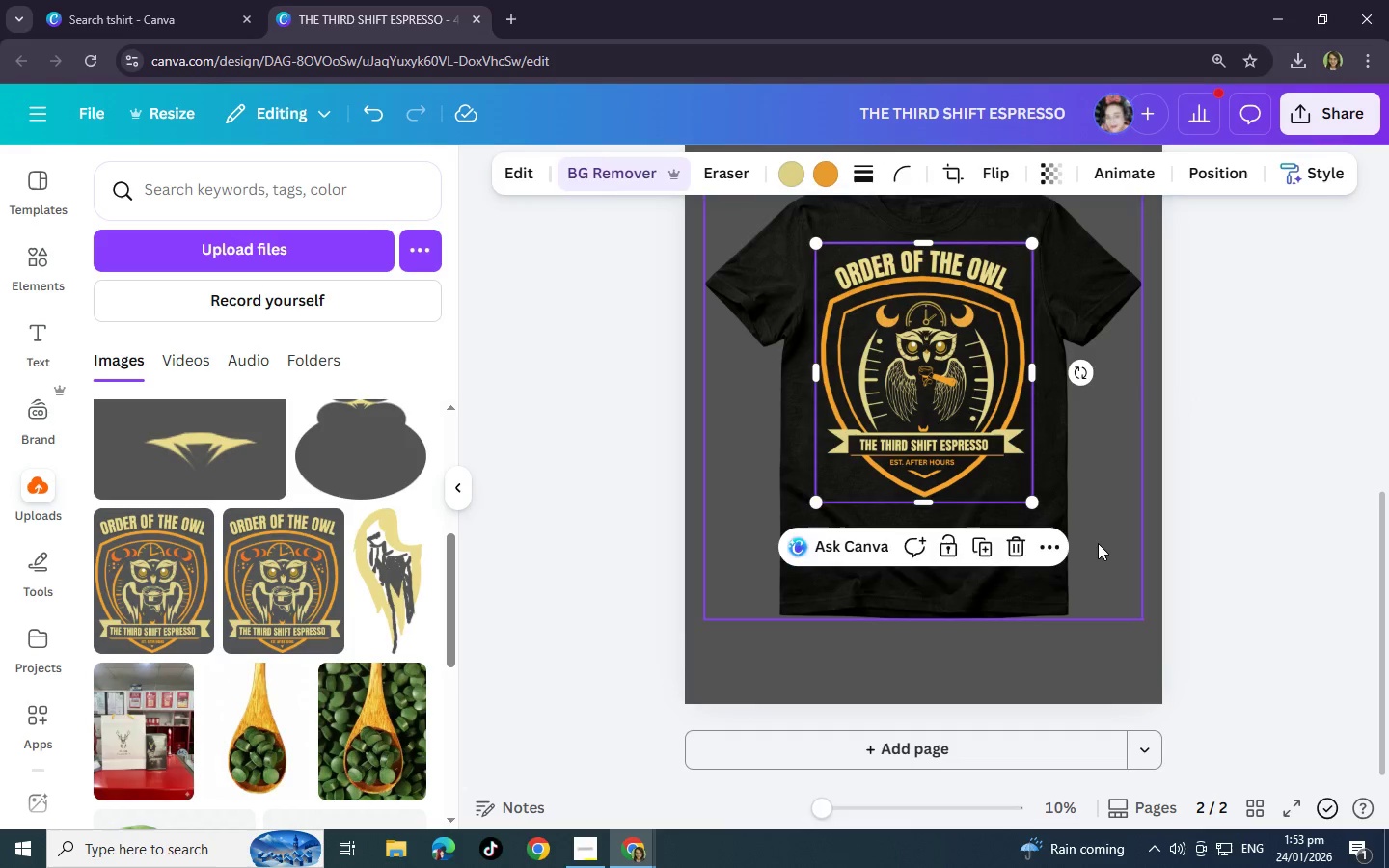 
left_click([1098, 544])
 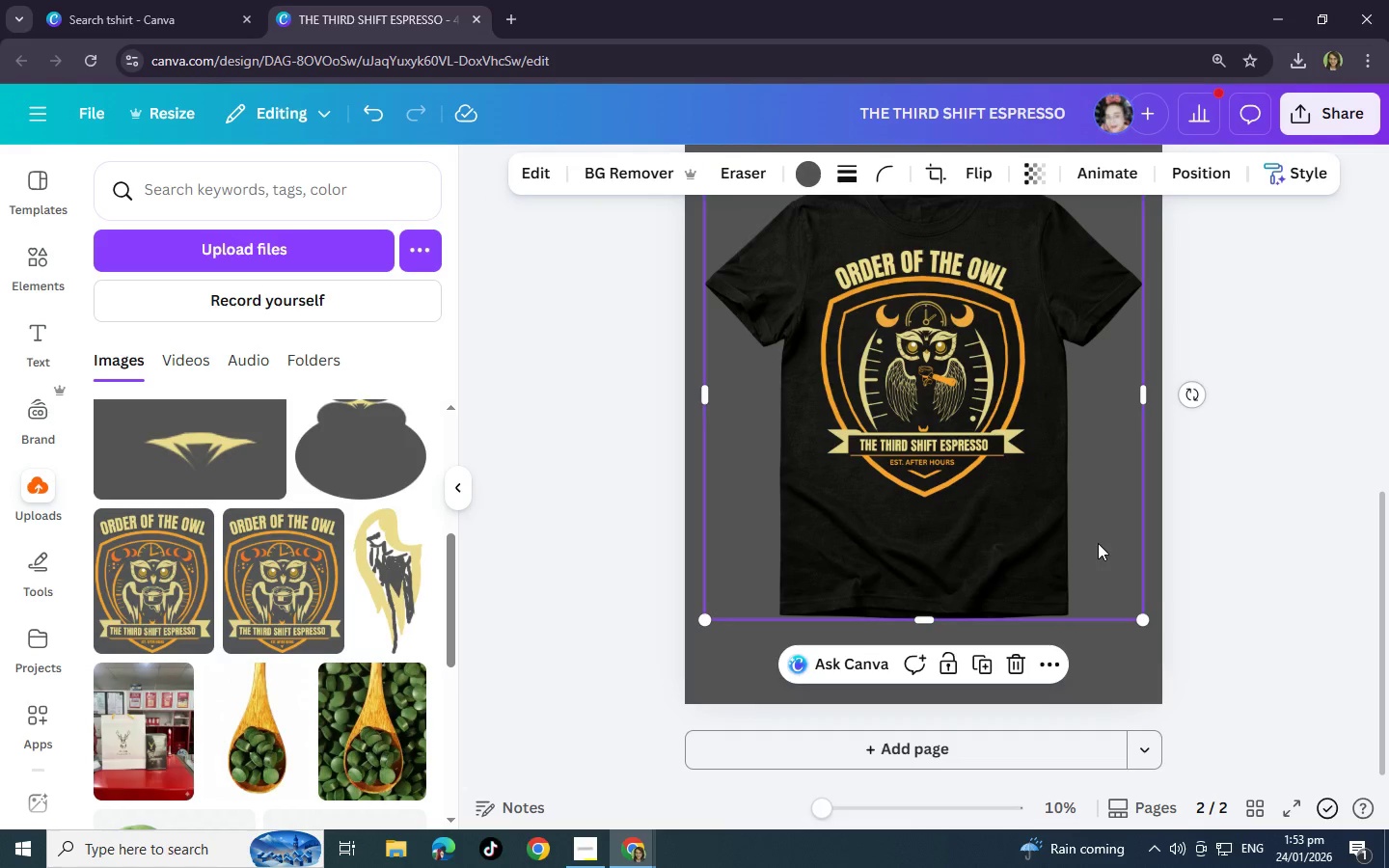 
scroll: coordinate [1098, 544], scroll_direction: up, amount: 1.0
 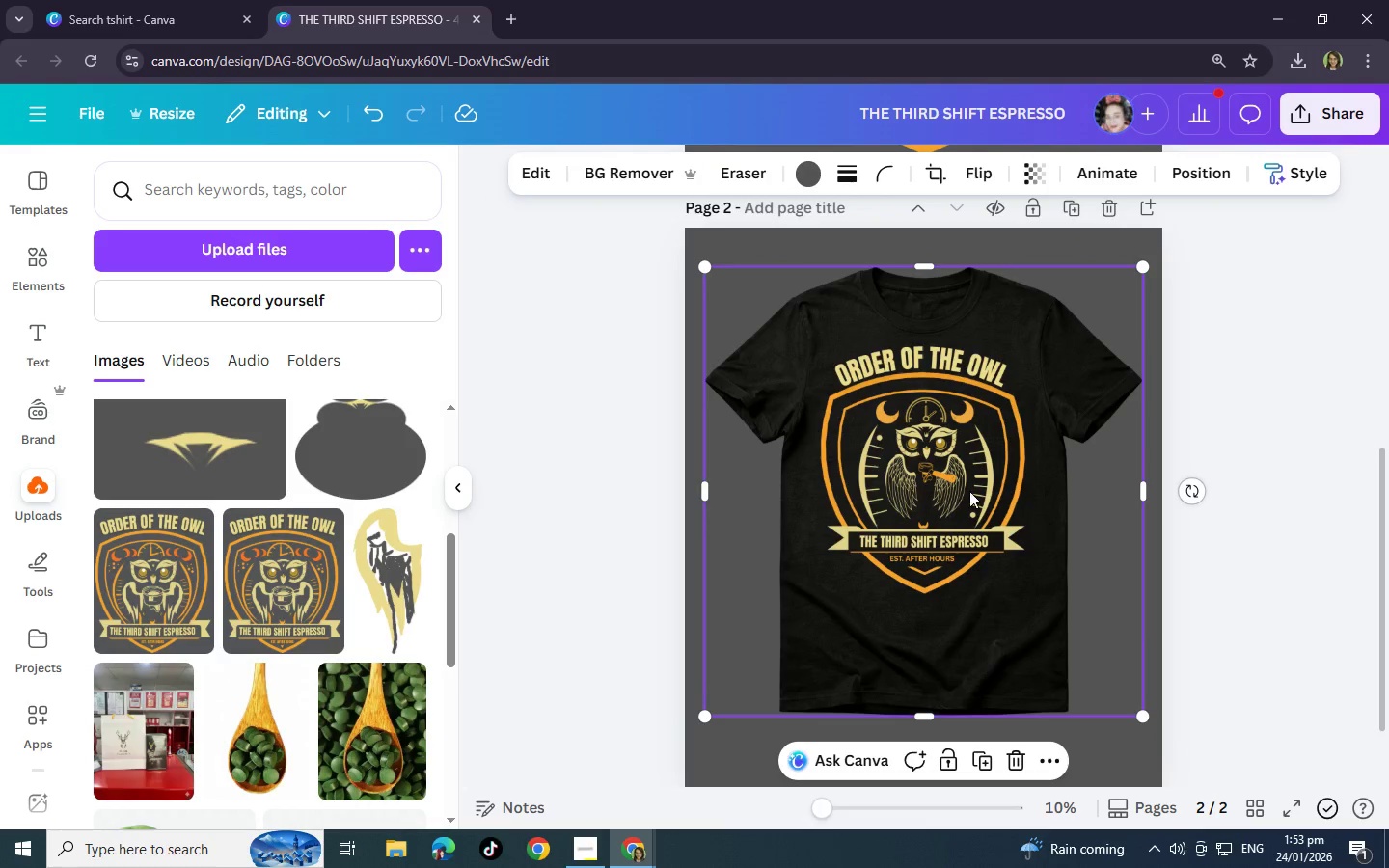 
left_click_drag(start_coordinate=[967, 491], to_coordinate=[967, 497])
 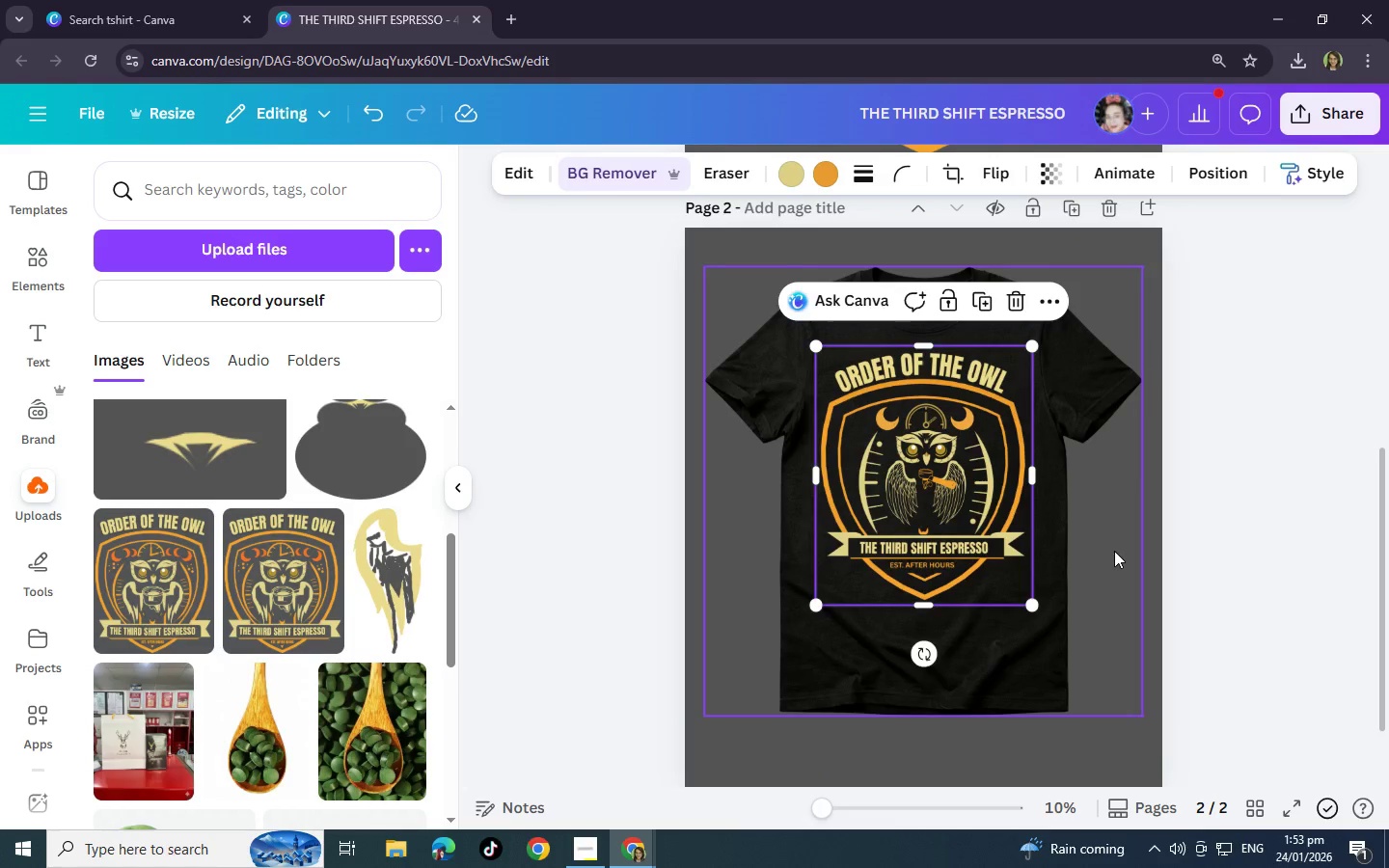 
left_click([1114, 551])
 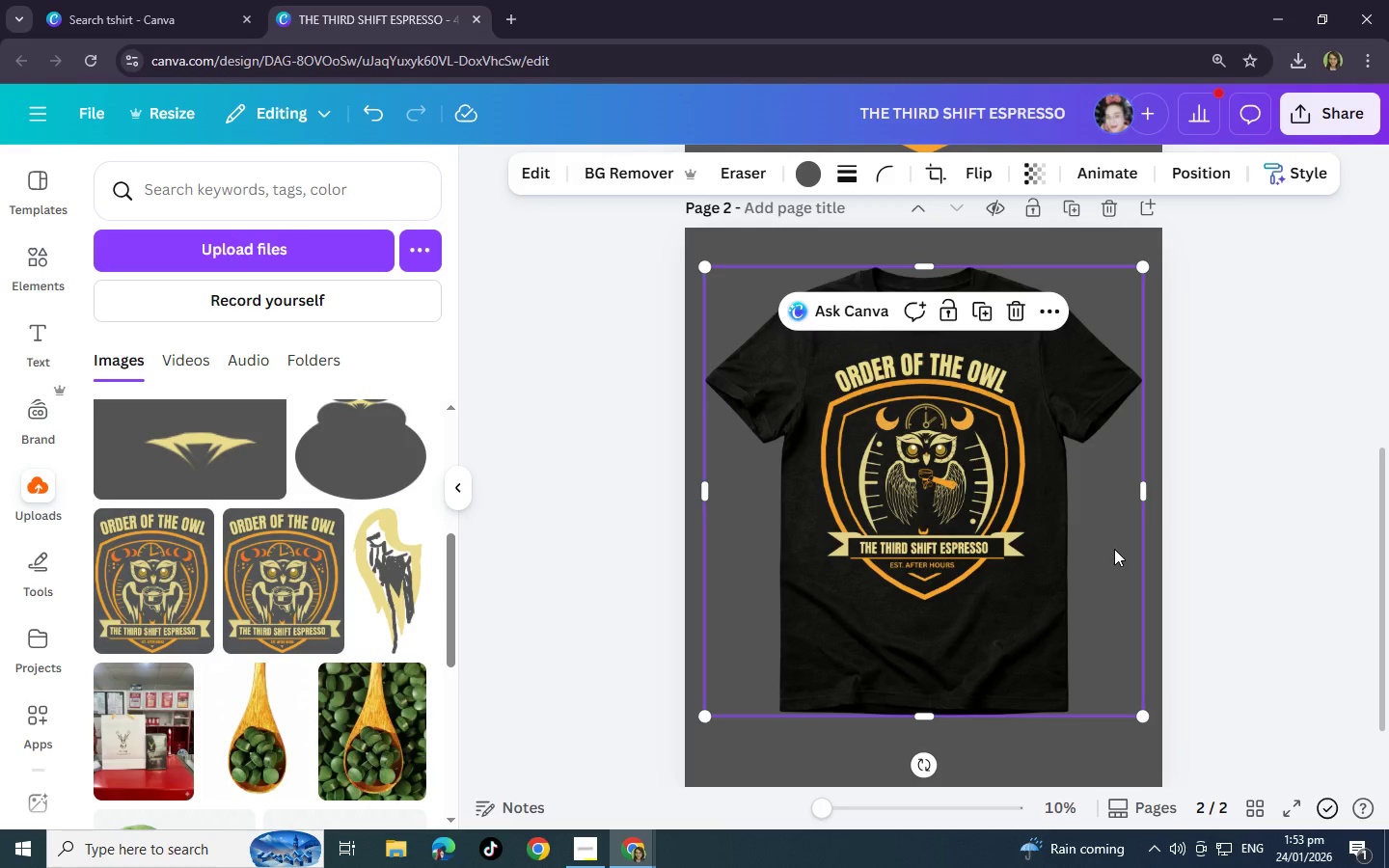 
mouse_move([320, 603])
 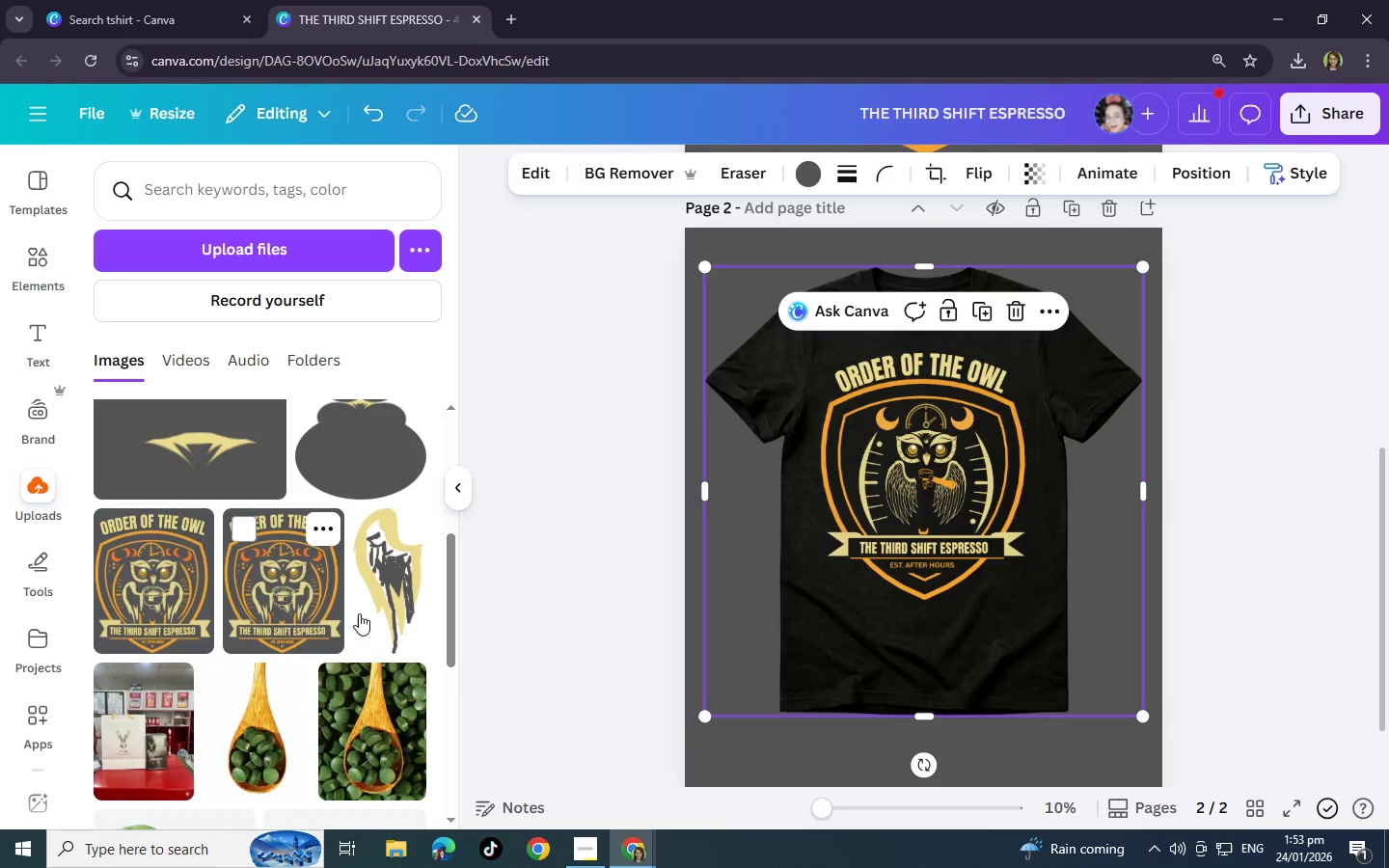 
scroll: coordinate [1118, 604], scroll_direction: up, amount: 8.0
 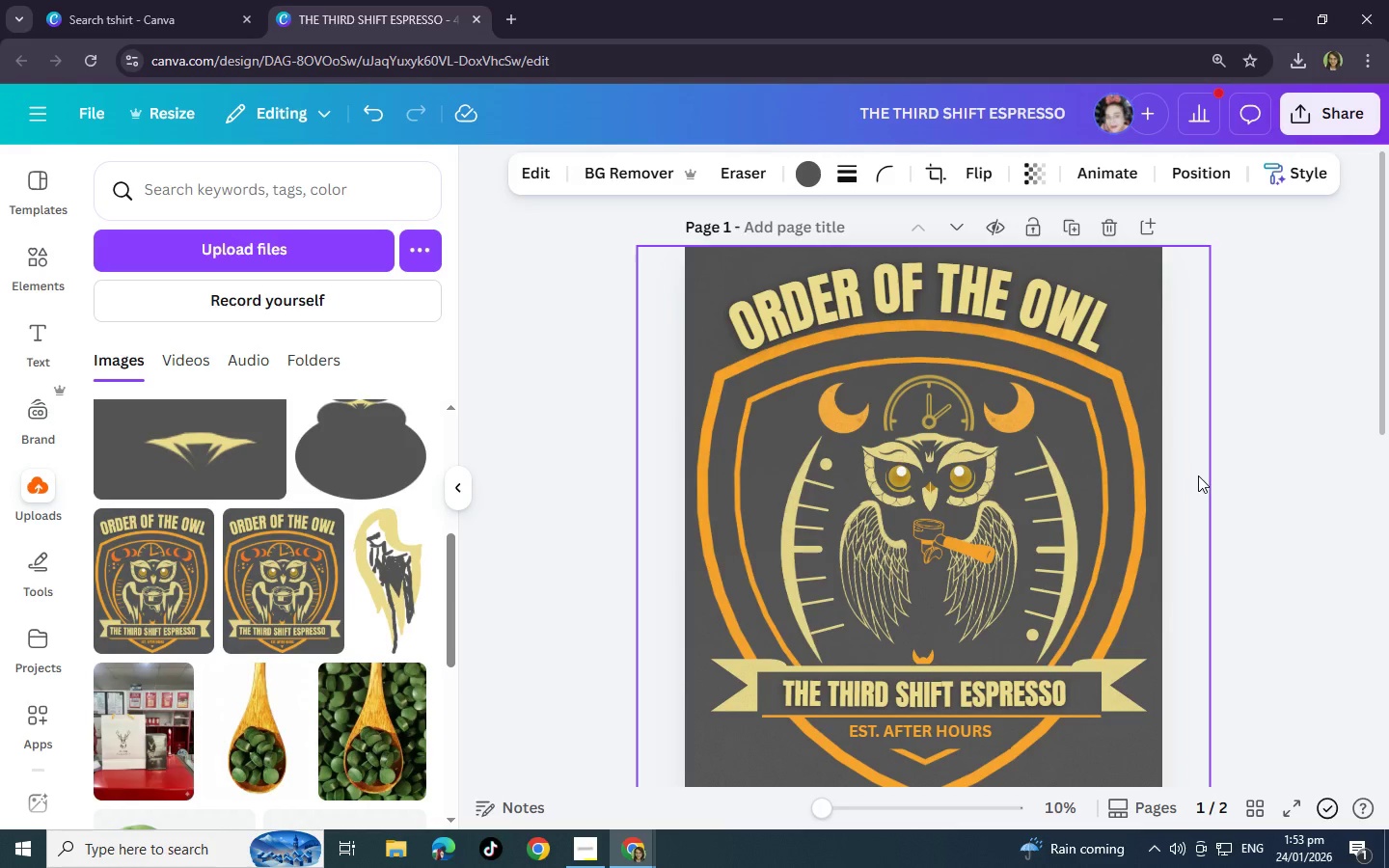 
scroll: coordinate [1159, 595], scroll_direction: down, amount: 5.0
 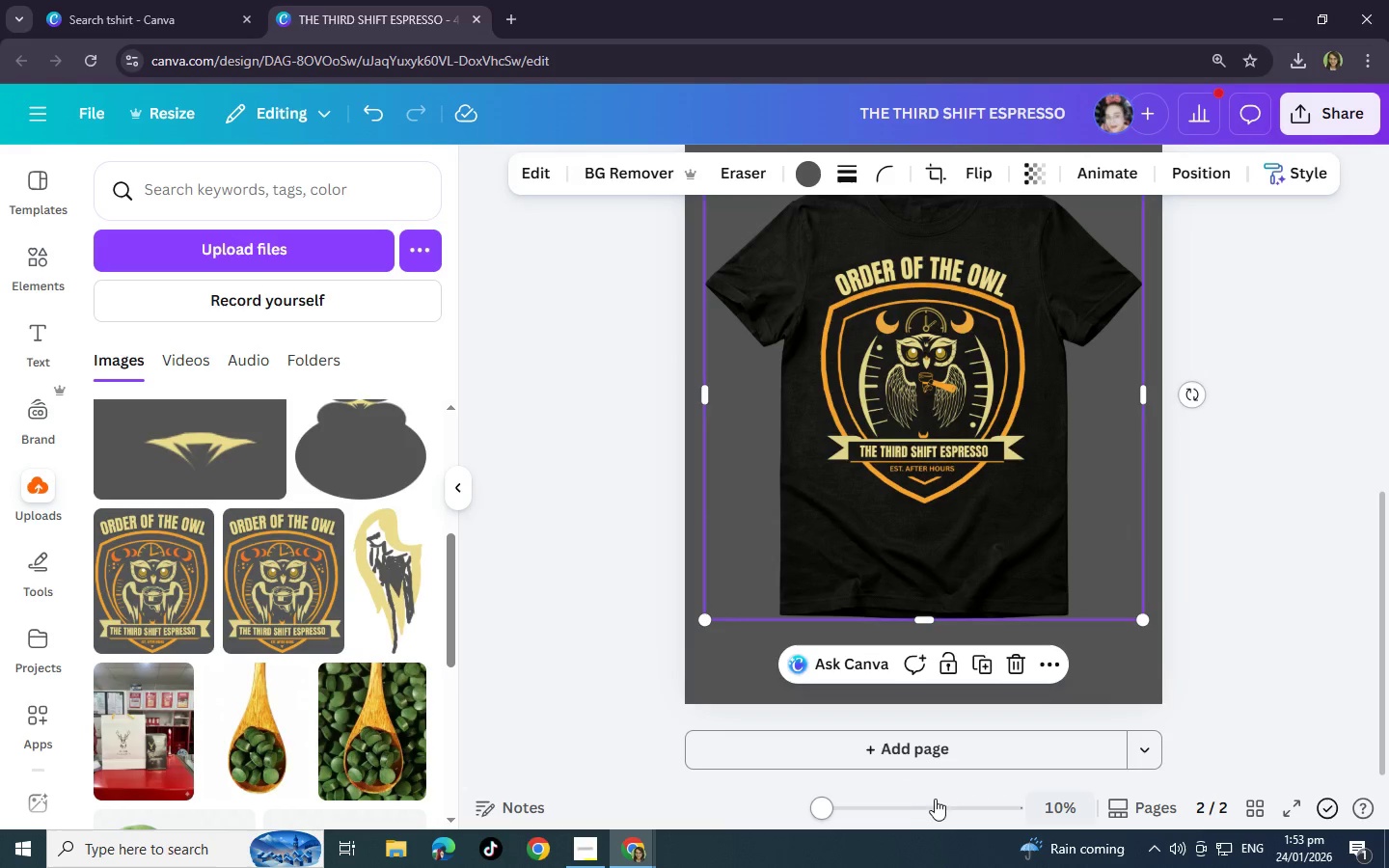 
left_click([905, 811])
 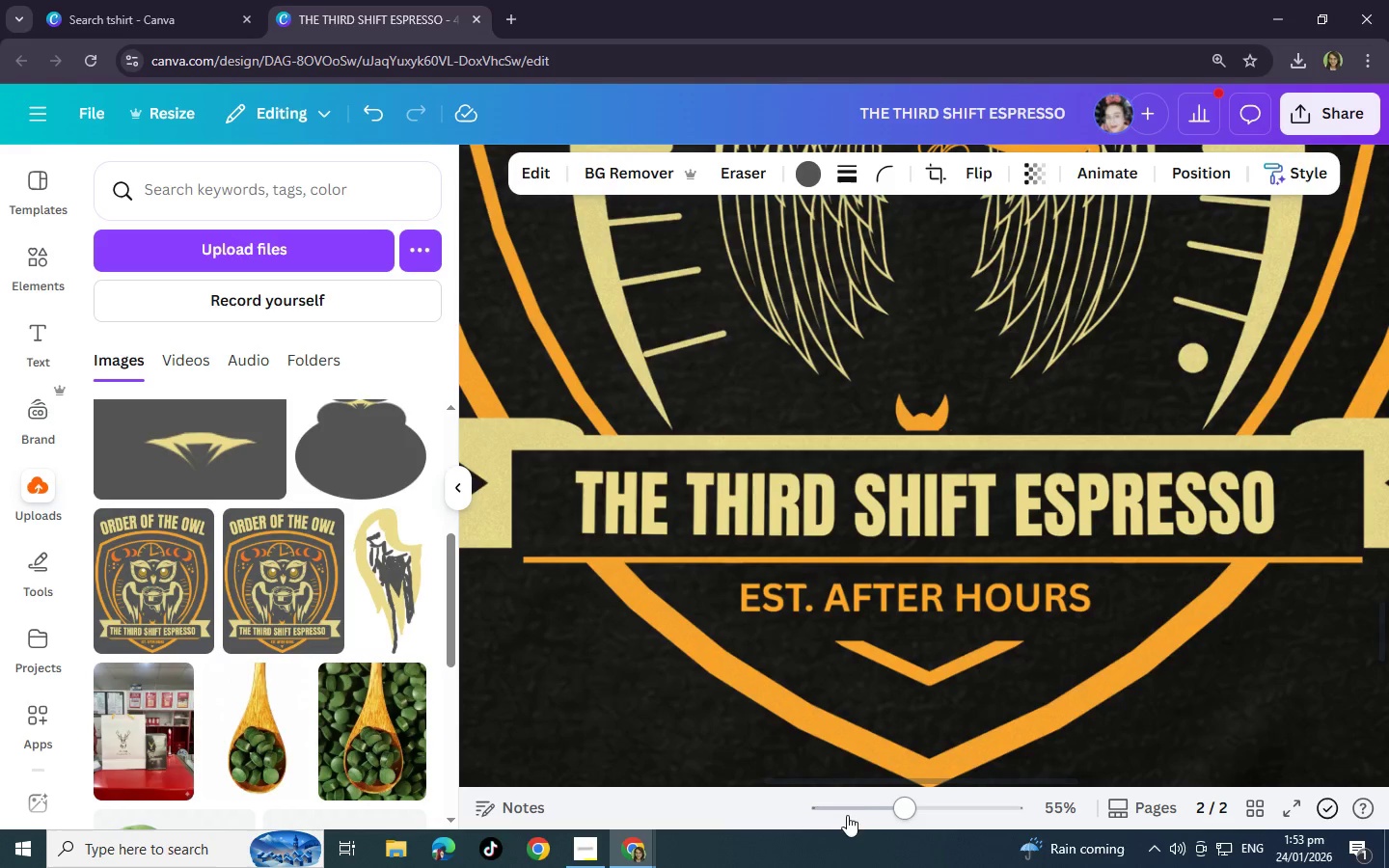 
left_click_drag(start_coordinate=[887, 801], to_coordinate=[857, 807])
 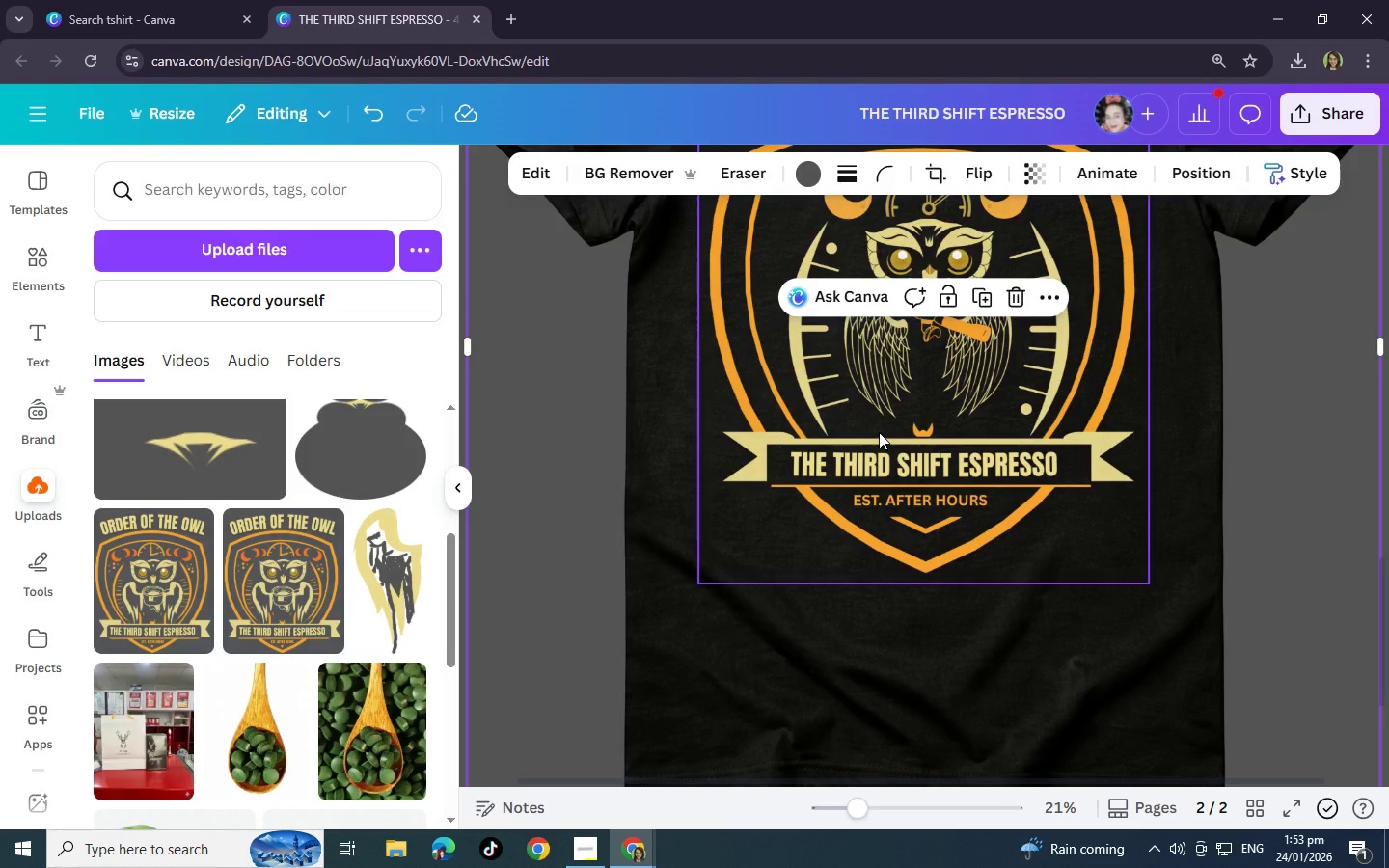 
left_click([879, 432])
 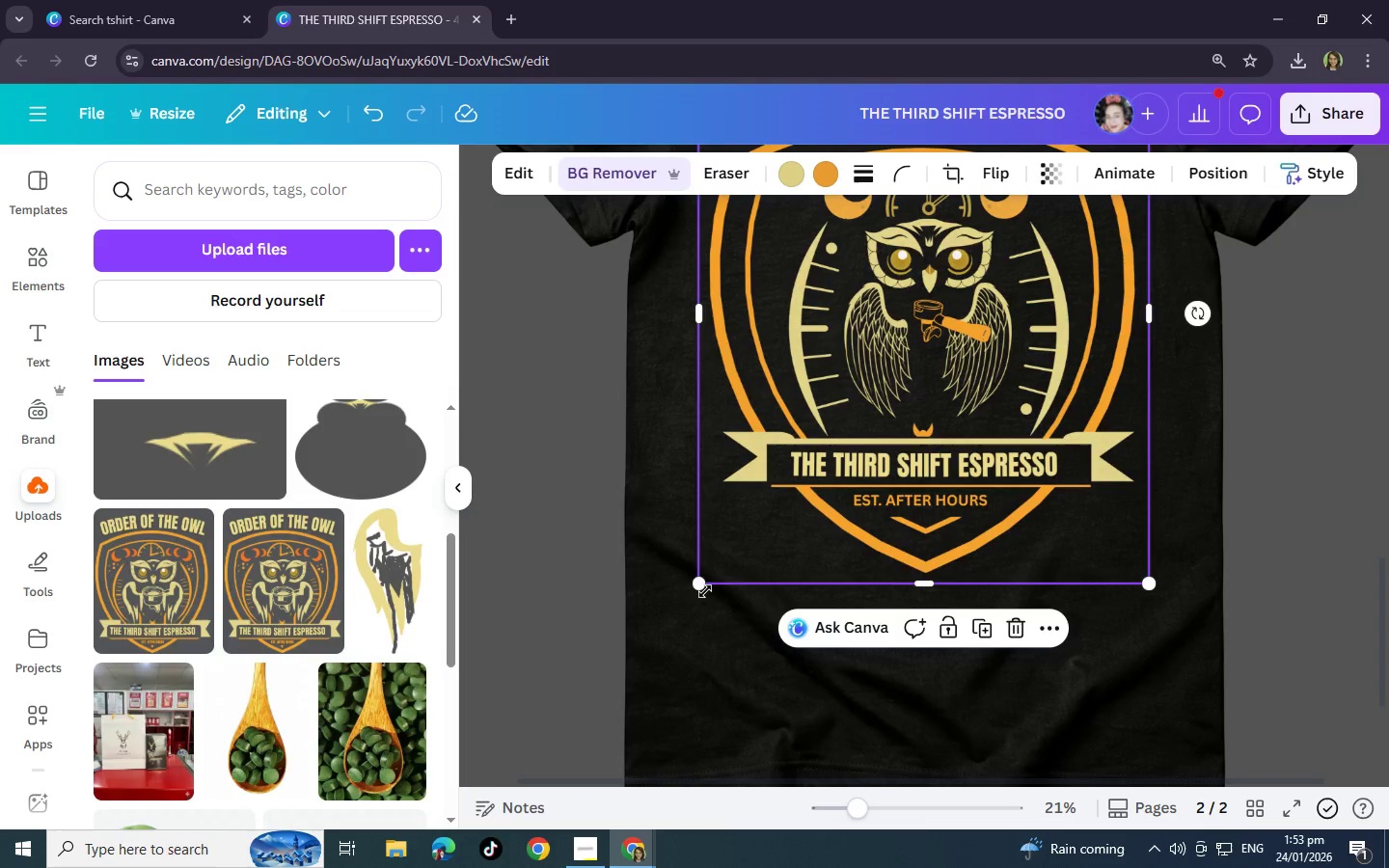 
left_click_drag(start_coordinate=[704, 590], to_coordinate=[677, 630])
 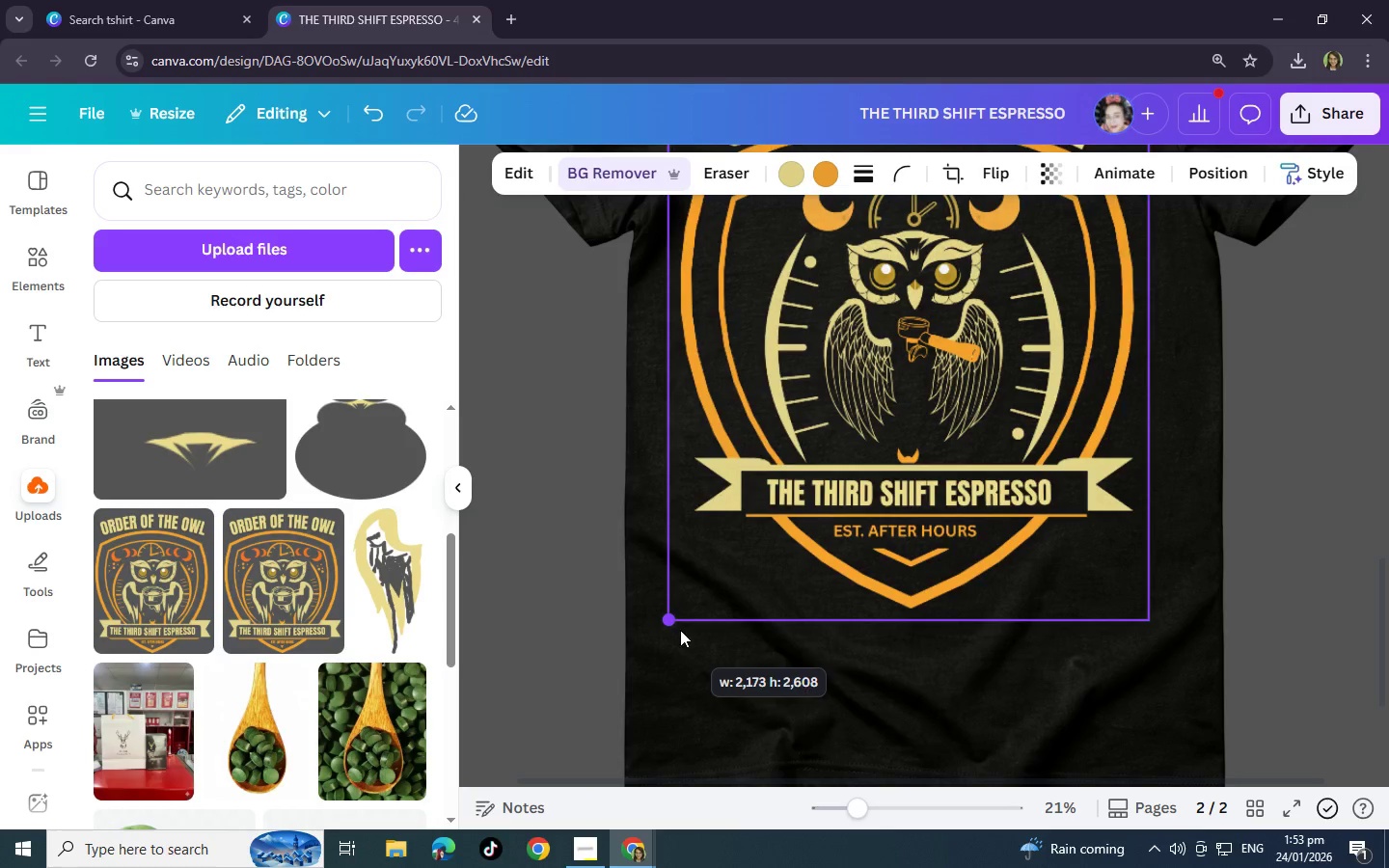 
scroll: coordinate [807, 616], scroll_direction: up, amount: 3.0
 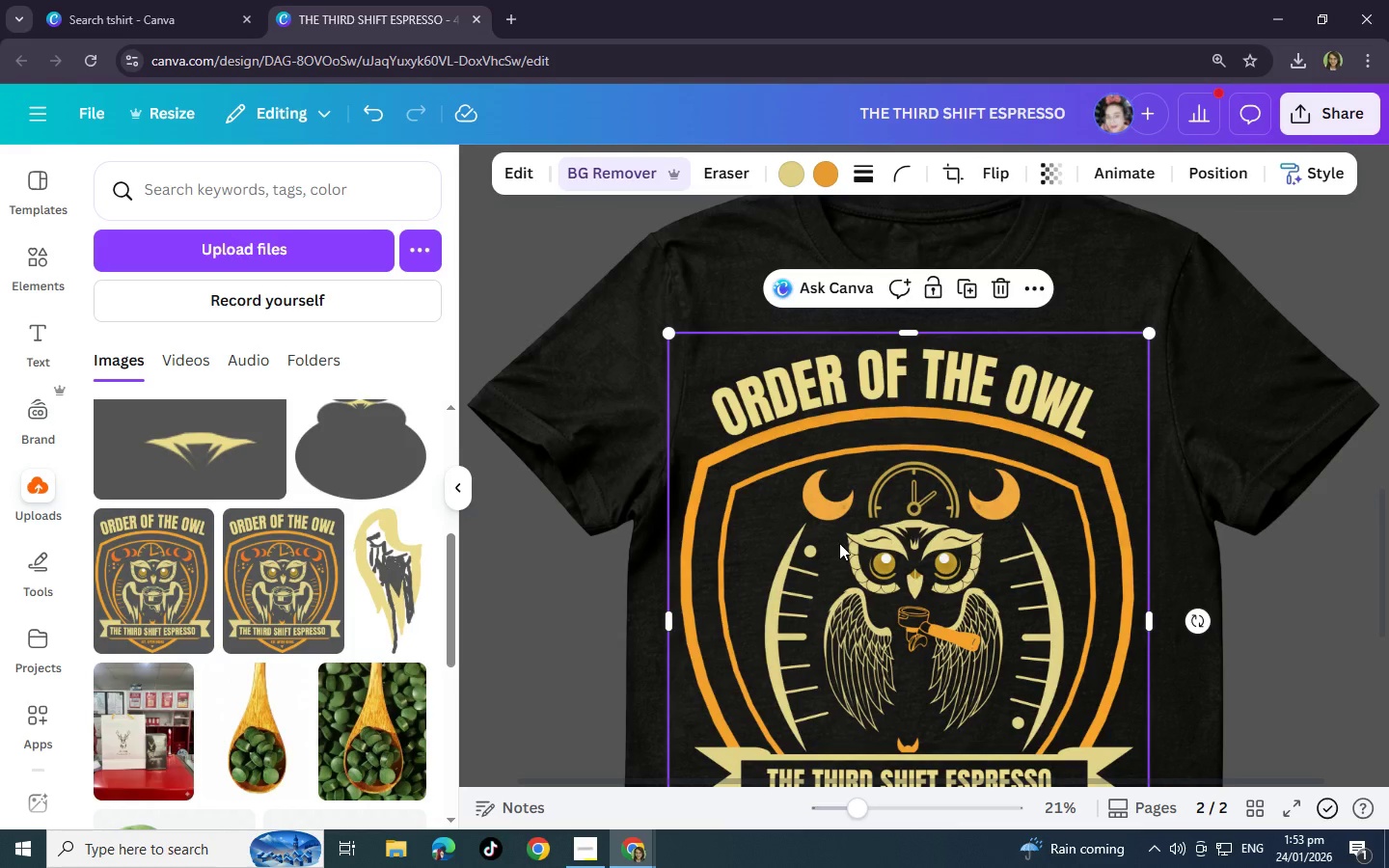 
left_click_drag(start_coordinate=[854, 543], to_coordinate=[866, 552])
 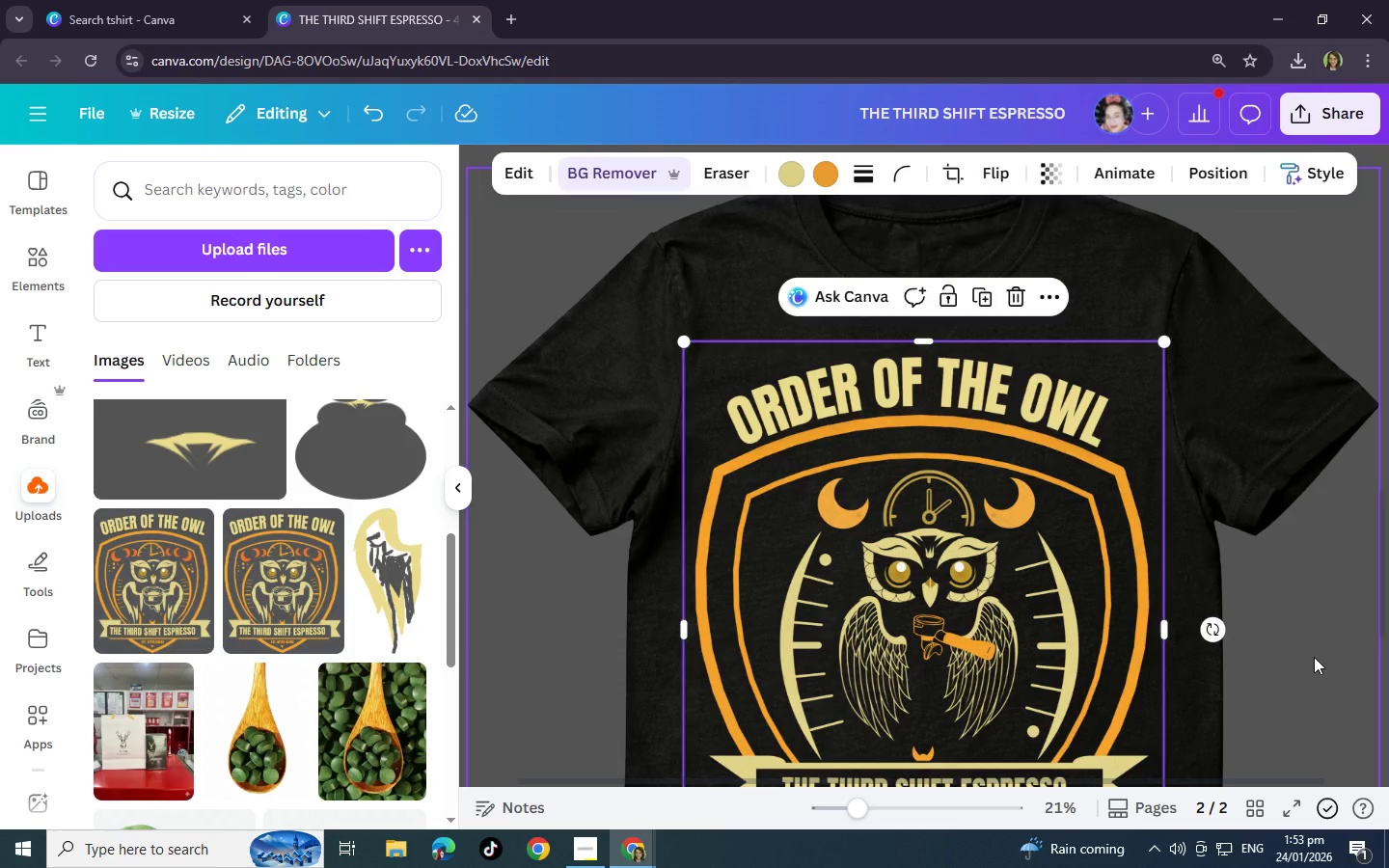 
left_click([1314, 657])
 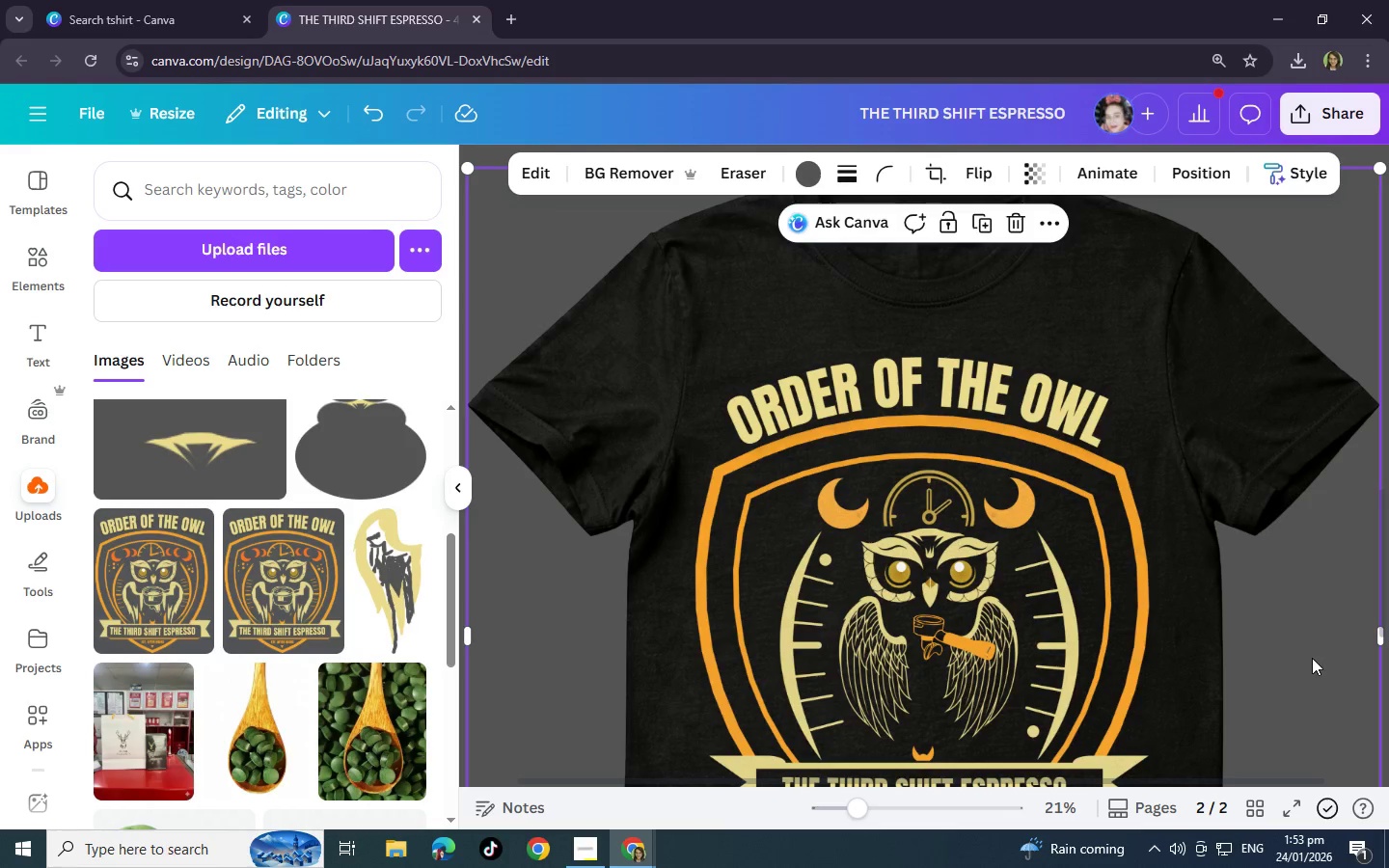 
scroll: coordinate [1183, 621], scroll_direction: up, amount: 11.0
 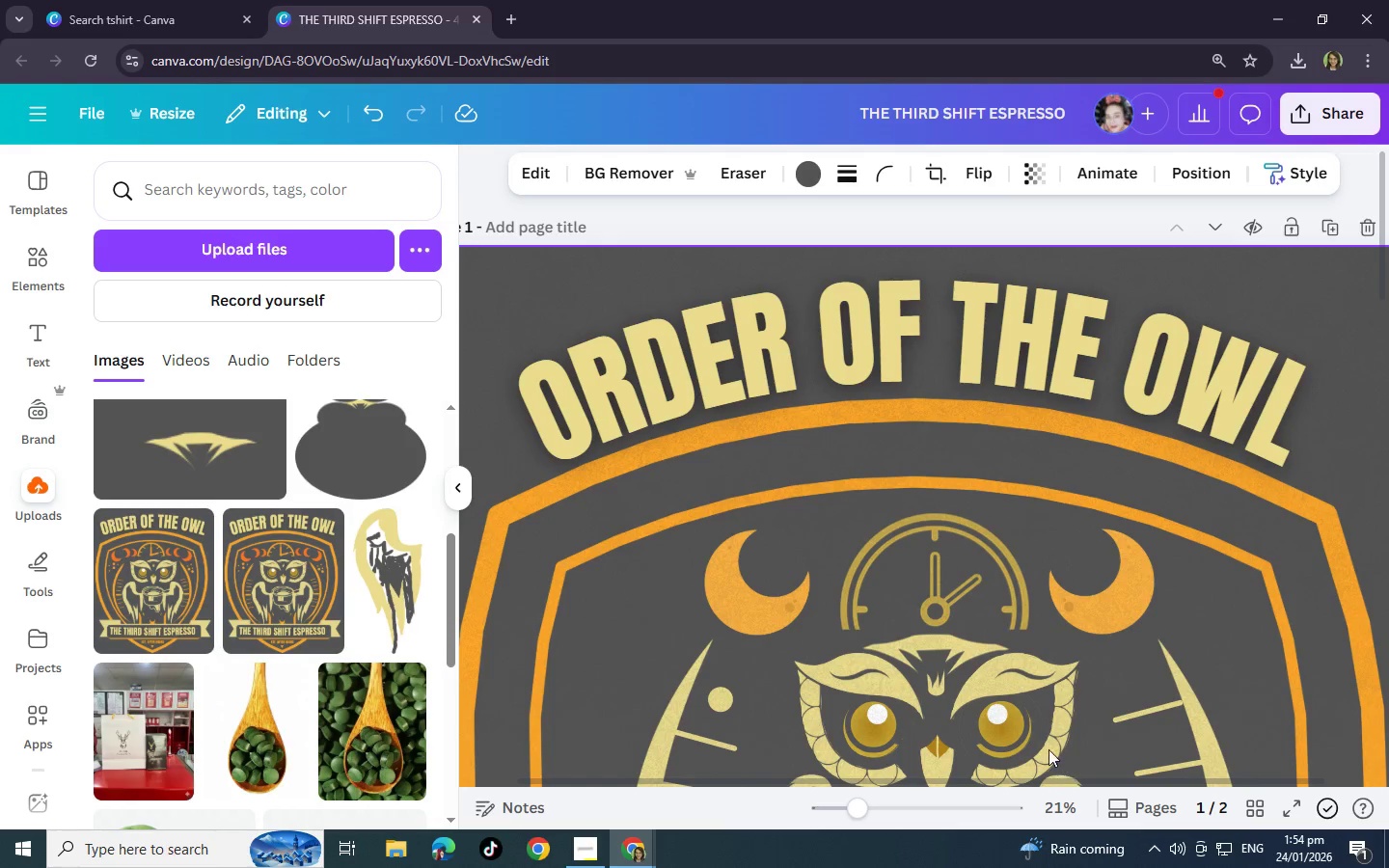 
scroll: coordinate [1033, 733], scroll_direction: down, amount: 3.0
 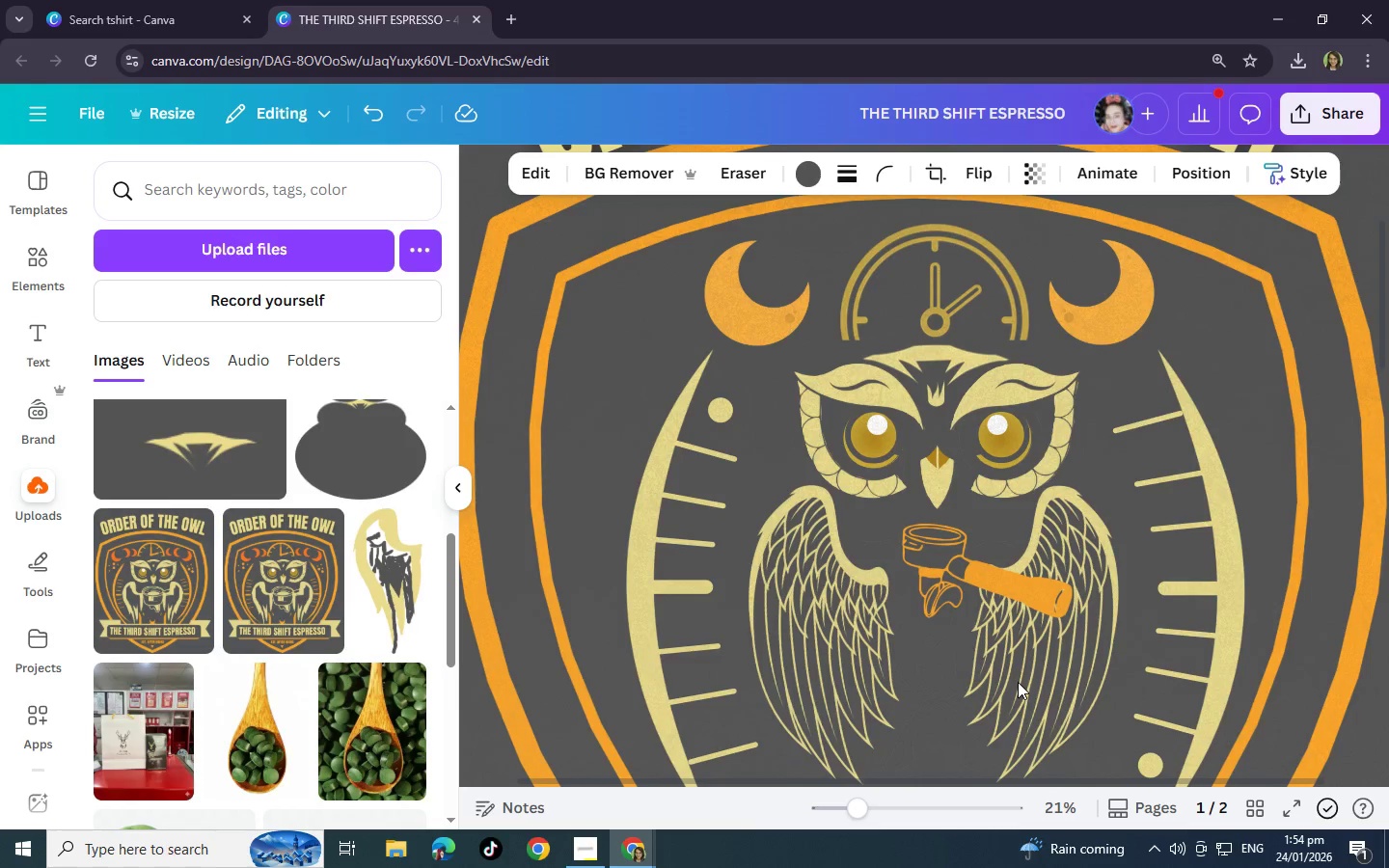 
scroll: coordinate [1018, 682], scroll_direction: up, amount: 2.0
 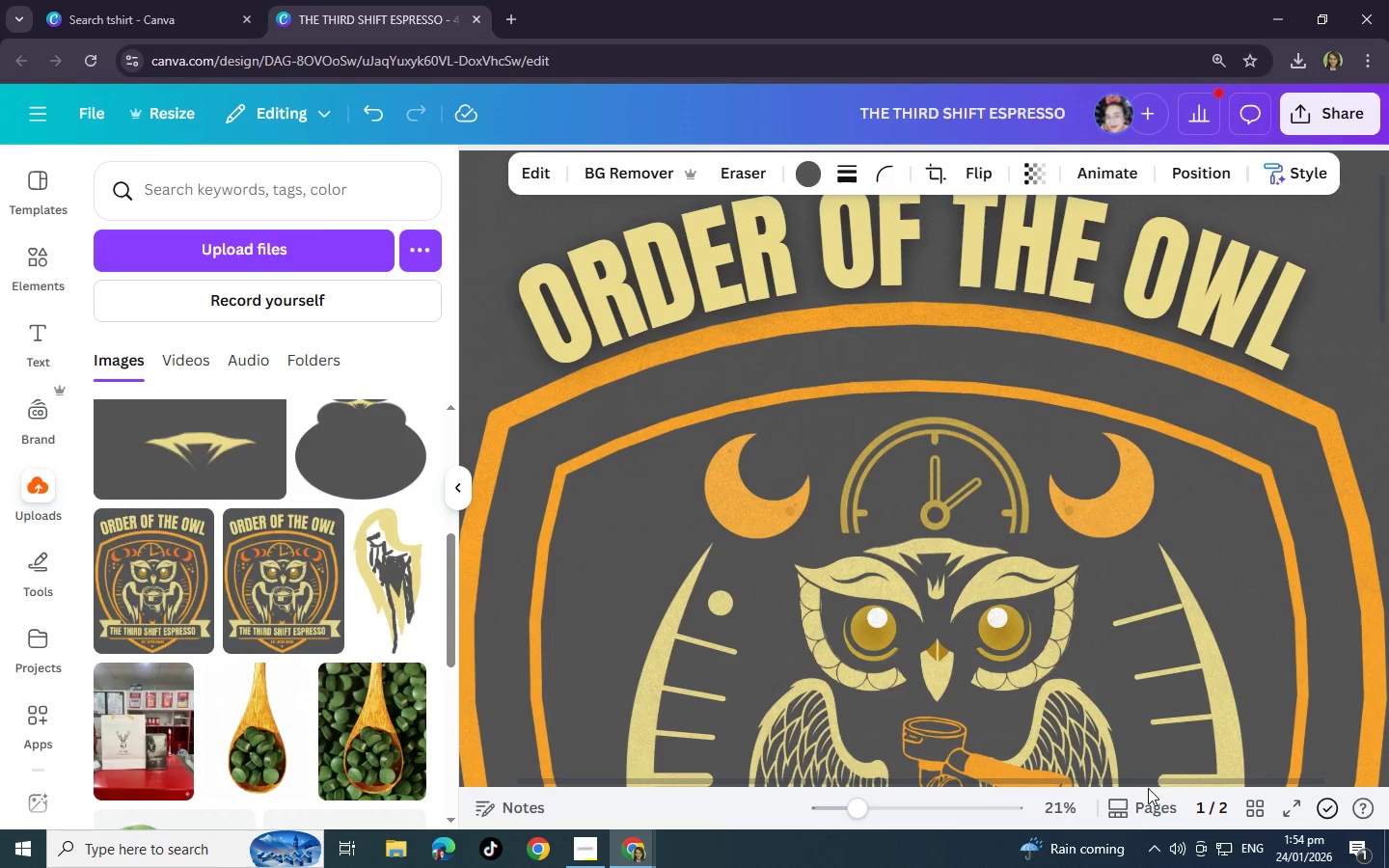 
left_click_drag(start_coordinate=[1187, 786], to_coordinate=[1189, 781])
 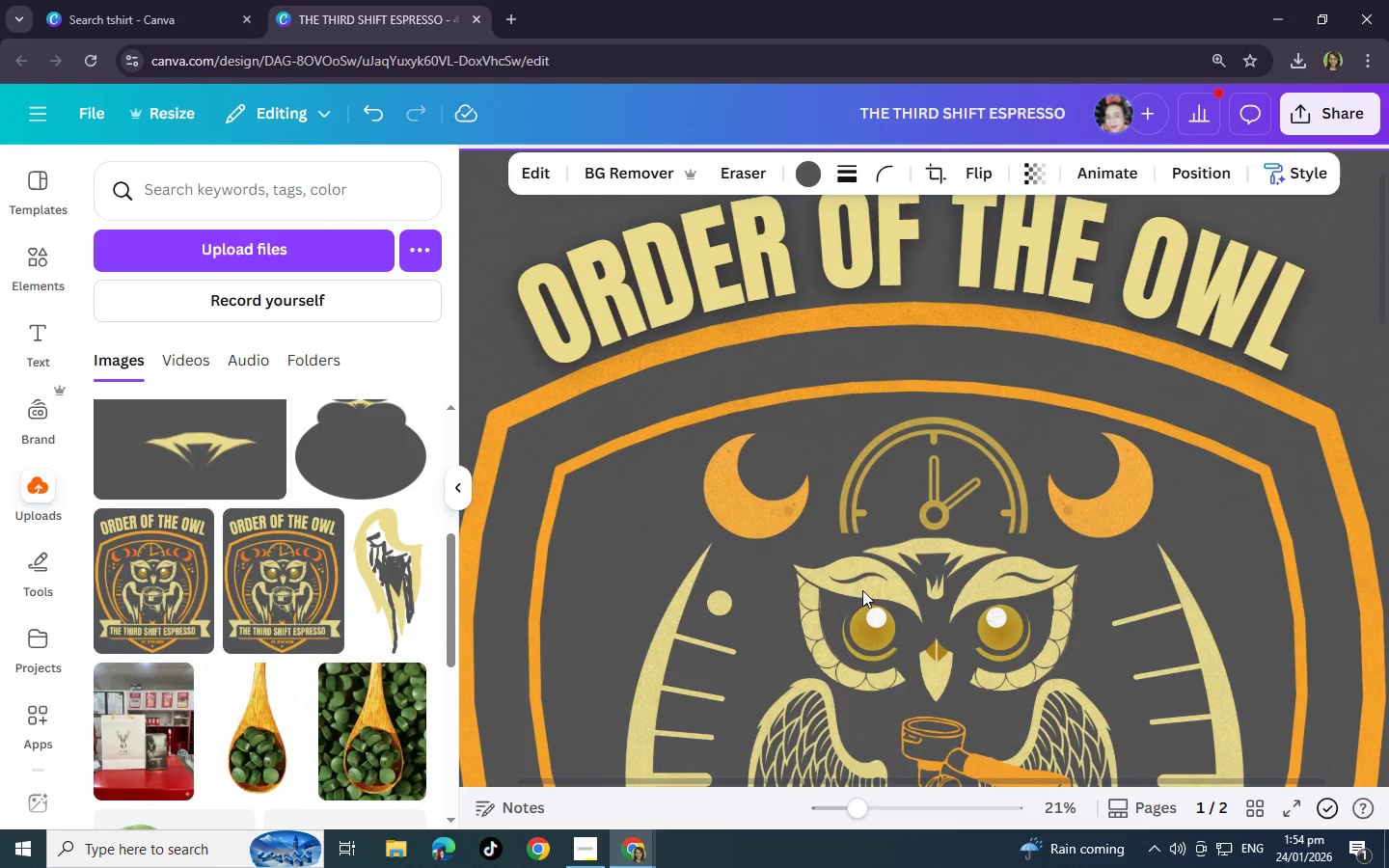 
scroll: coordinate [671, 564], scroll_direction: down, amount: 8.0
 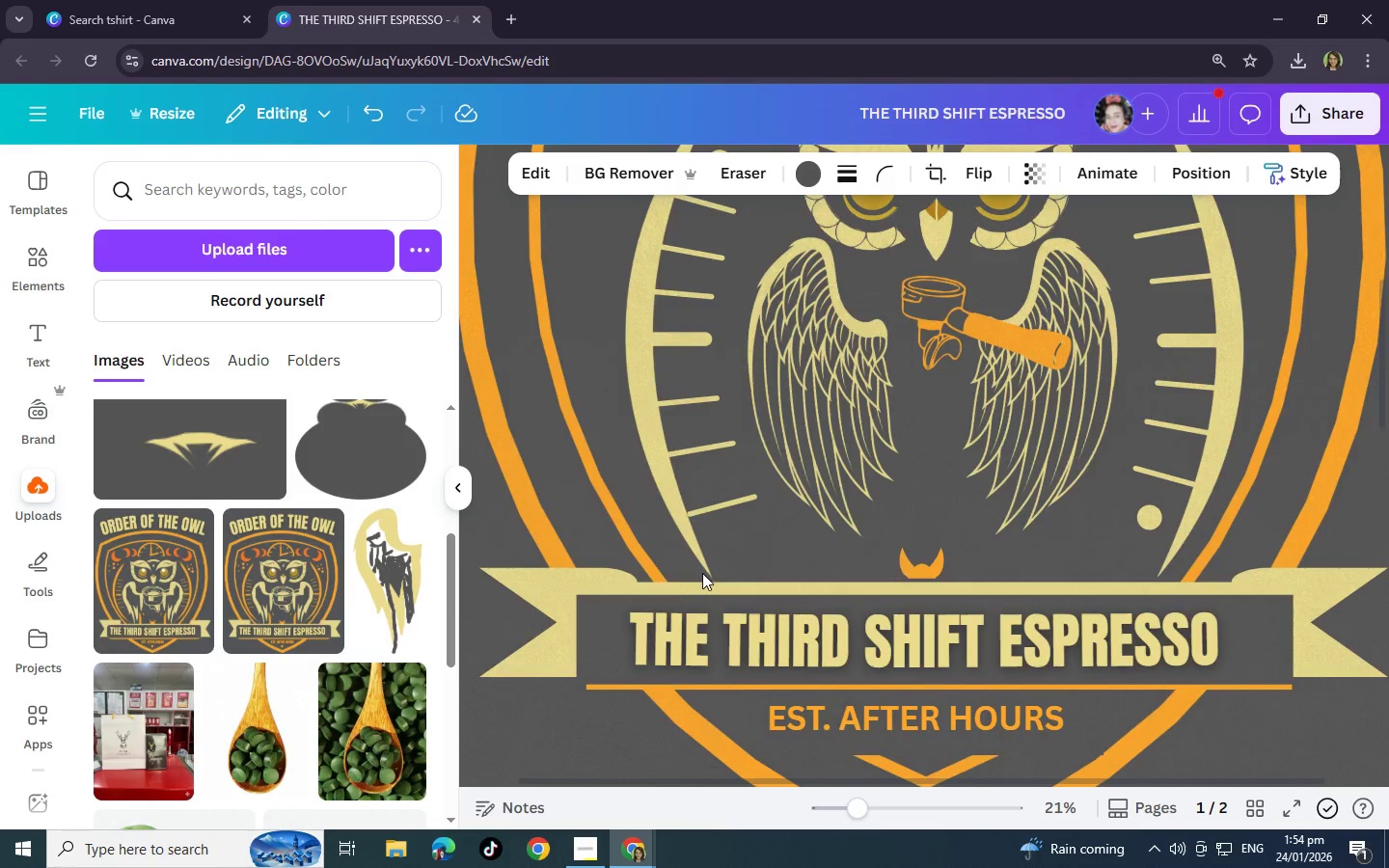 
scroll: coordinate [431, 565], scroll_direction: up, amount: 11.0
 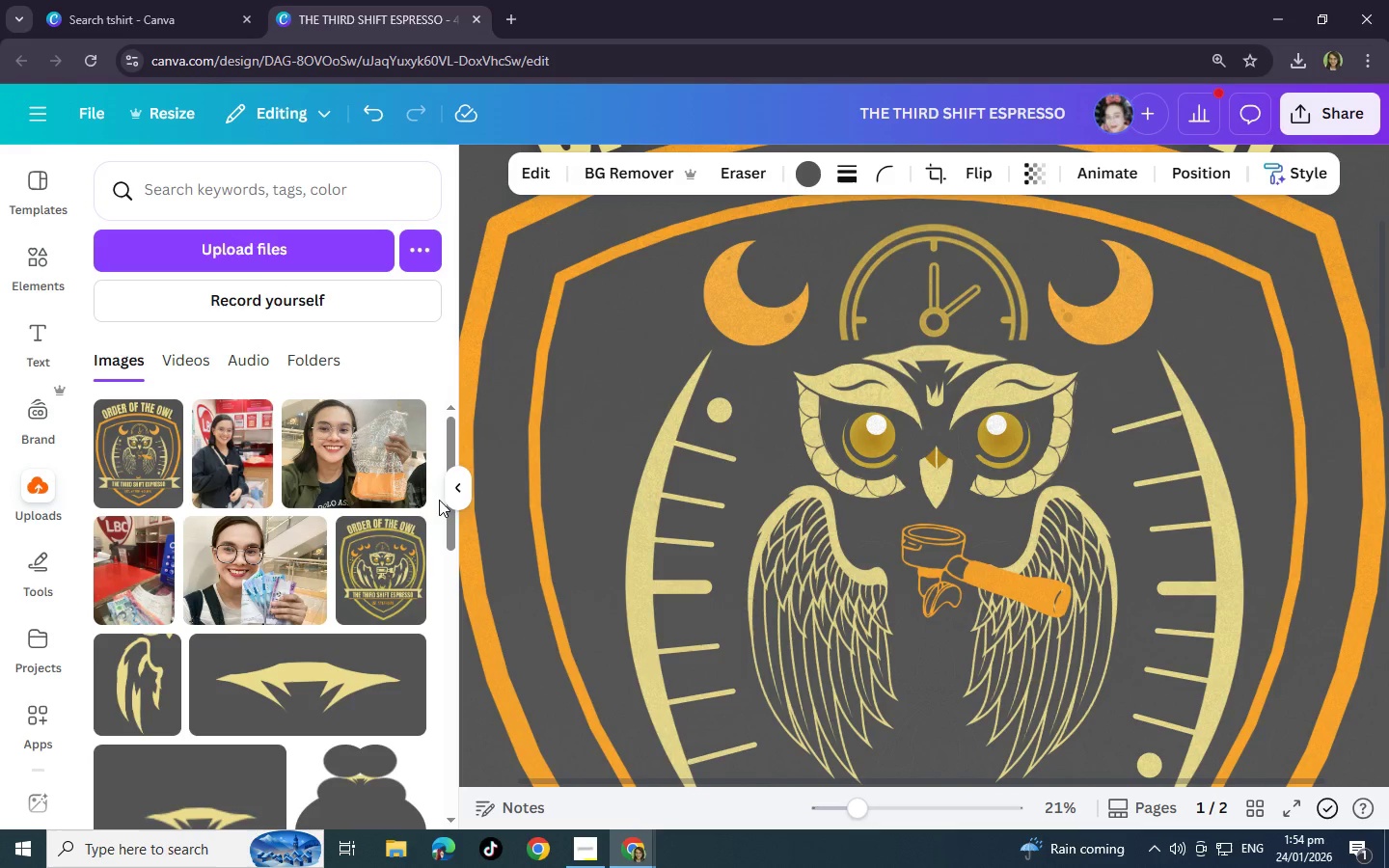 
left_click([464, 497])
 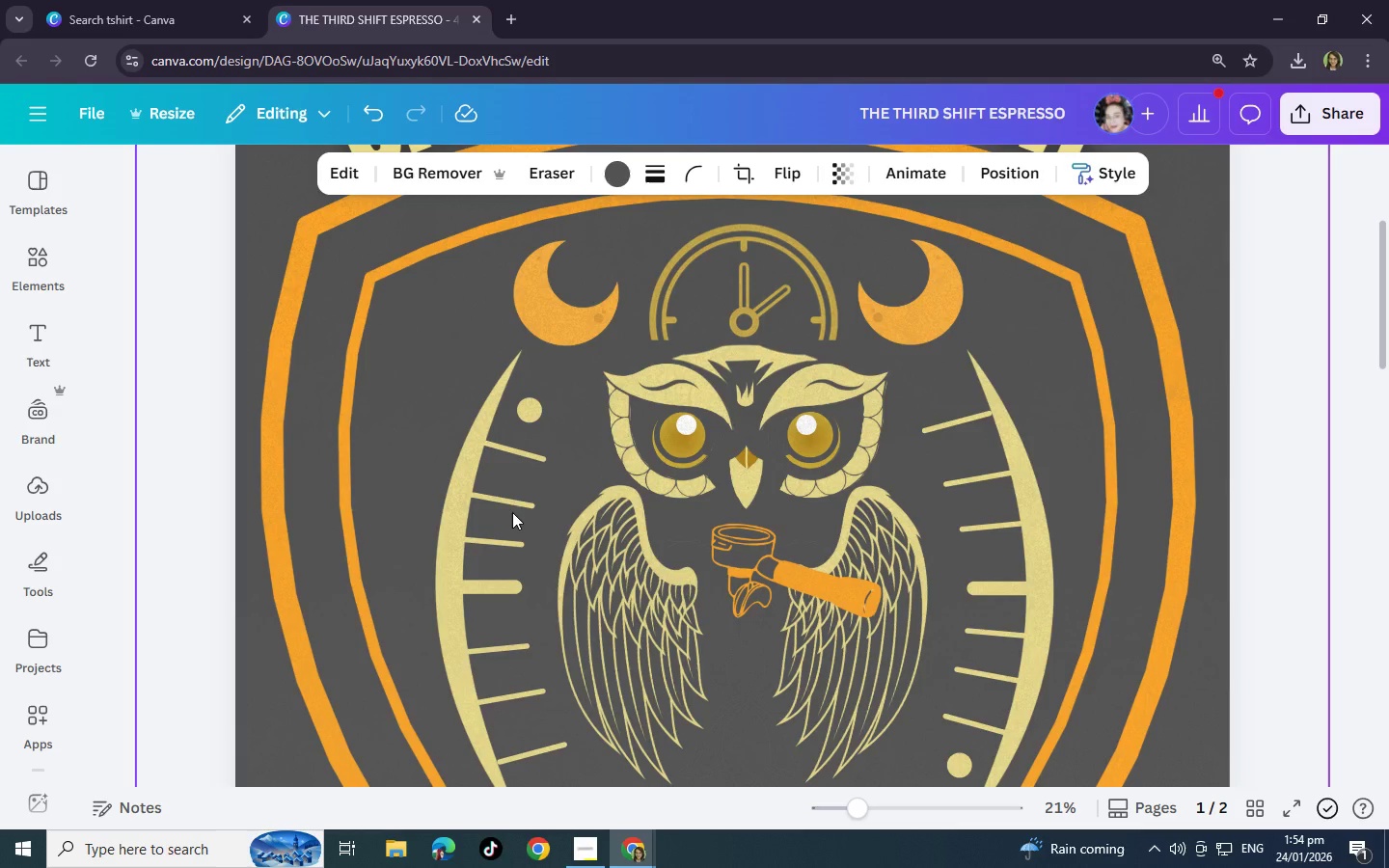 
scroll: coordinate [512, 512], scroll_direction: down, amount: 2.0
 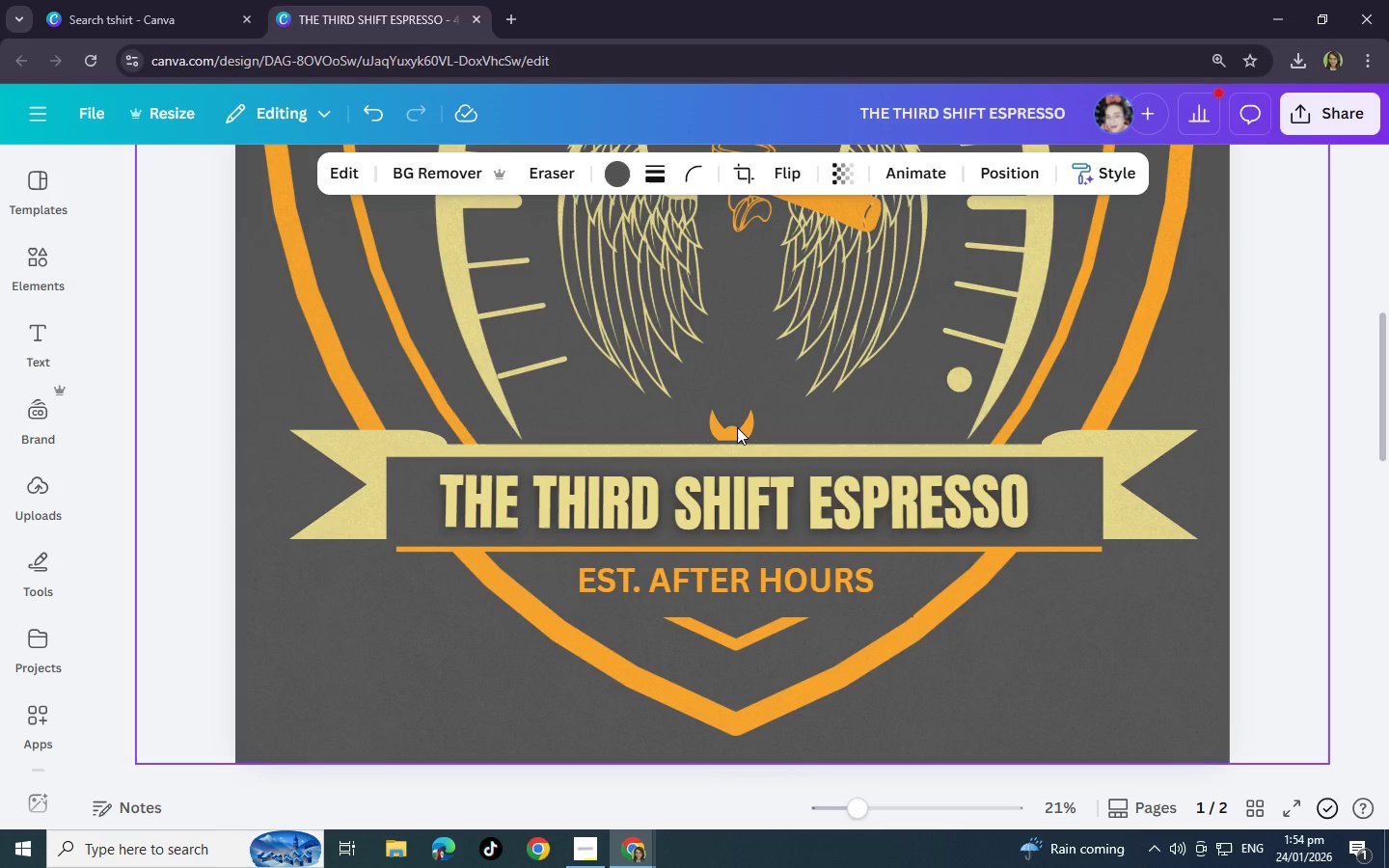 
scroll: coordinate [737, 427], scroll_direction: up, amount: 2.0
 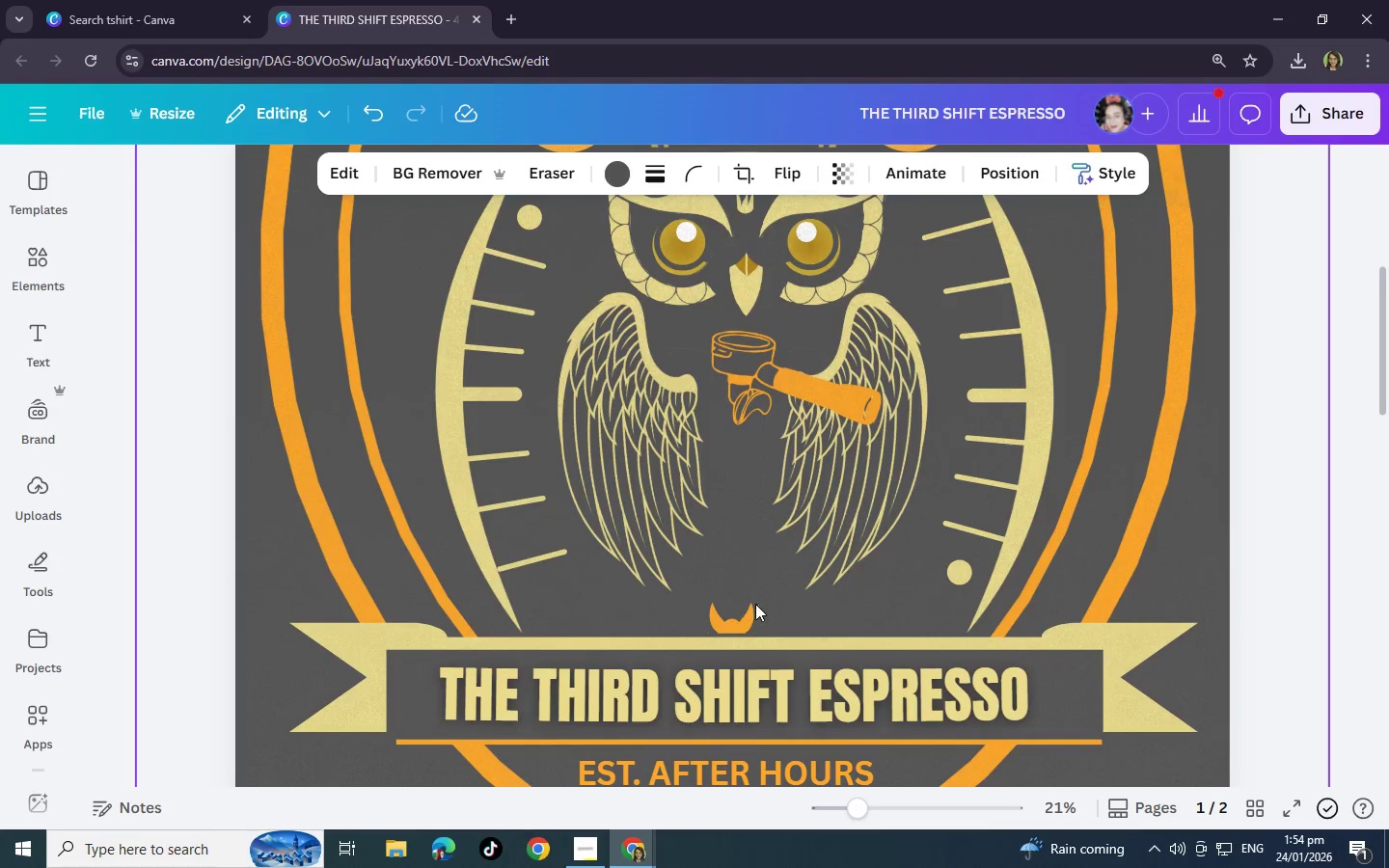 
left_click([26, 266])
 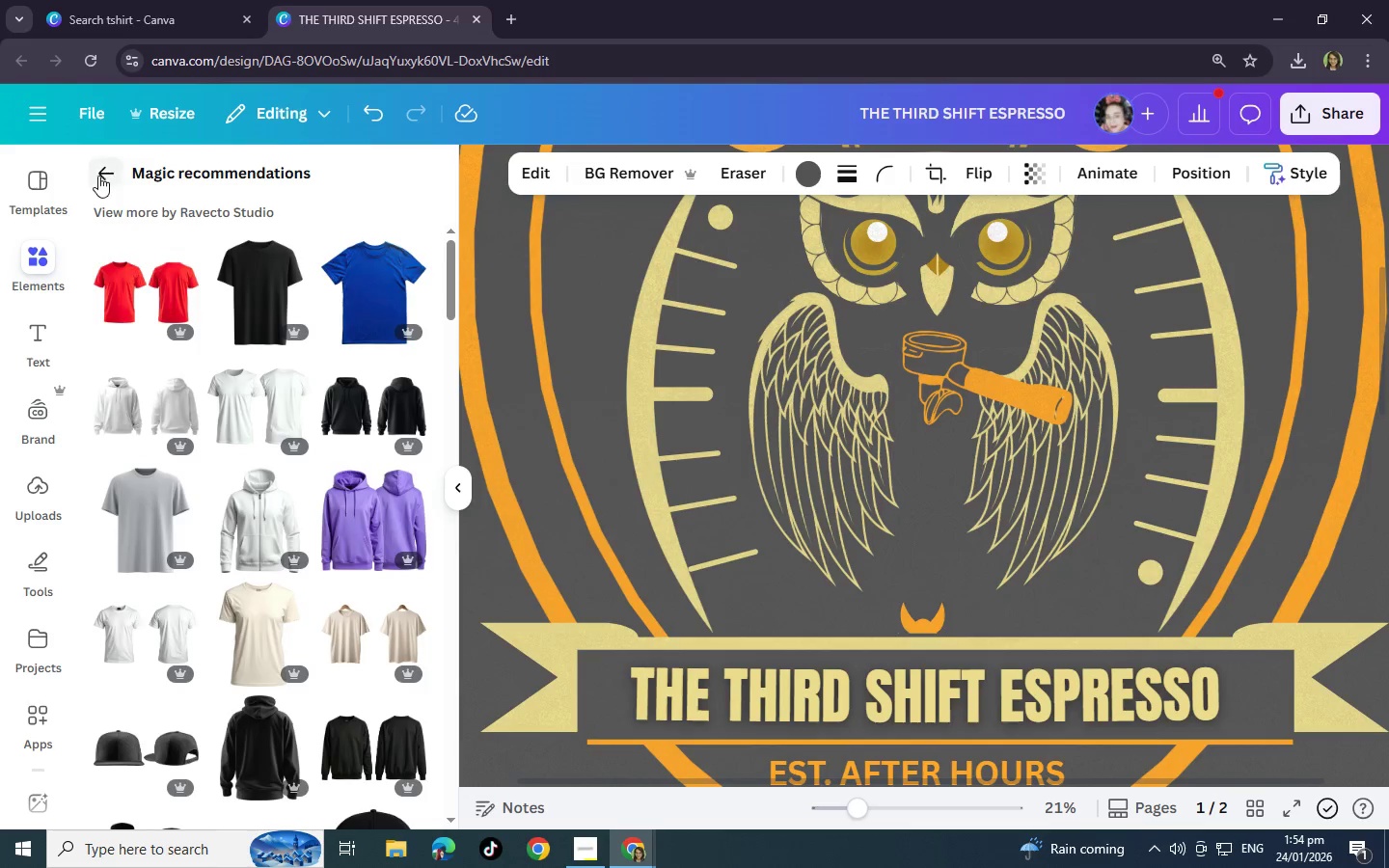 
left_click([101, 174])
 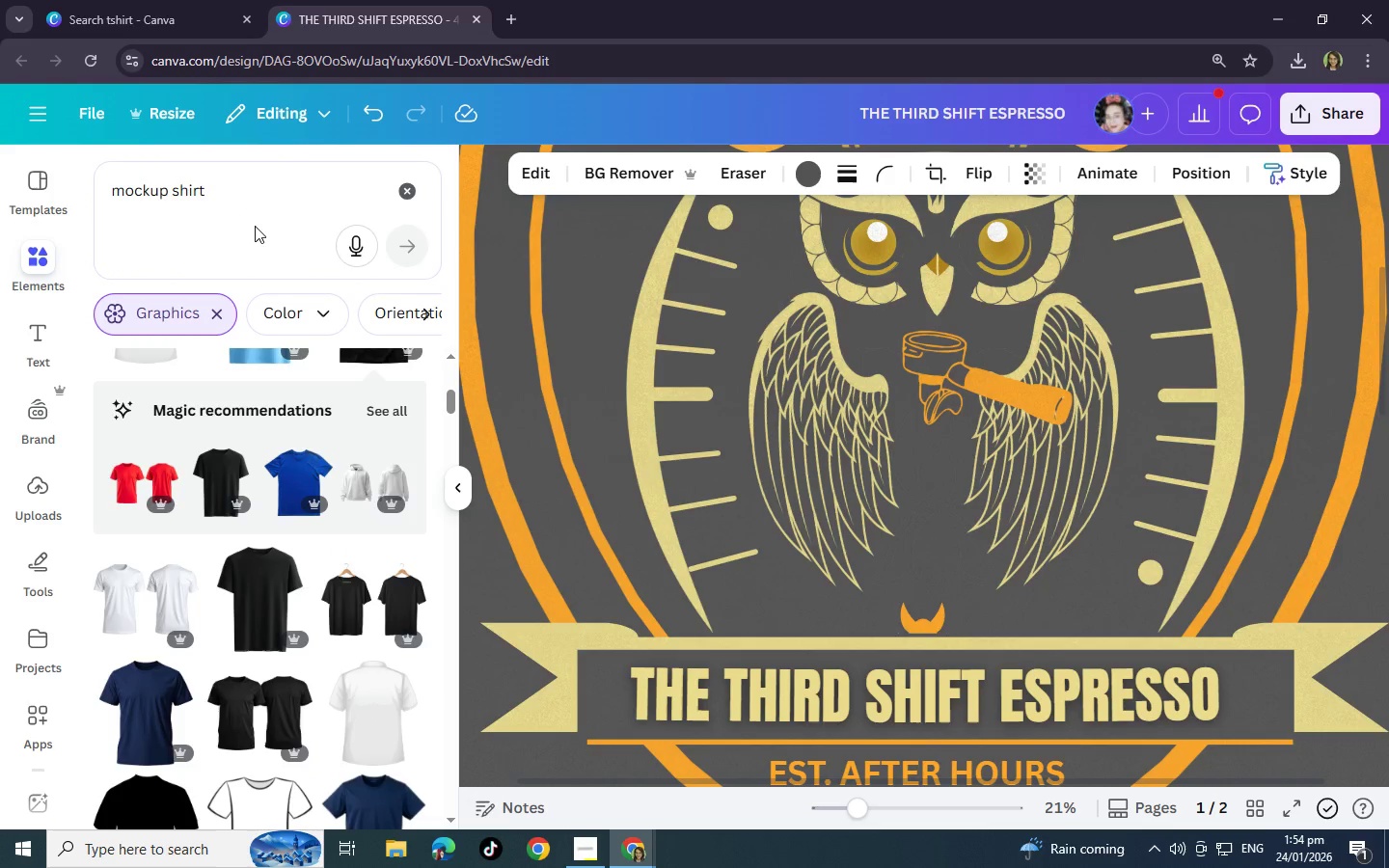 
left_click_drag(start_coordinate=[261, 197], to_coordinate=[0, 170])
 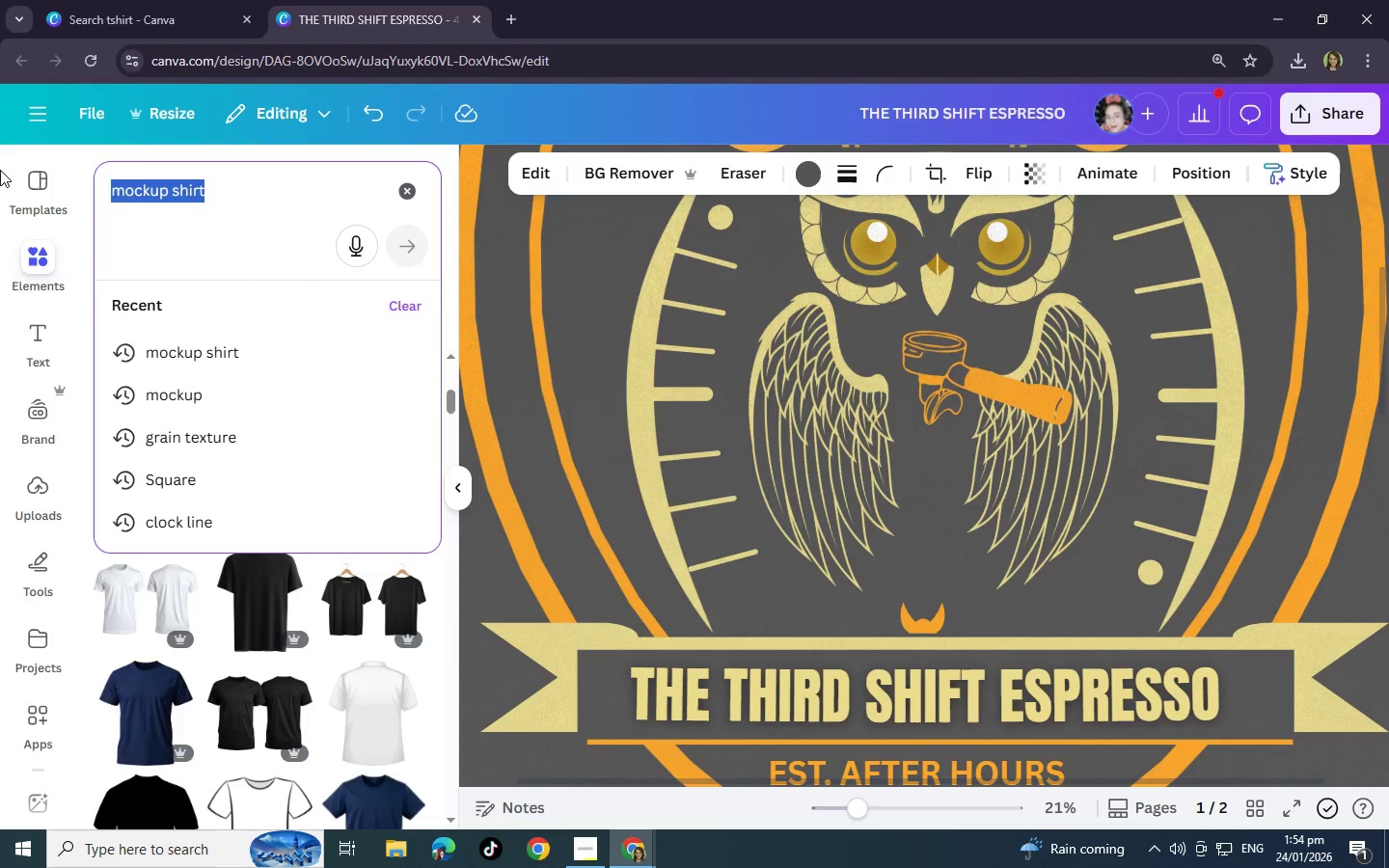 
type(rt)
key(Backspace)
type(ribal)
 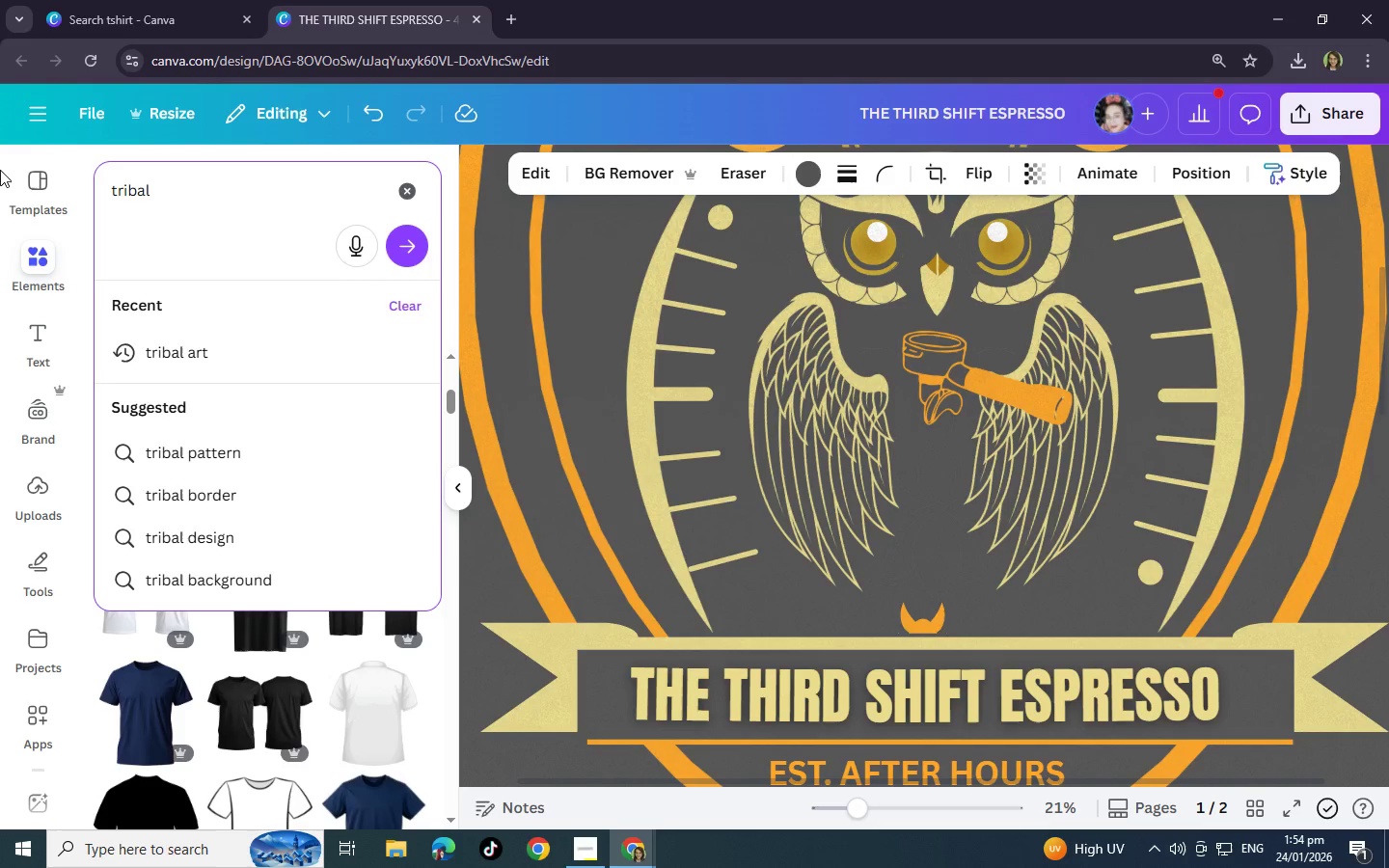 
type( )
key(Backspace)
key(Backspace)
key(Backspace)
key(Backspace)
key(Backspace)
key(Backspace)
key(Backspace)
type(tattoo)
 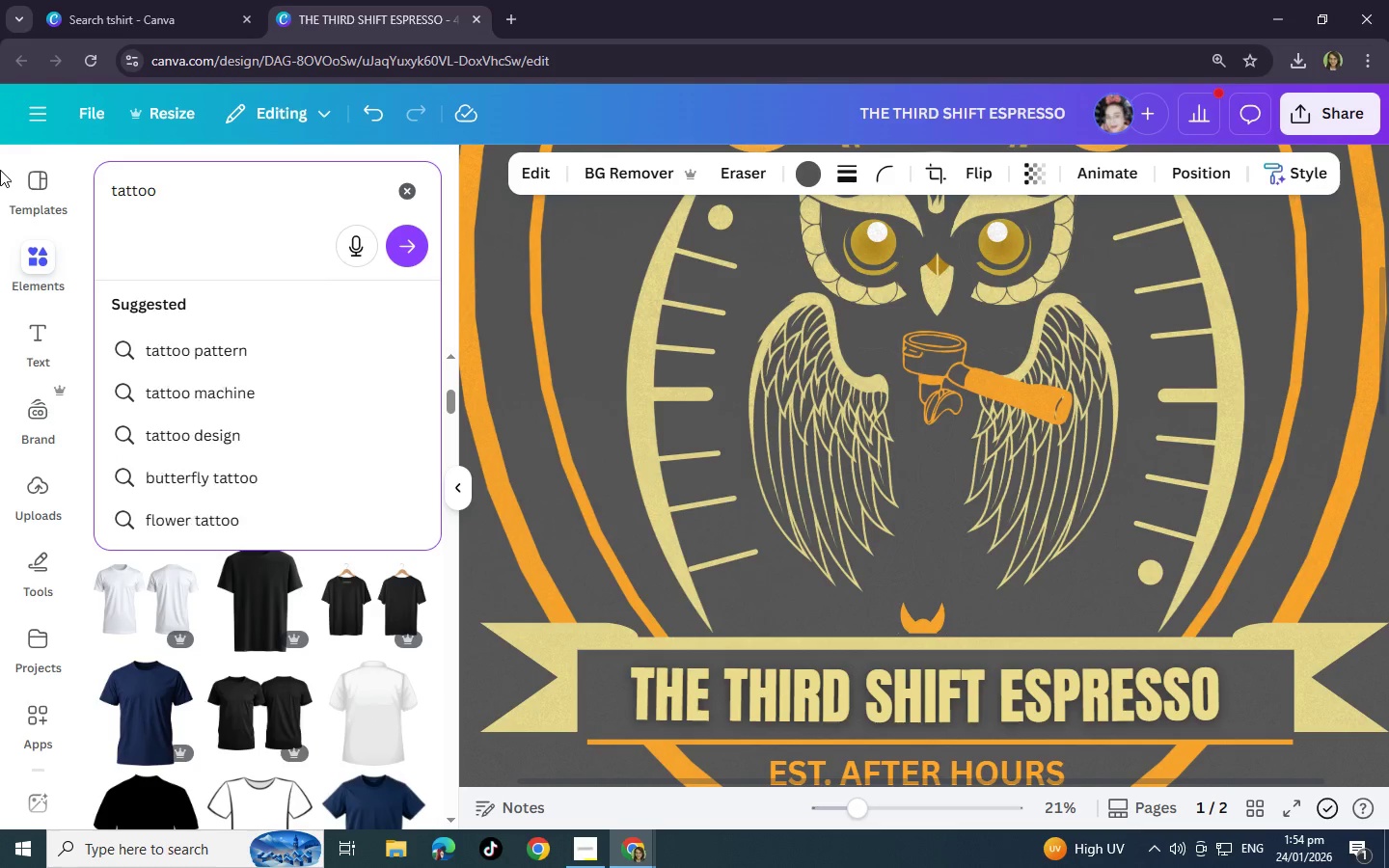 
key(Enter)
 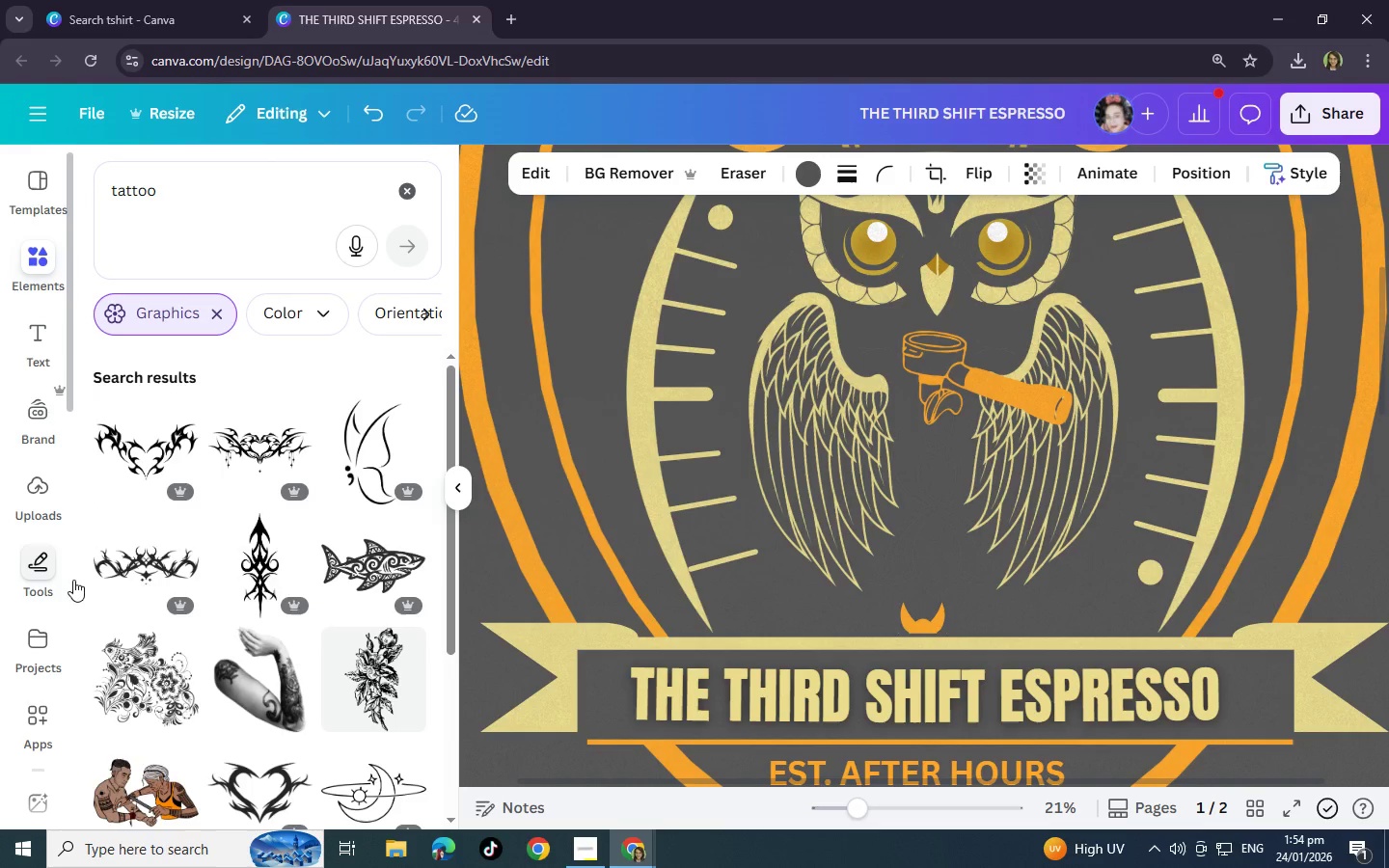 
scroll: coordinate [263, 545], scroll_direction: down, amount: 8.0
 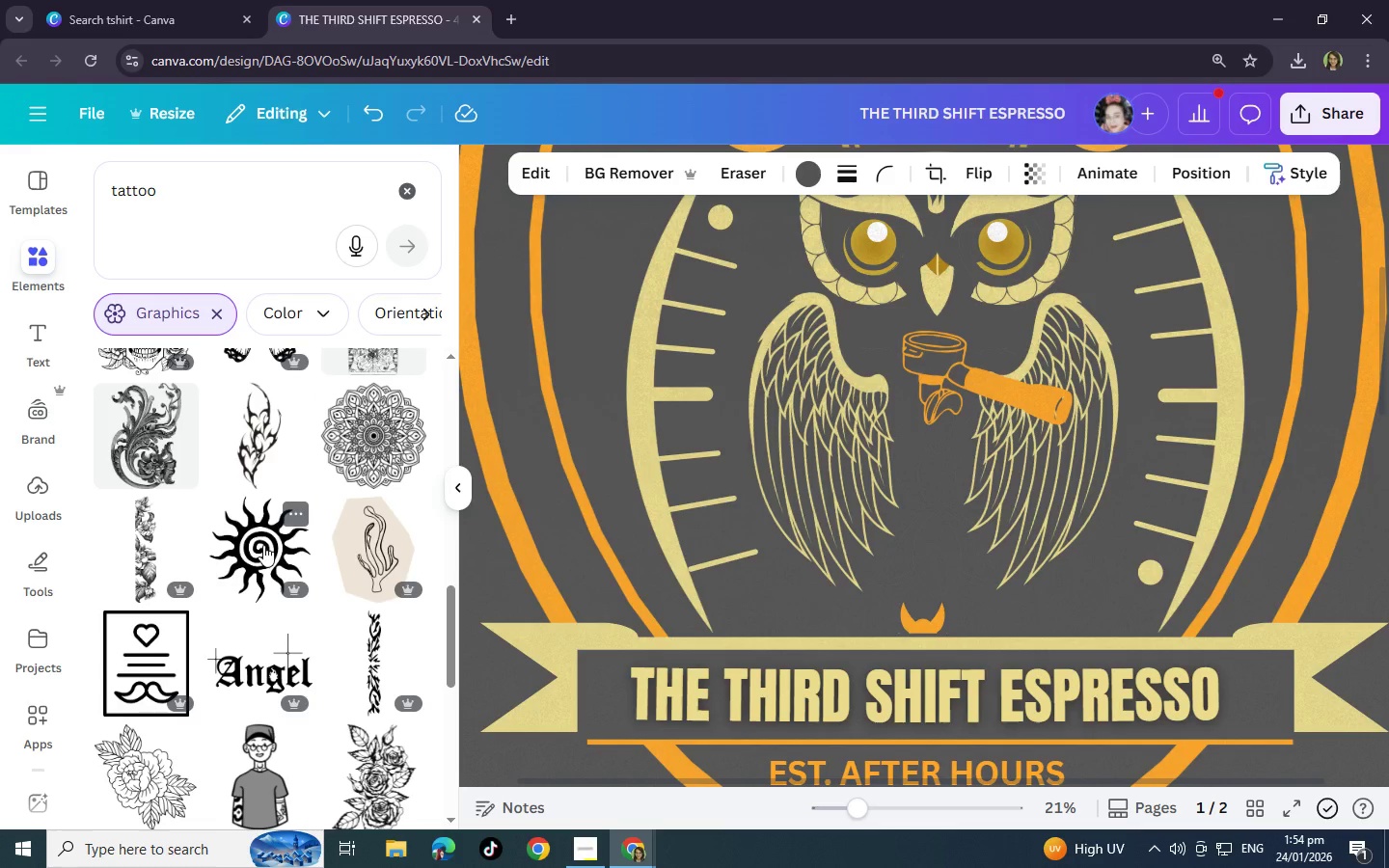 
scroll: coordinate [263, 545], scroll_direction: down, amount: 7.0
 